 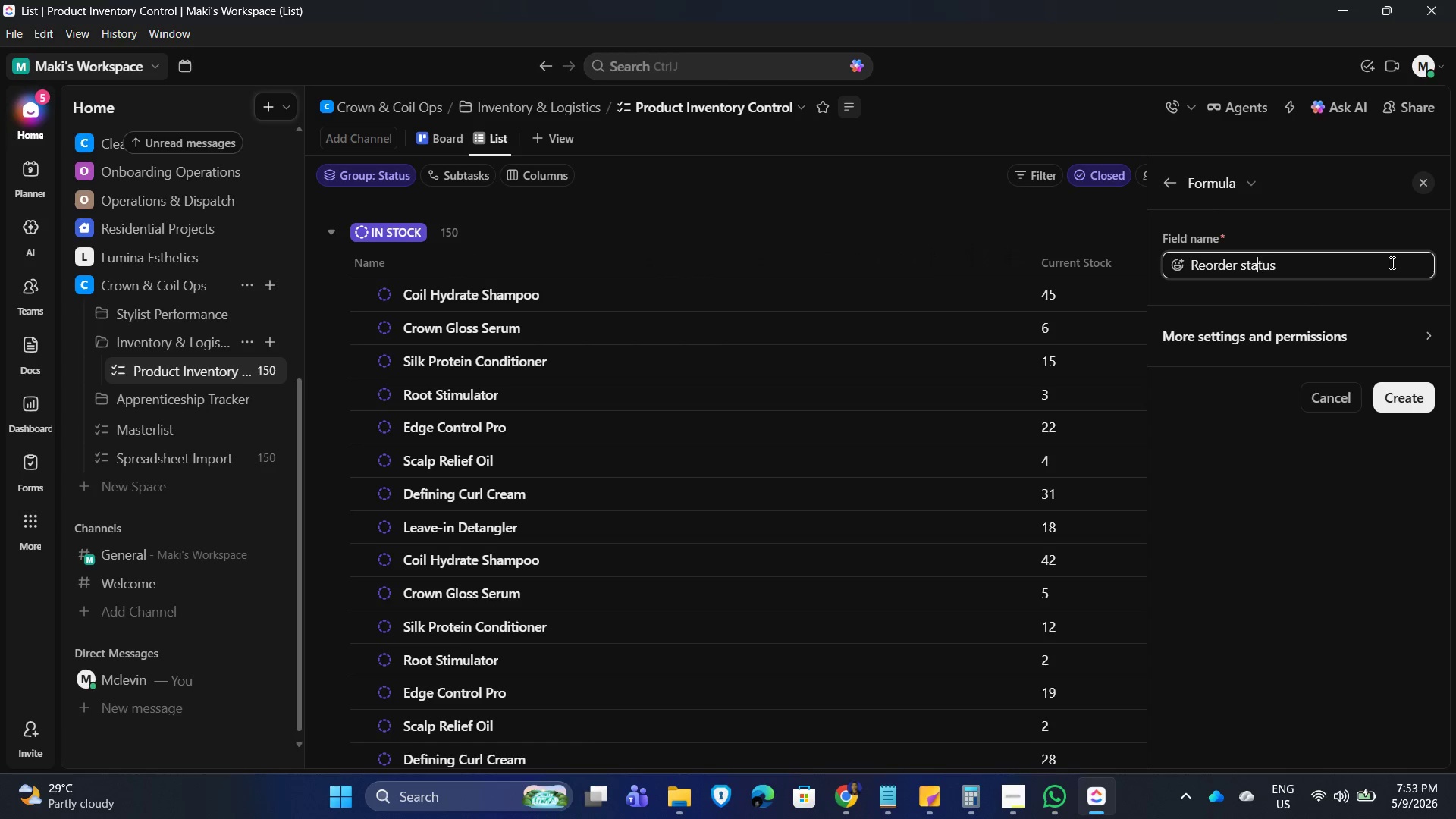 
key(ArrowLeft)
 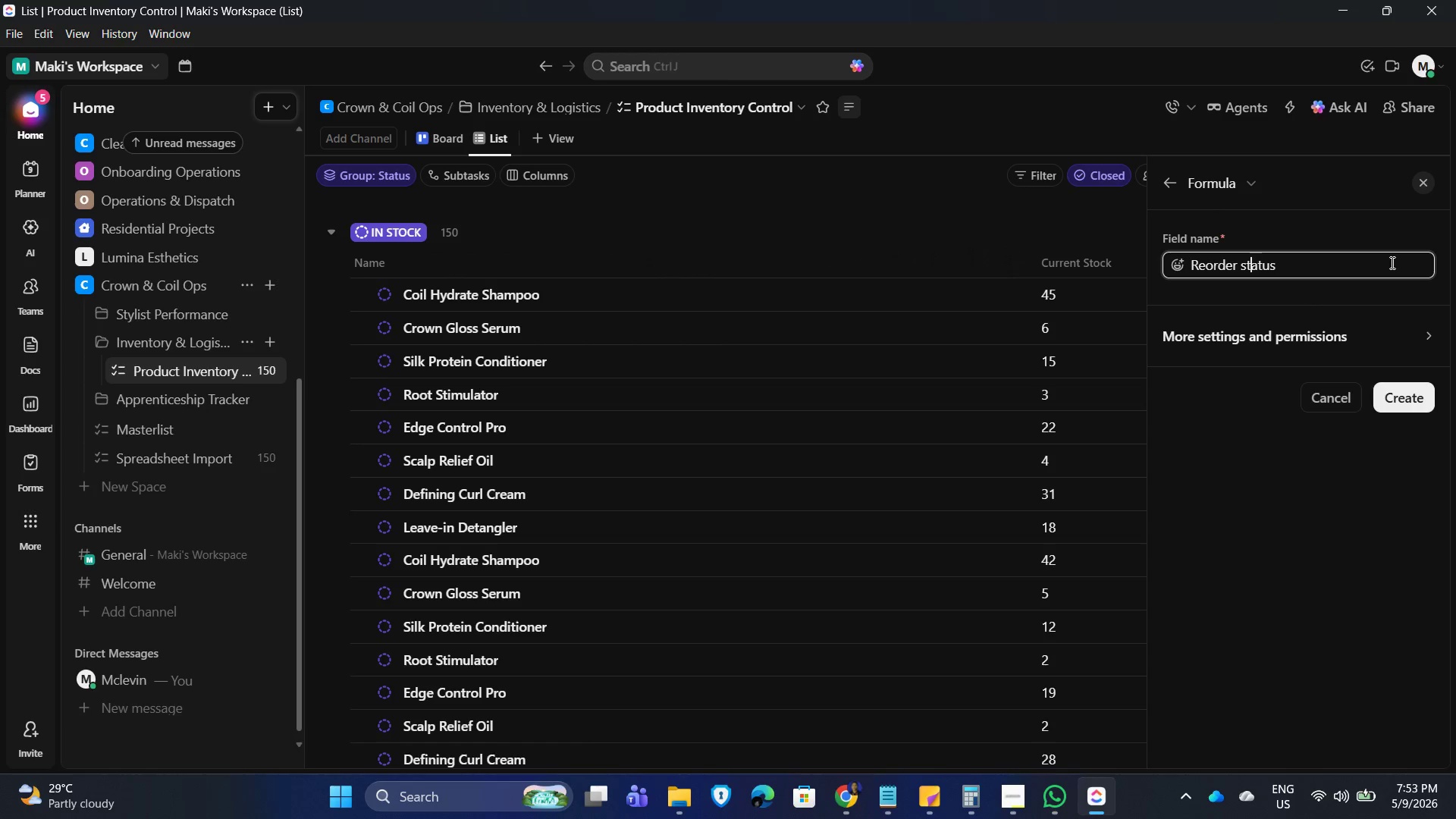 
key(ArrowLeft)
 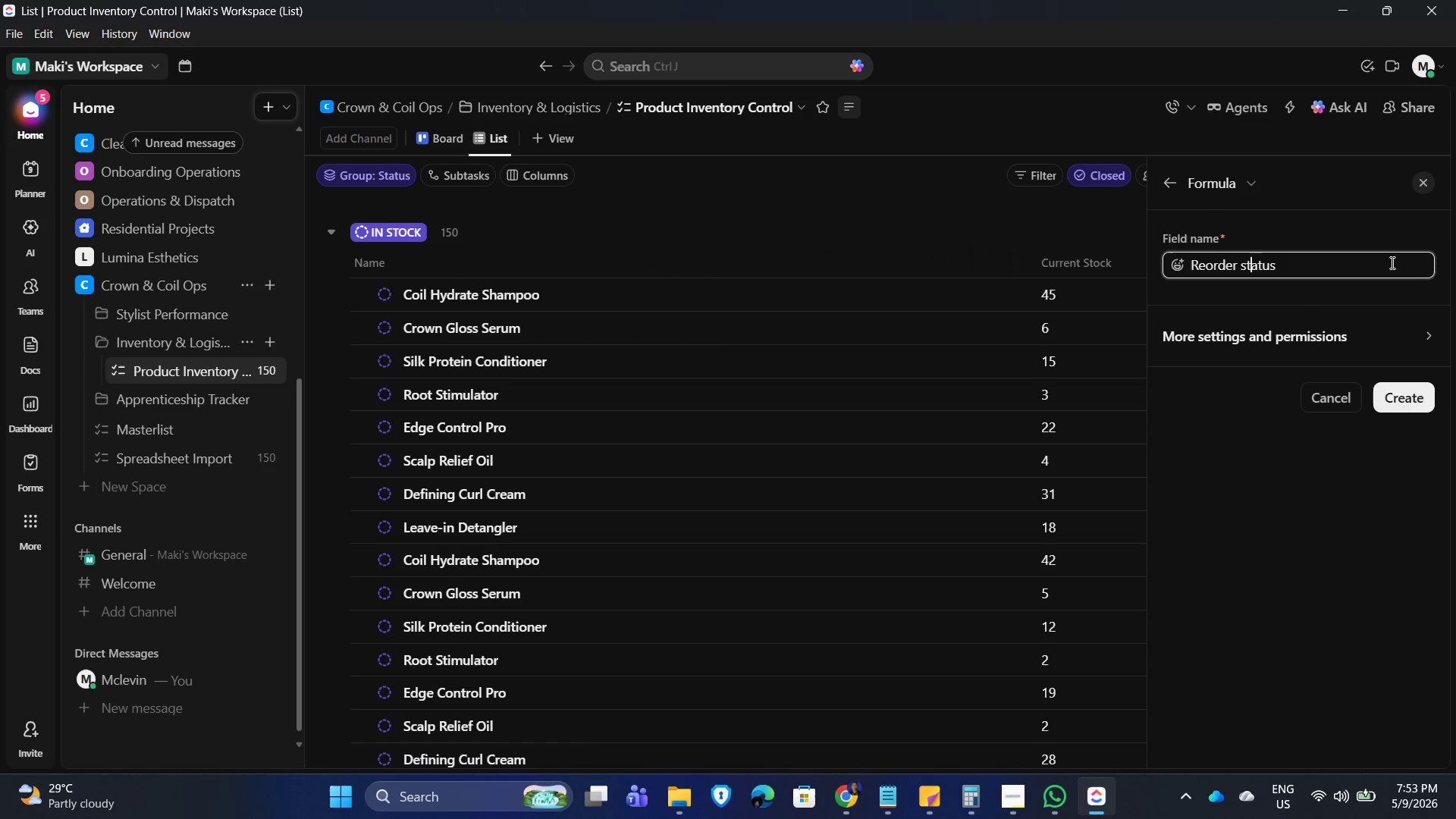 
key(ArrowLeft)
 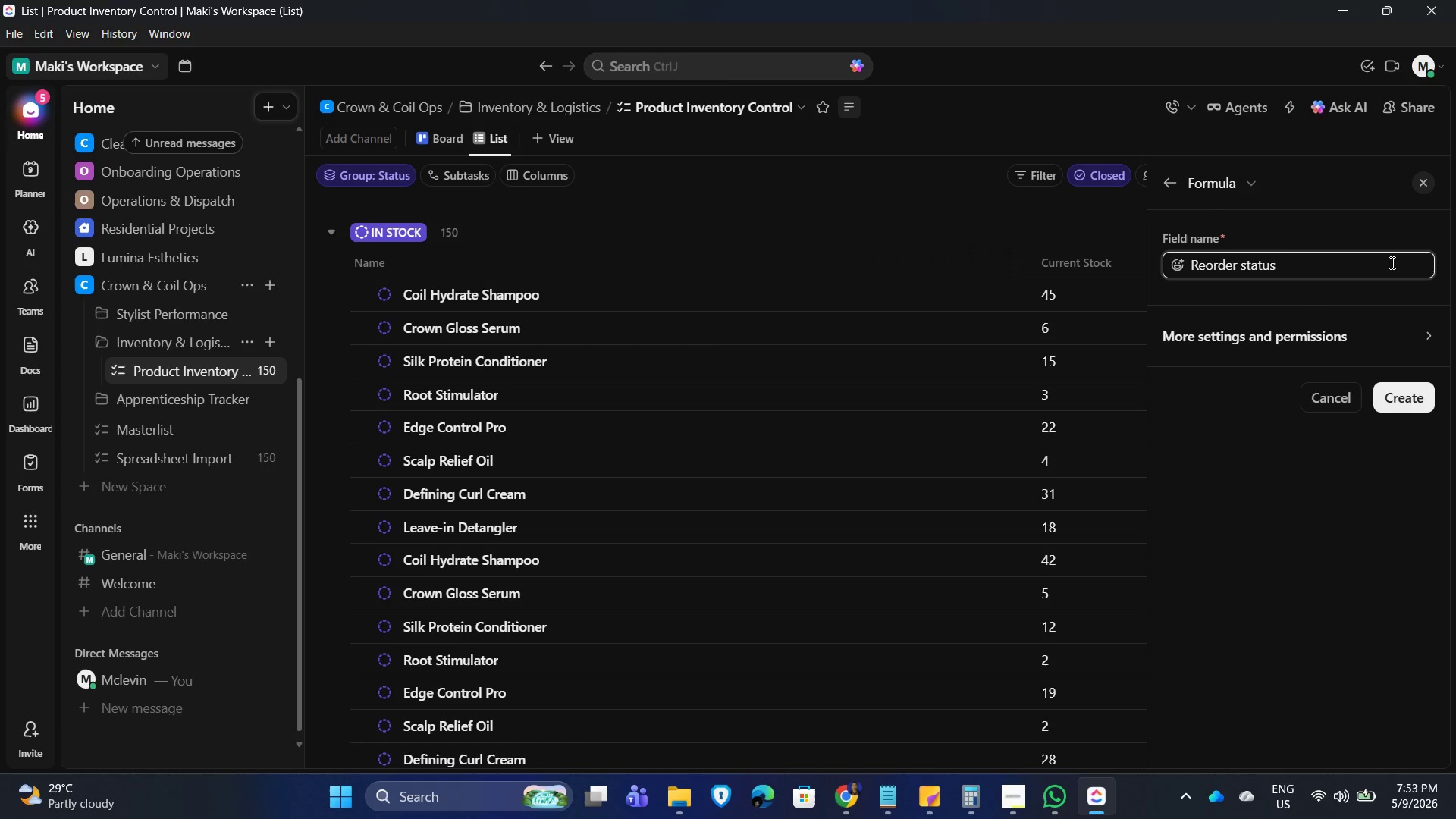 
key(Backspace)
 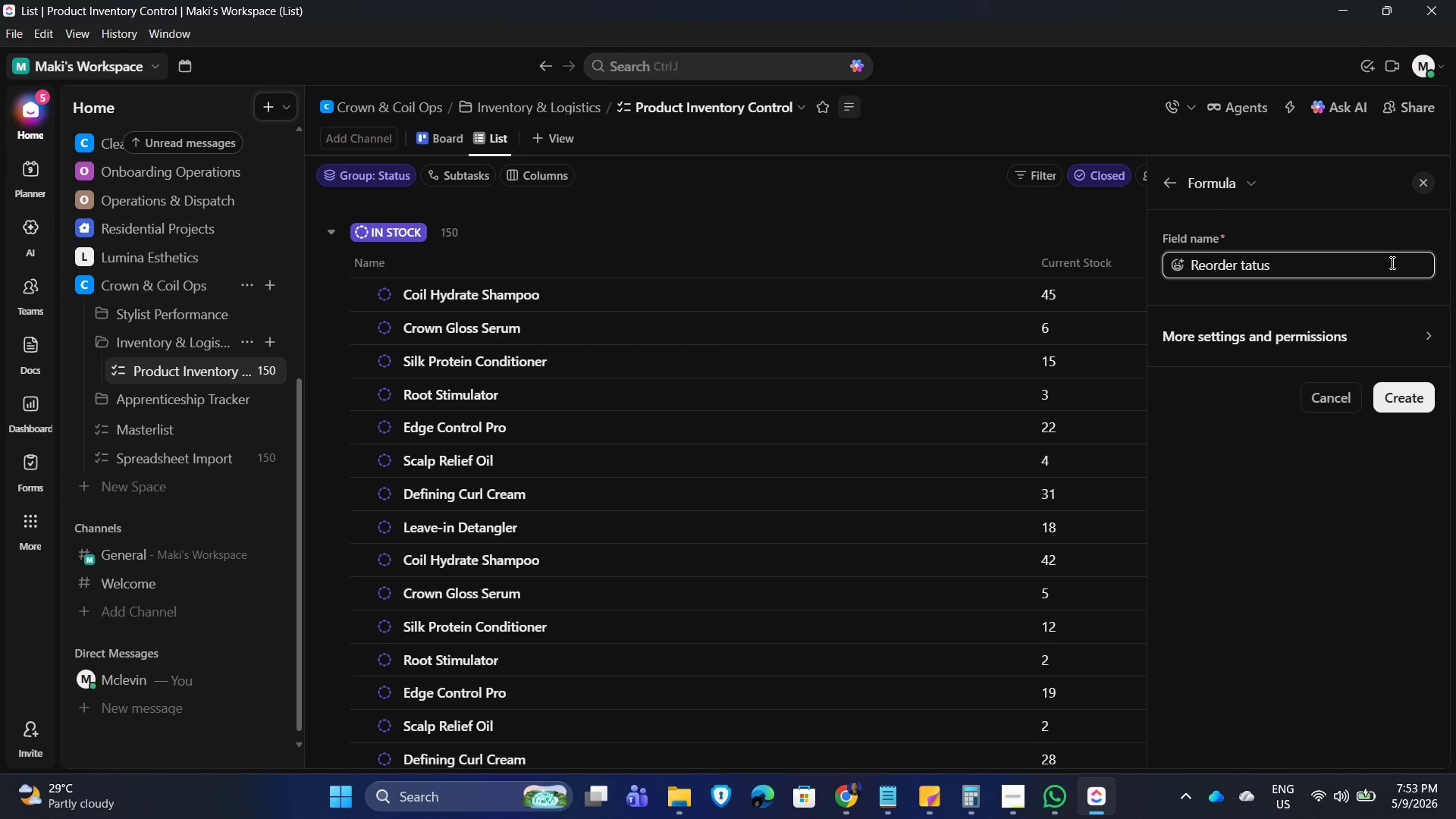 
key(Shift+S)
 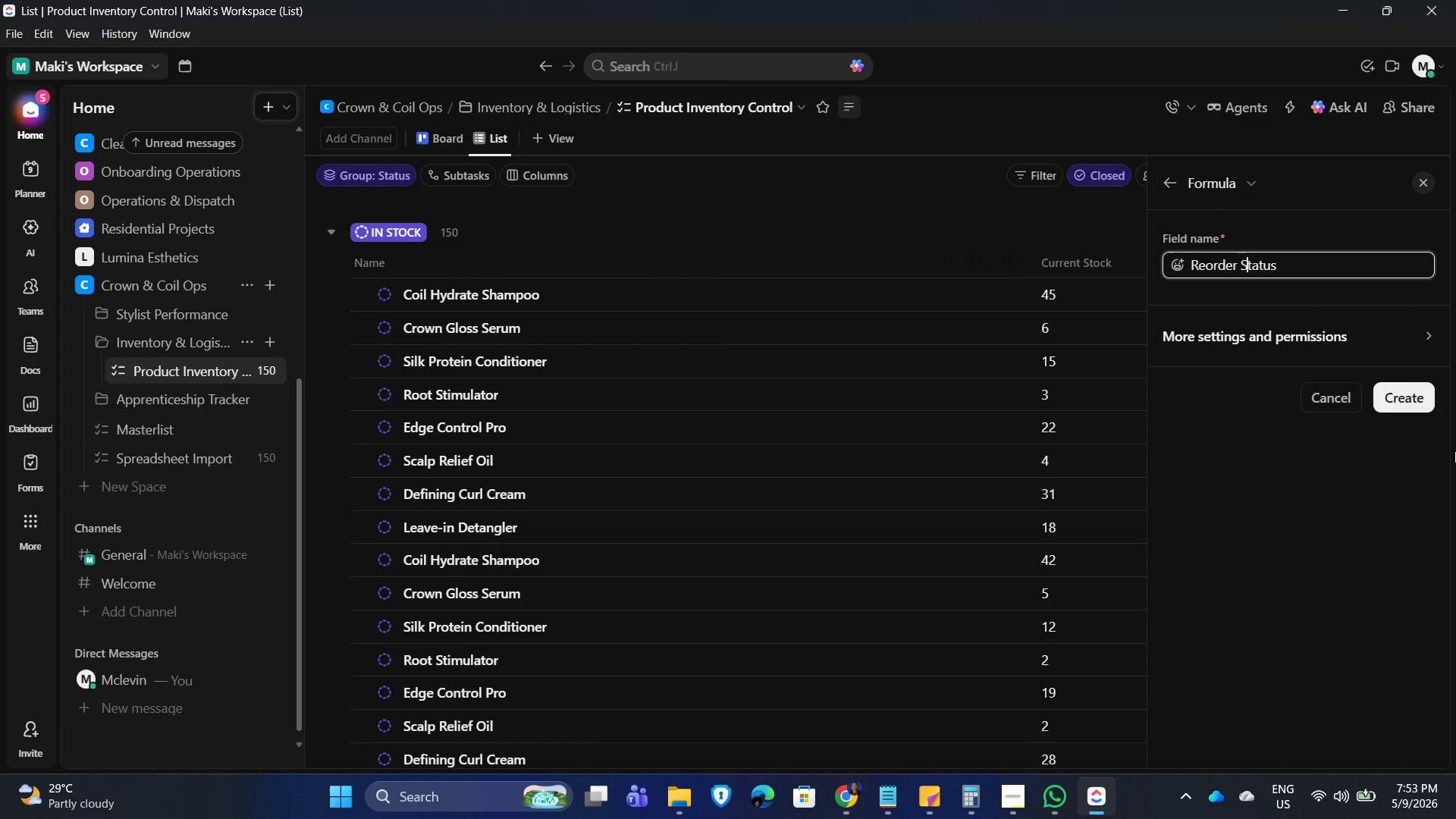 
left_click([1426, 401])
 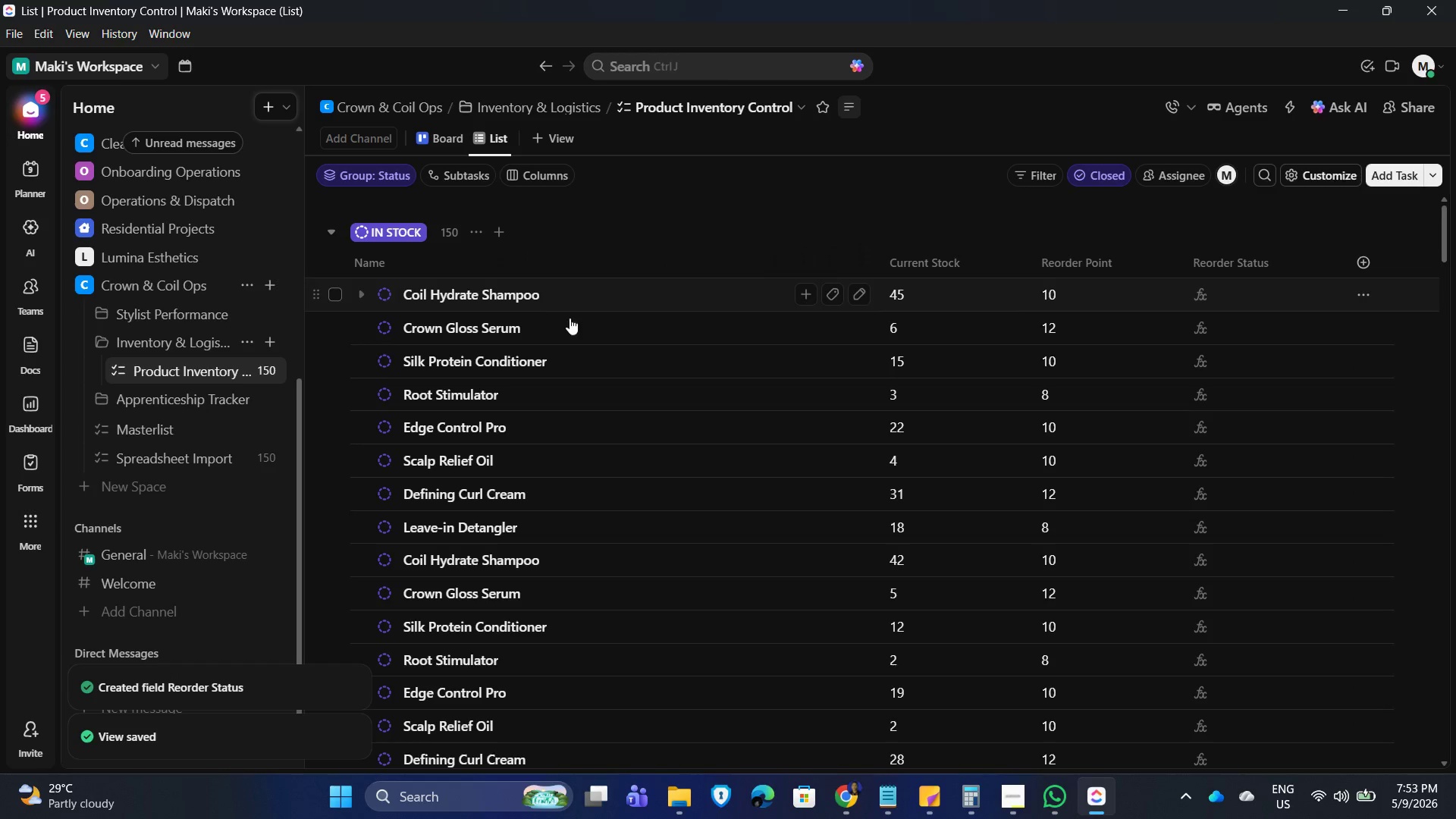 
wait(9.12)
 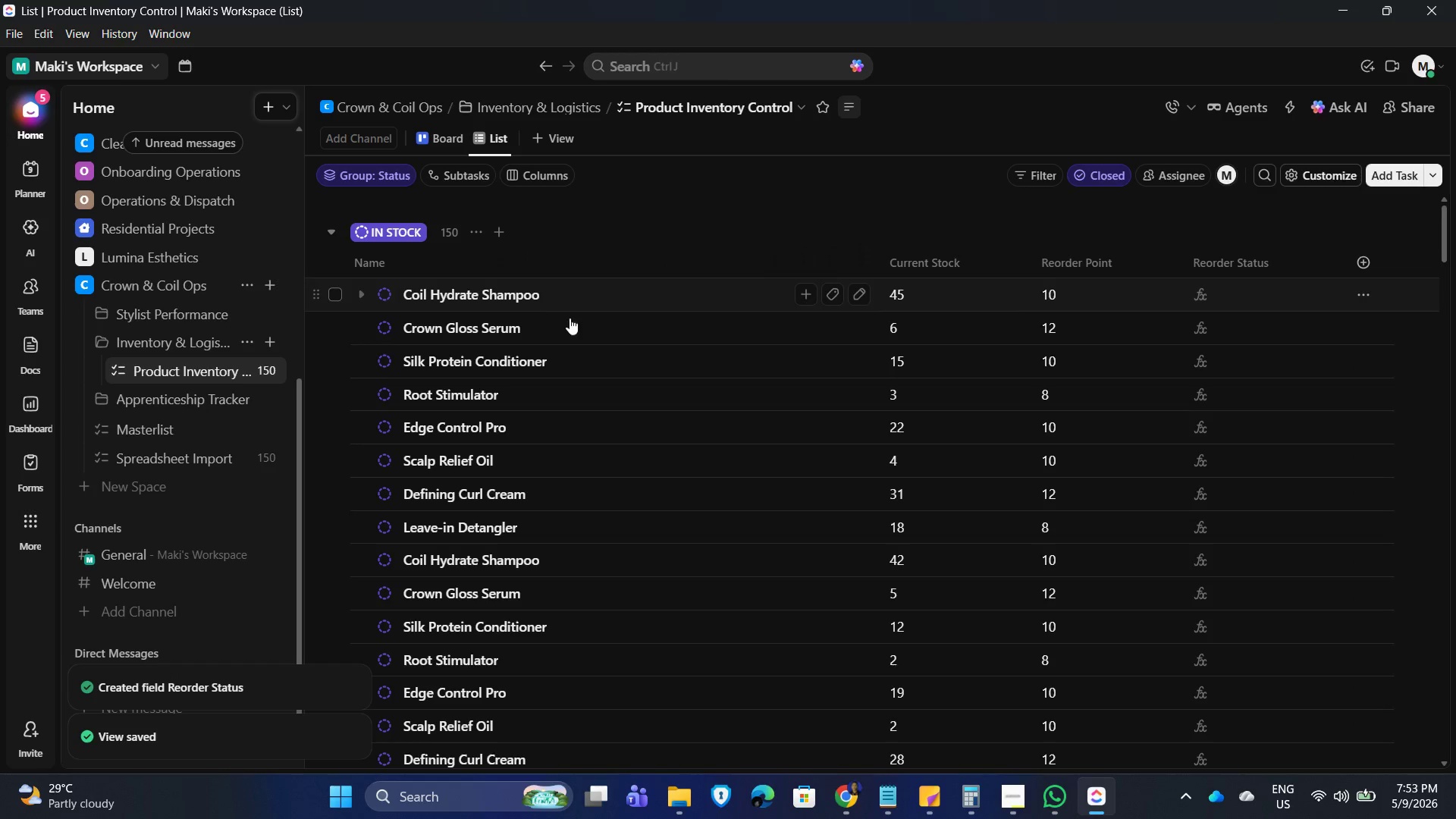 
left_click([1214, 296])
 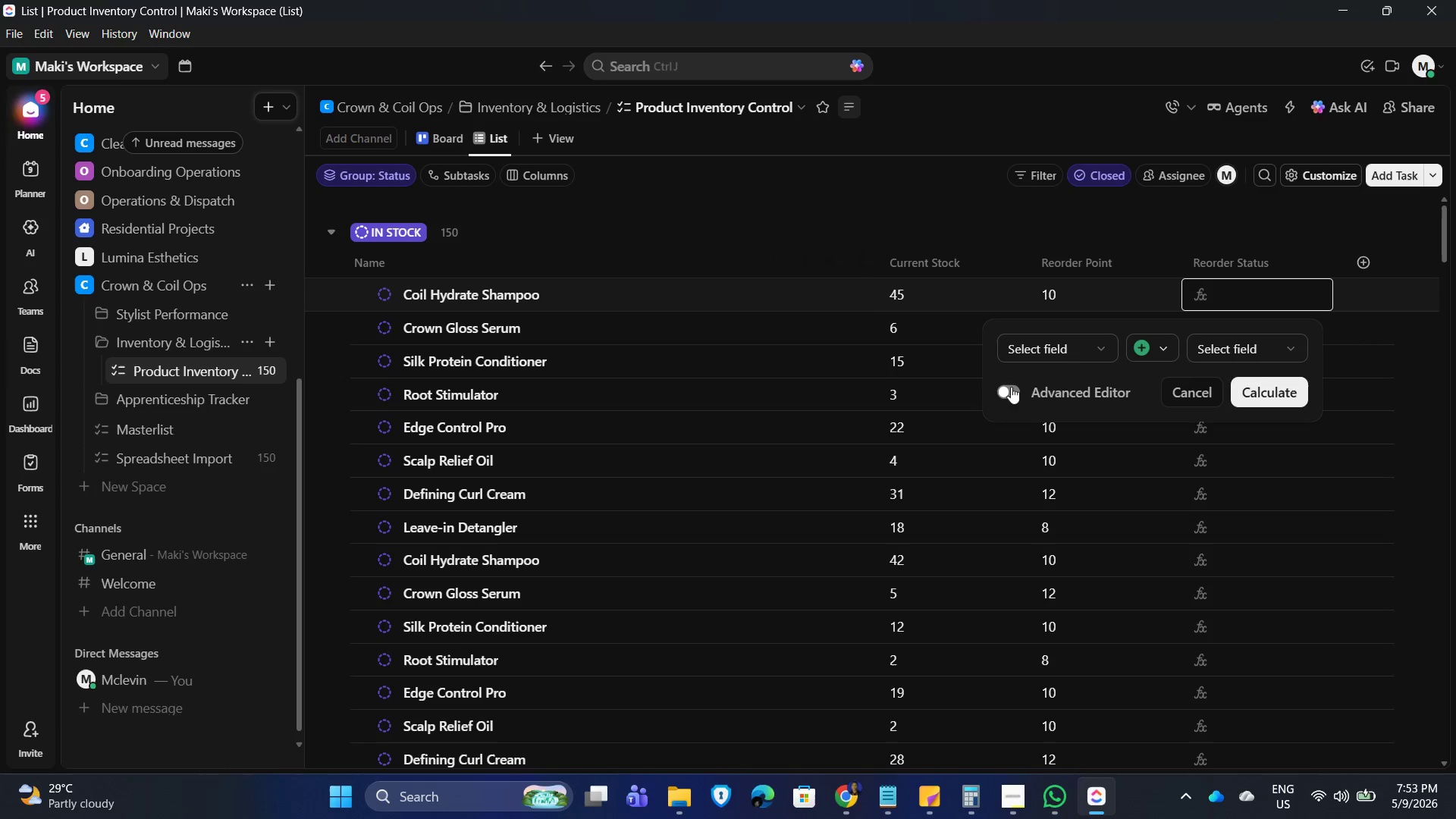 
left_click([1163, 347])
 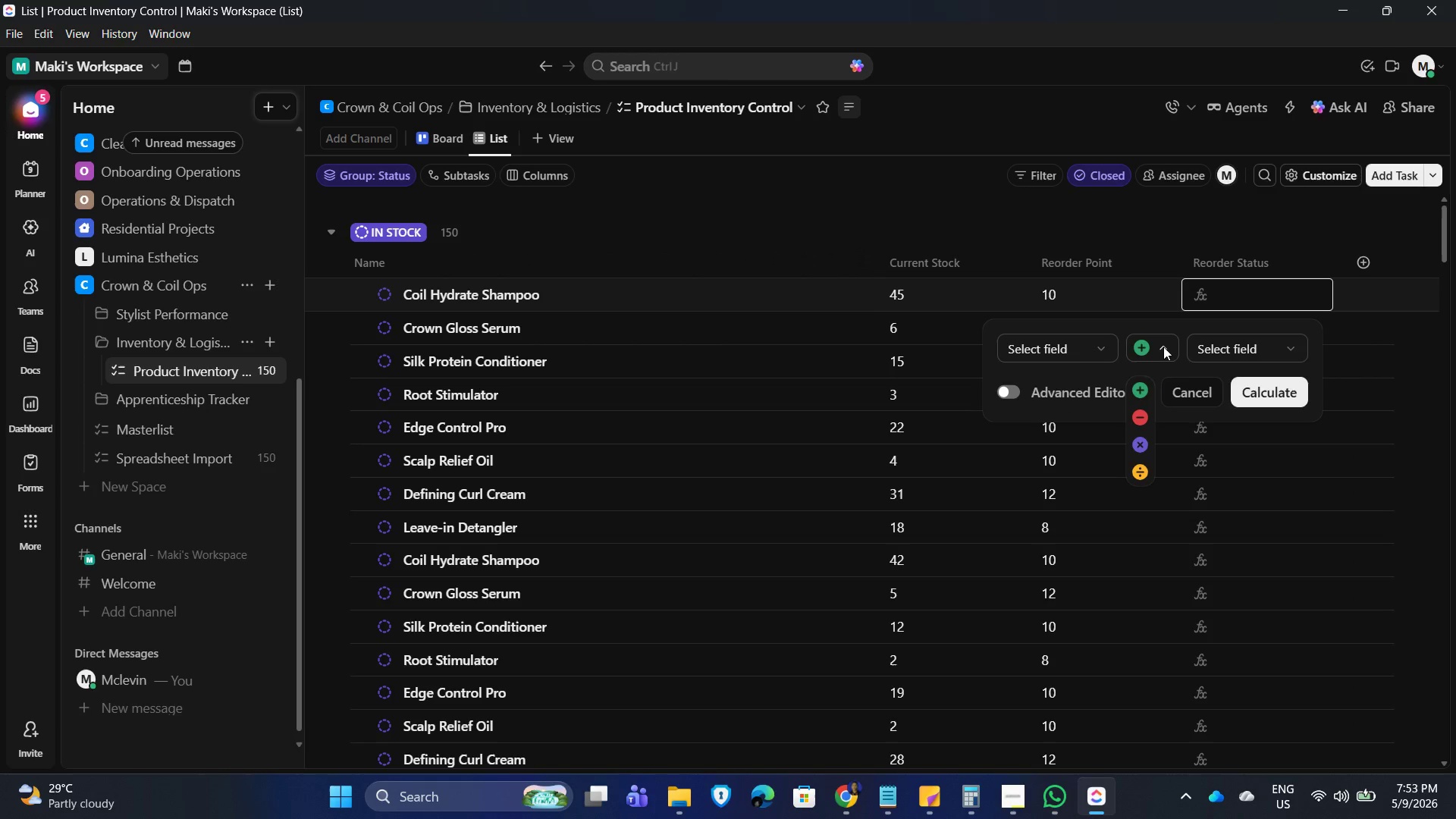 
left_click([1163, 347])
 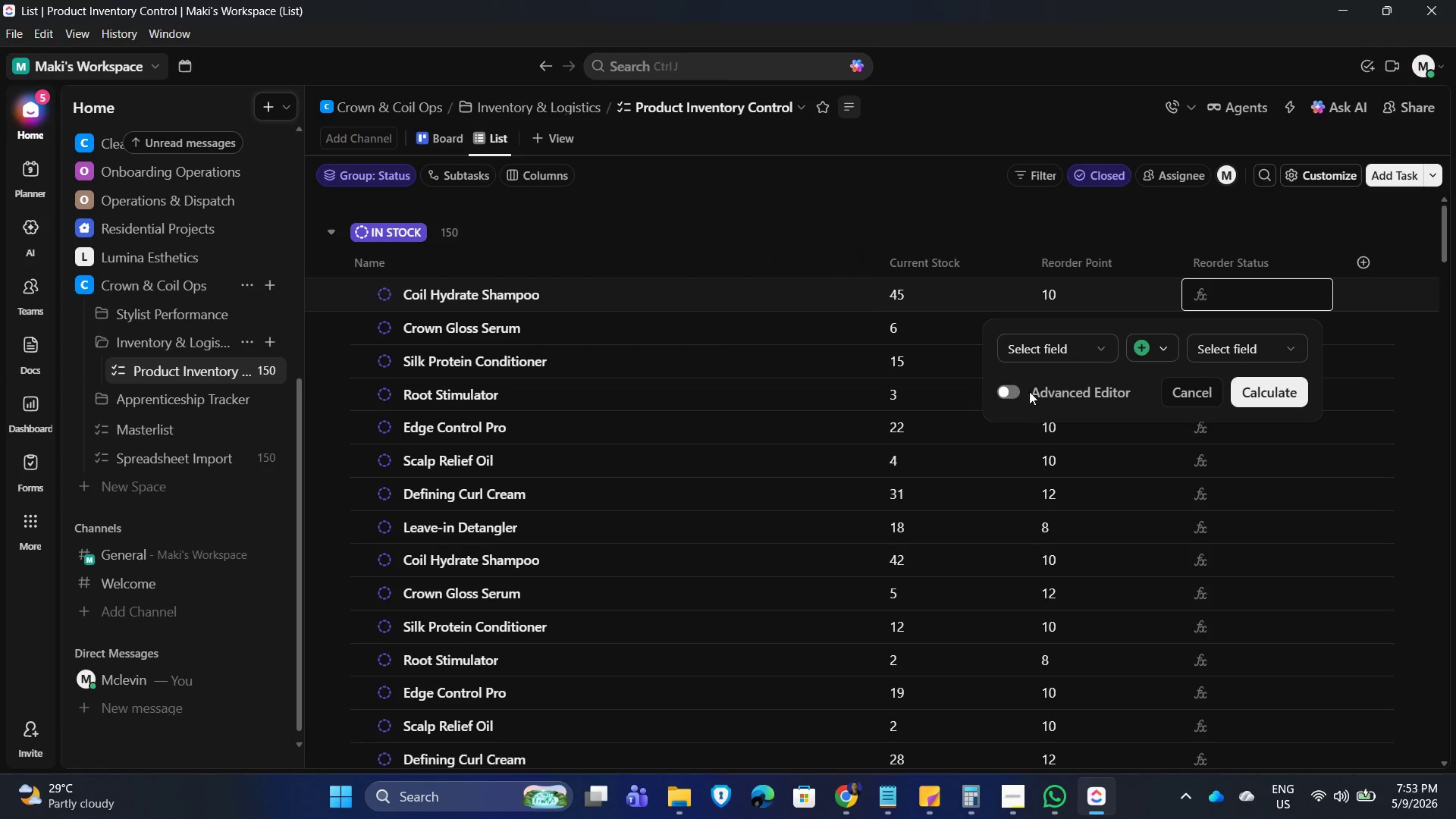 
left_click([1079, 391])
 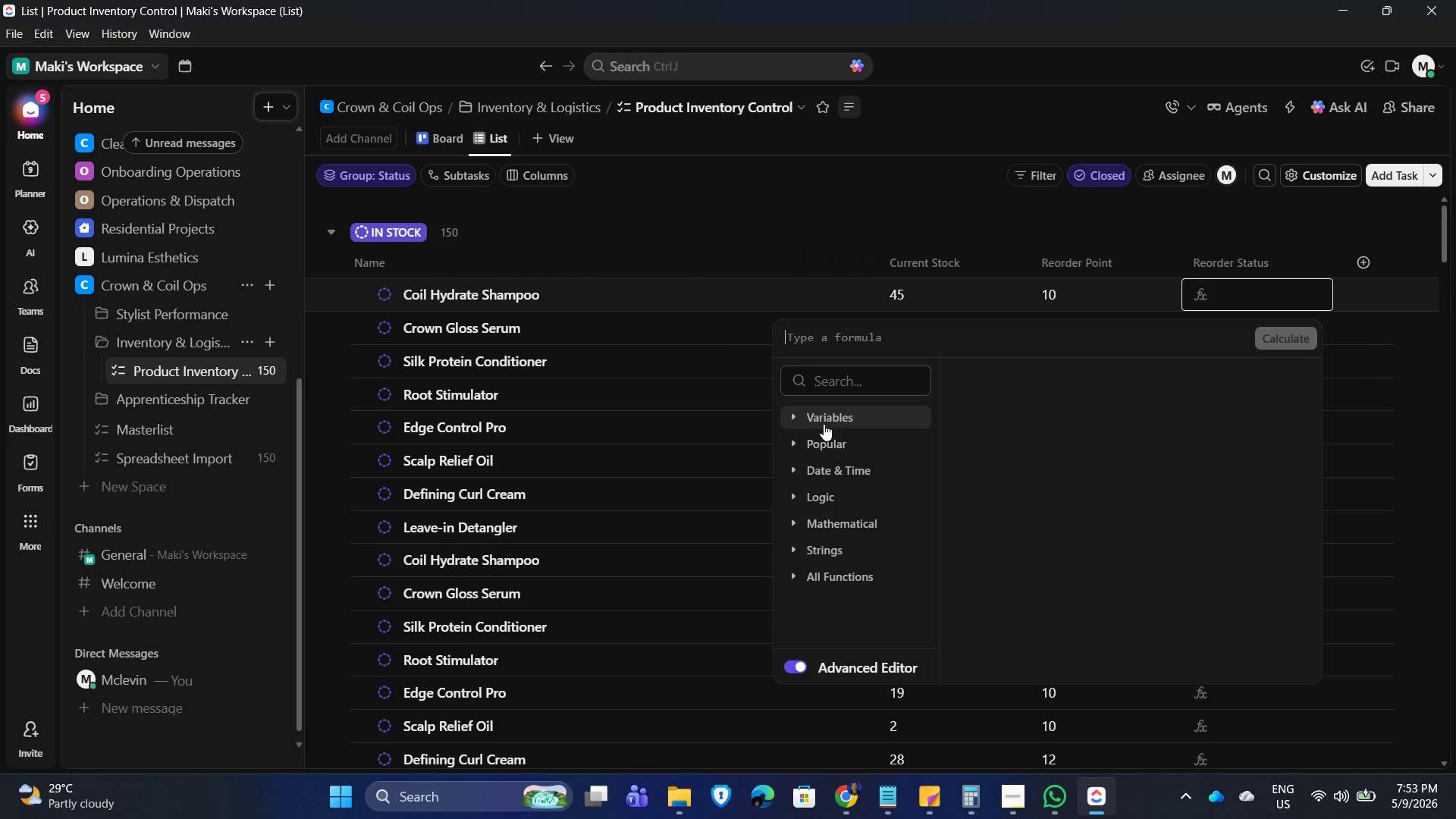 
left_click([795, 419])
 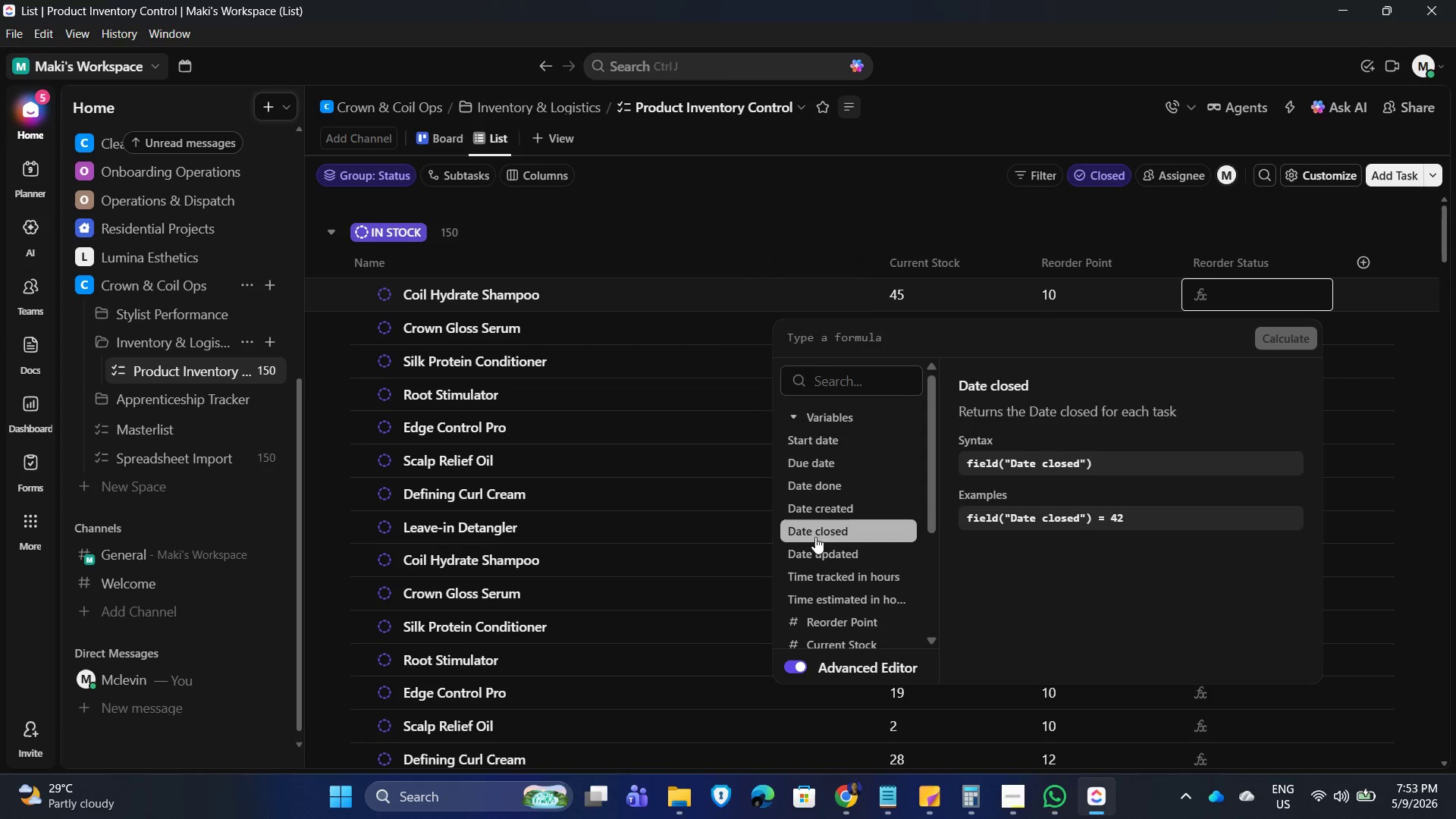 
scroll: coordinate [870, 626], scroll_direction: down, amount: 2.0
 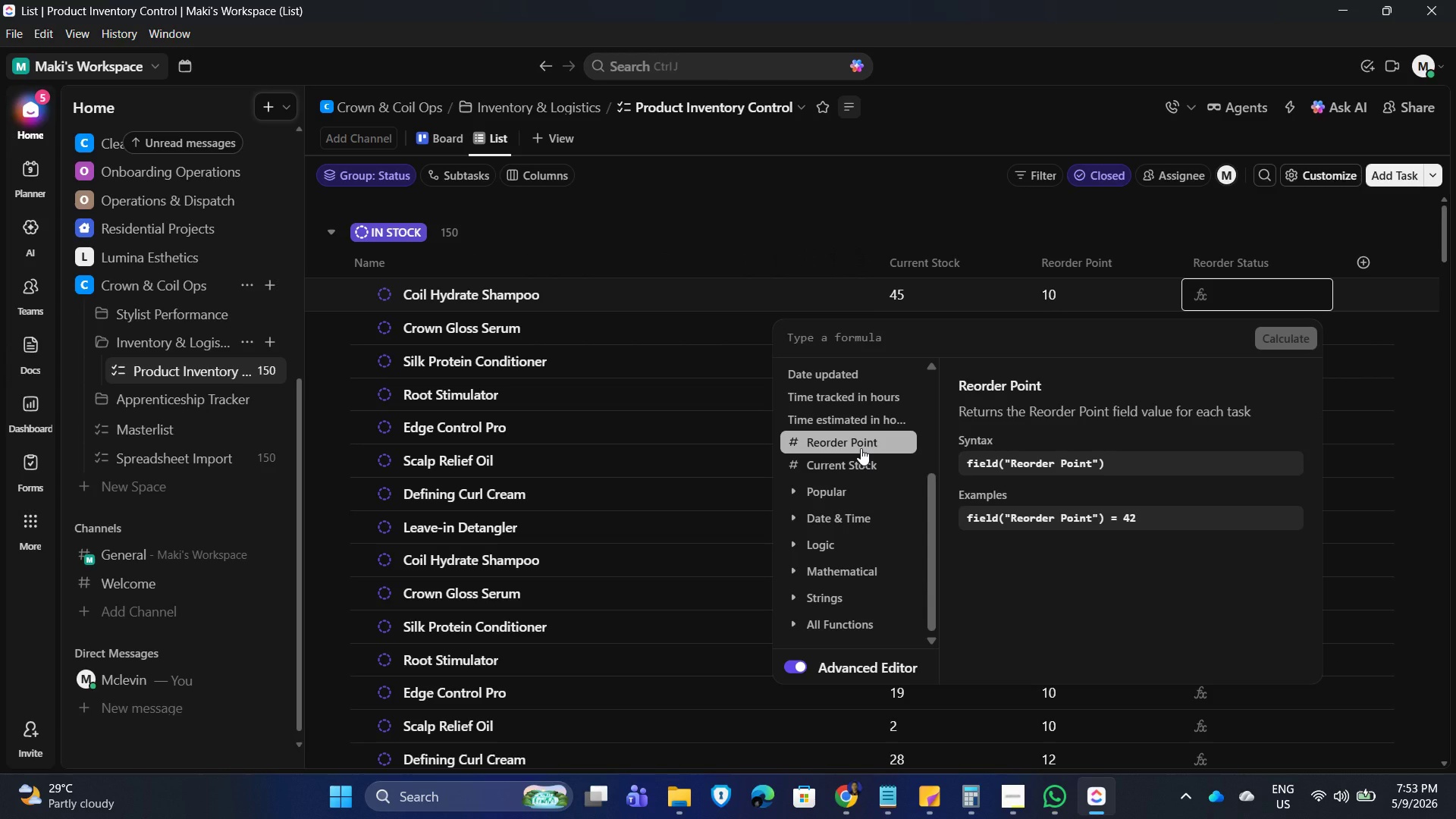 
wait(16.76)
 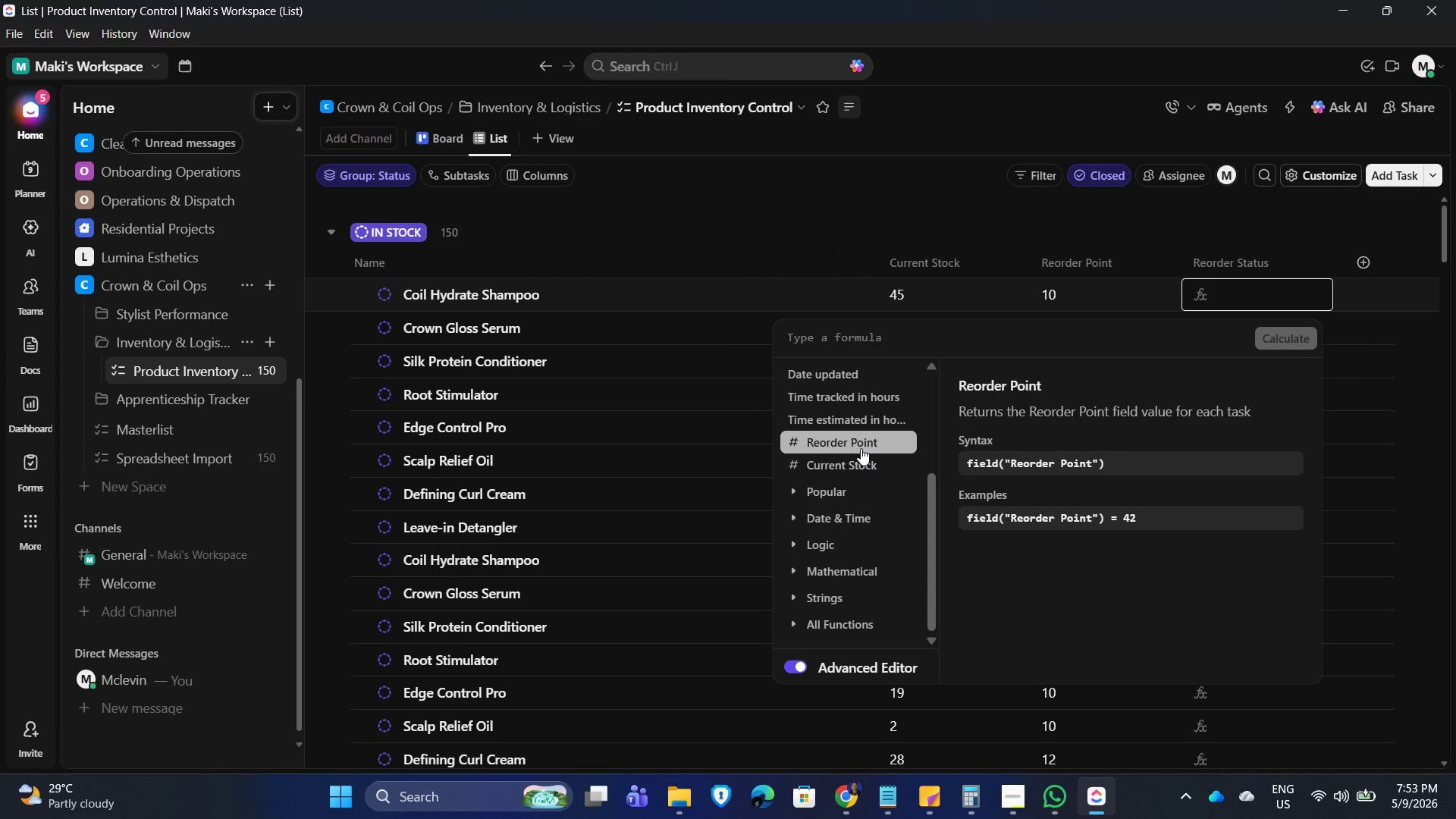 
left_click([846, 473])
 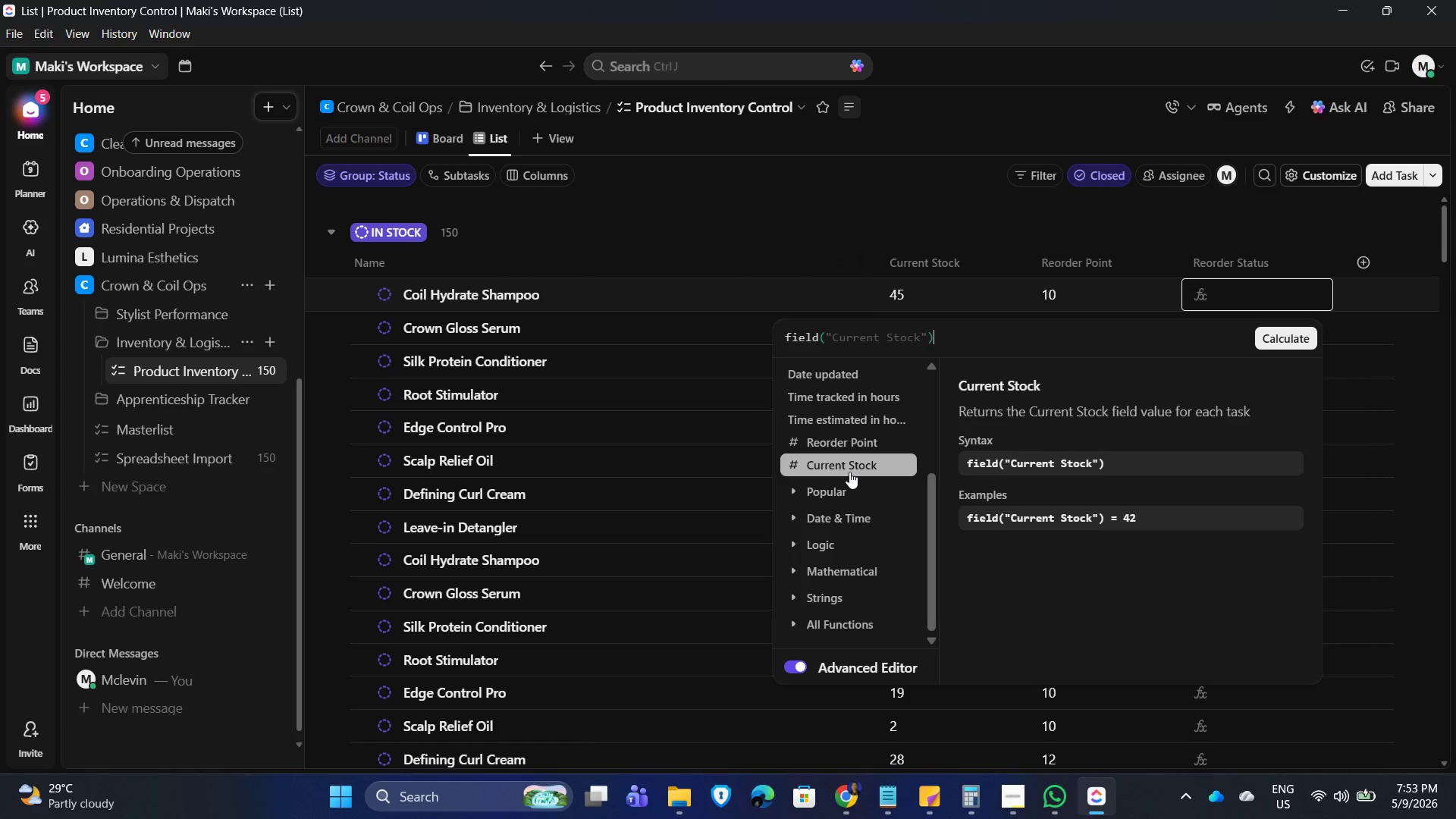 
key(Equal)
 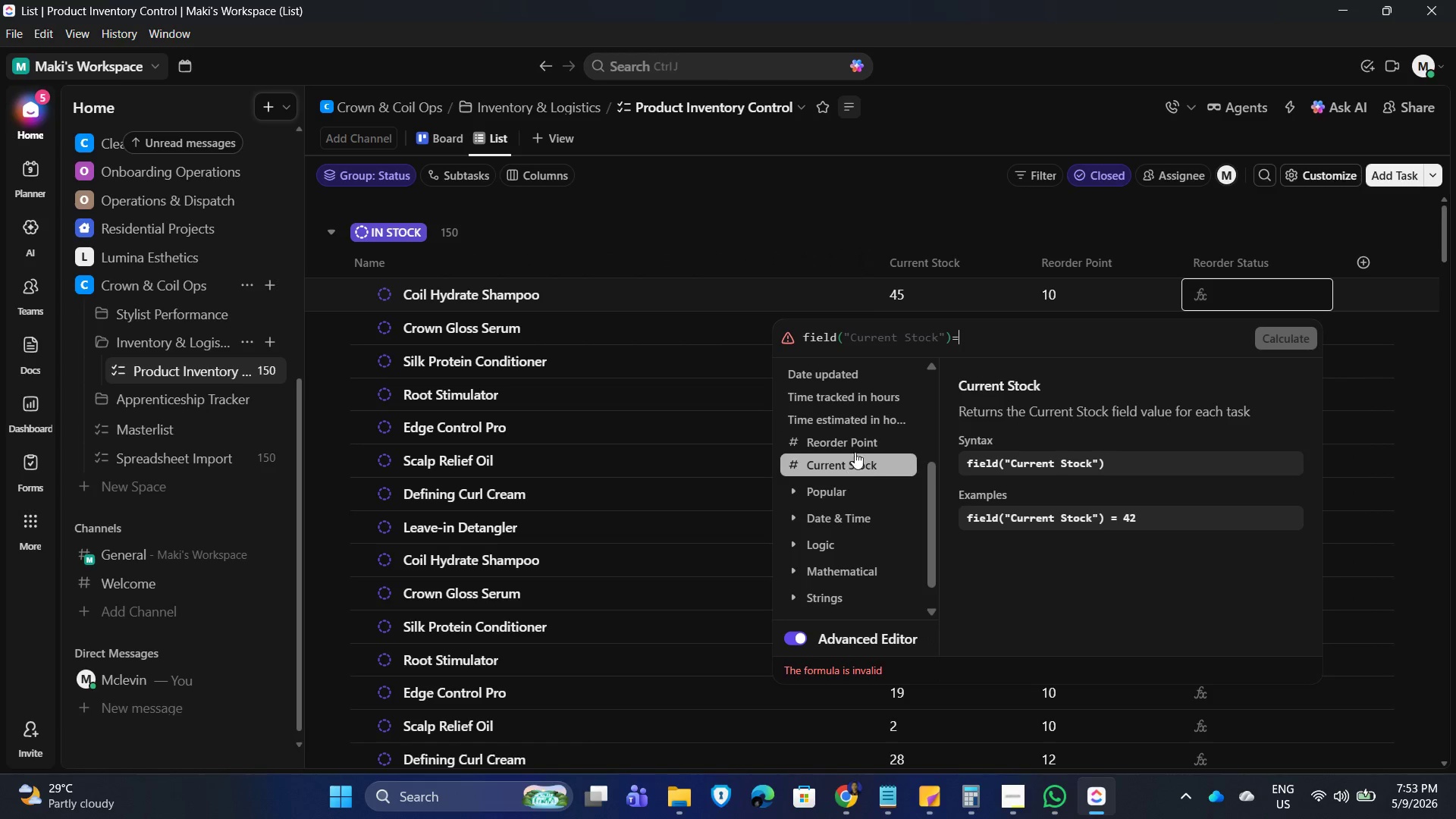 
left_click([856, 447])
 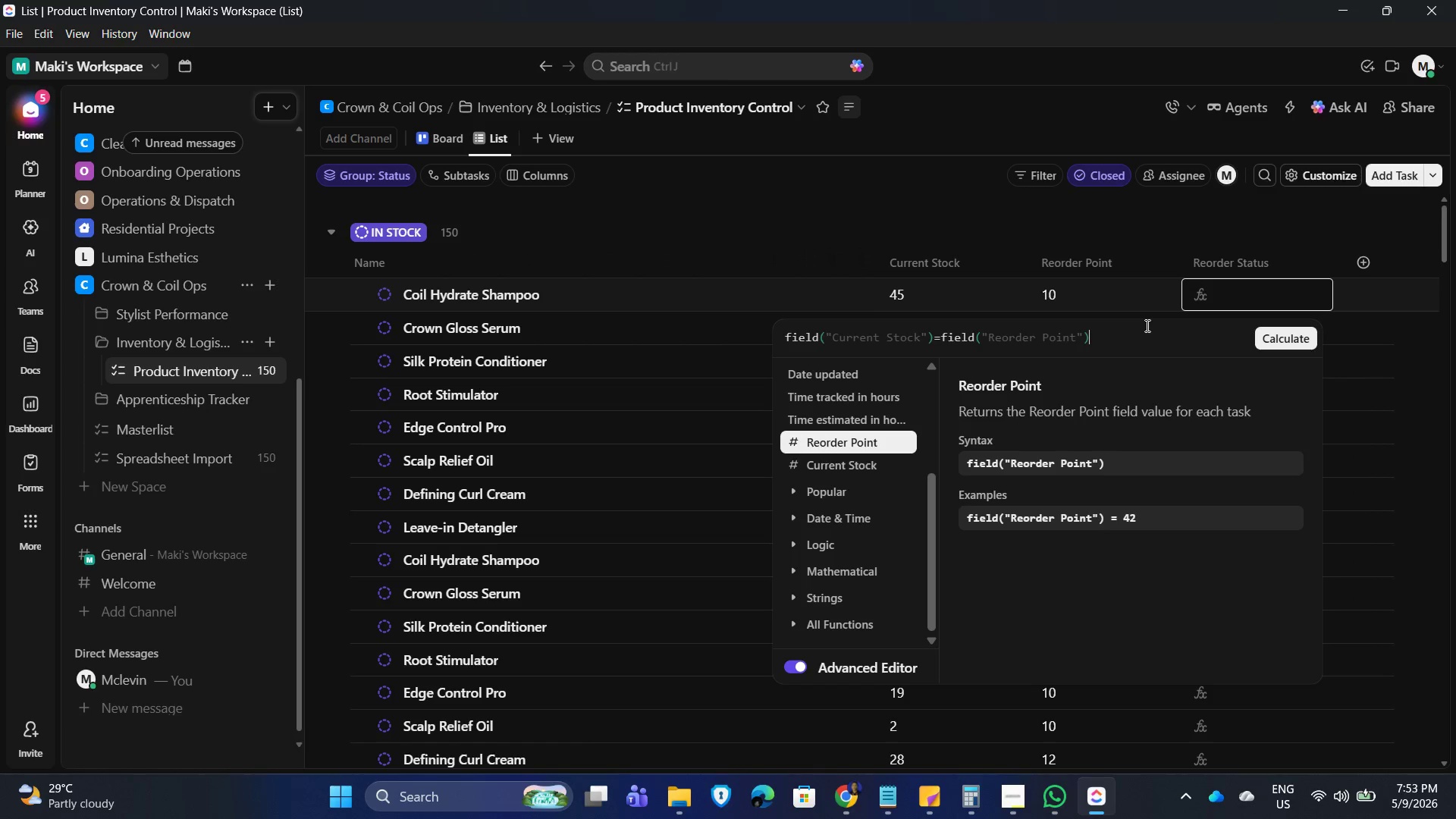 
key(Comma)
 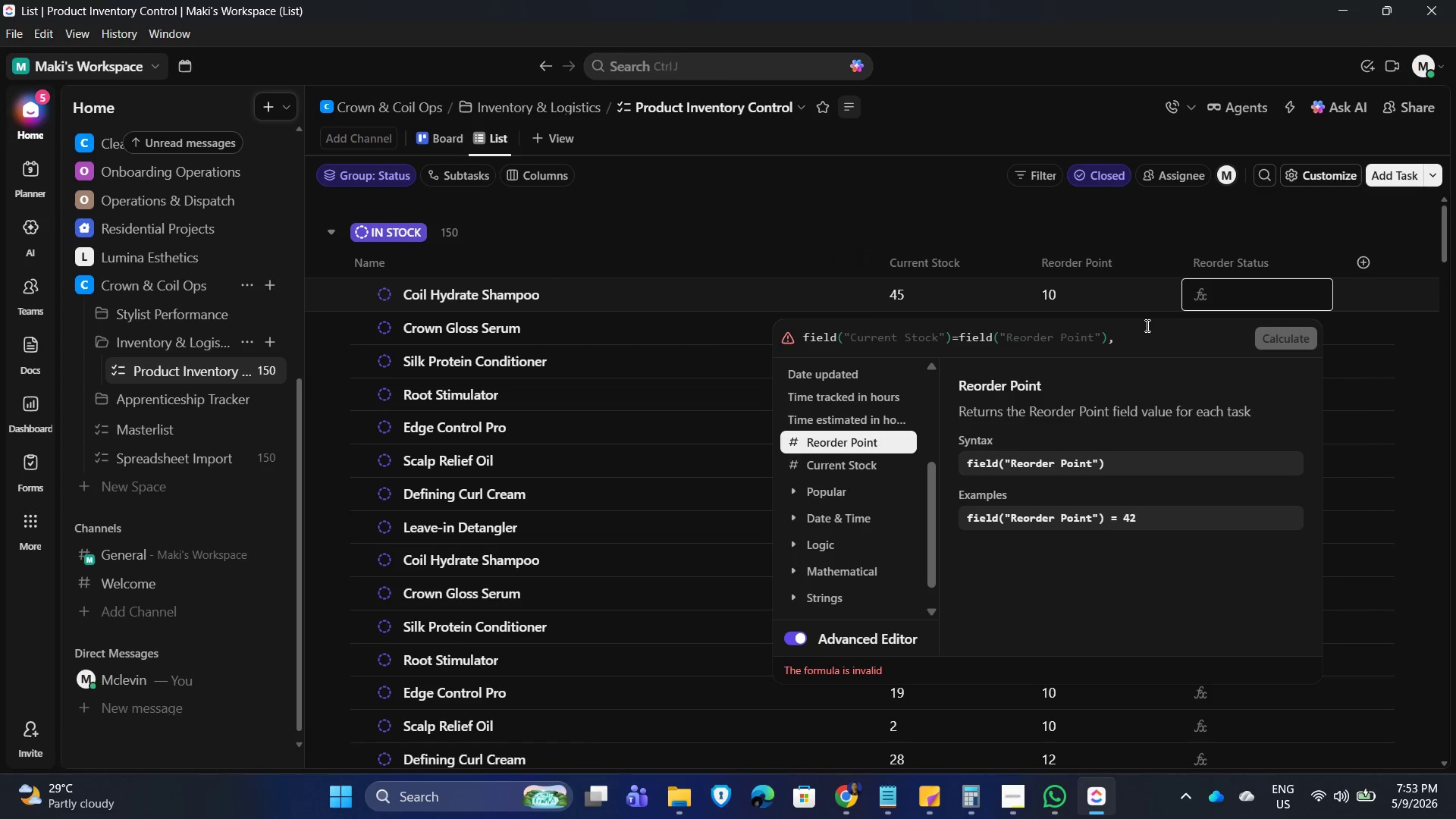 
wait(5.2)
 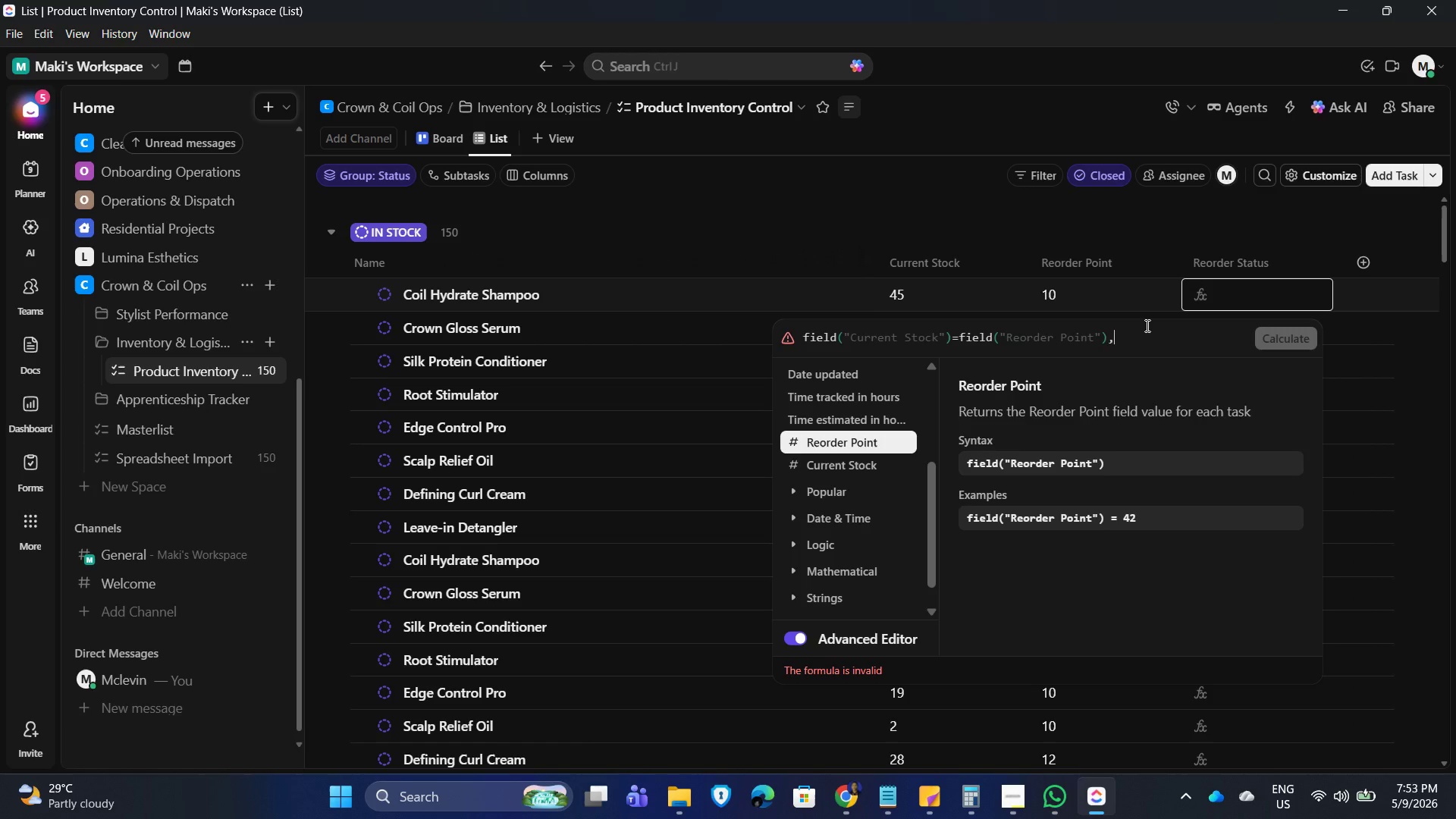 
key(Shift+Quote)
 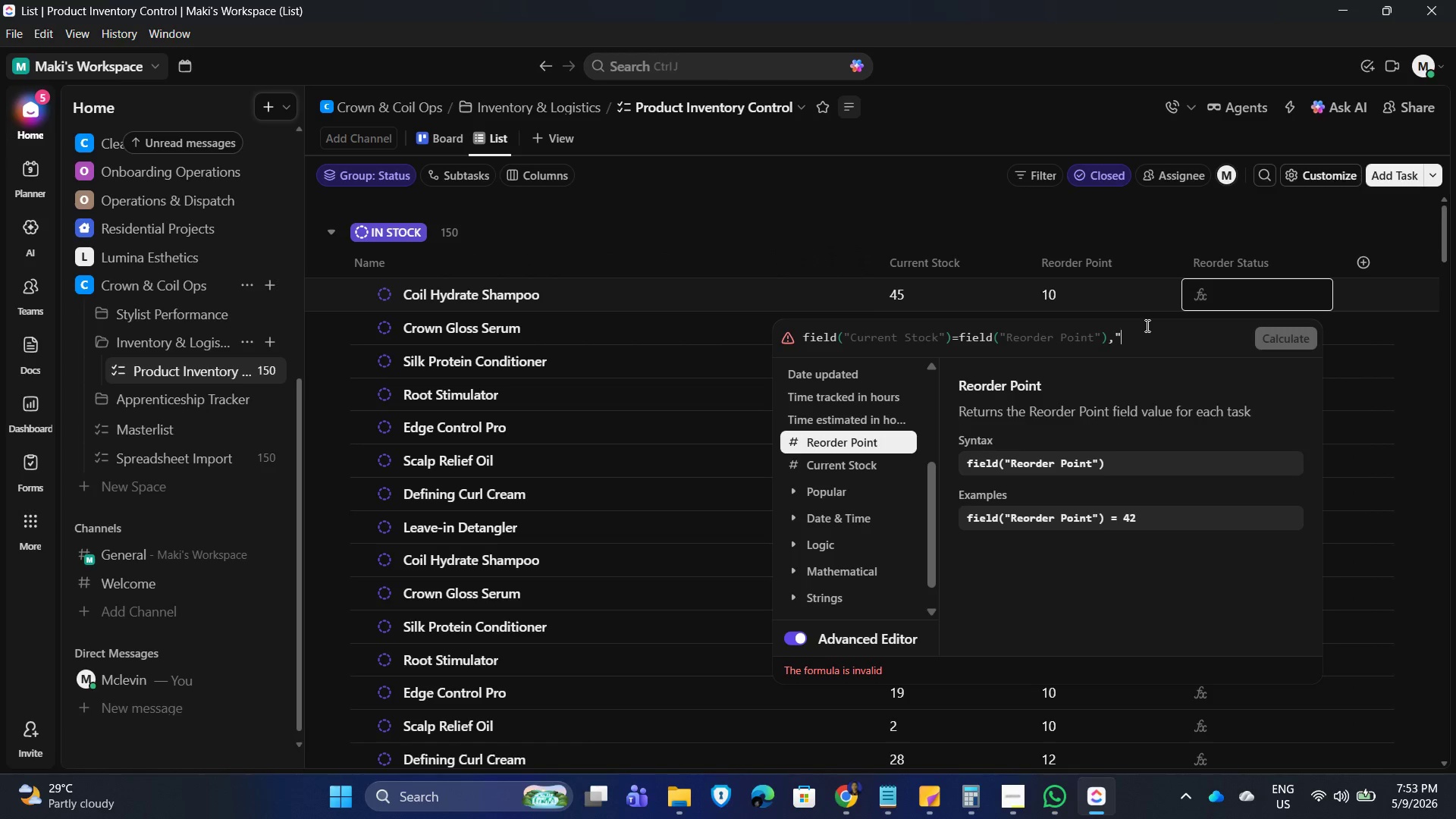 
wait(6.09)
 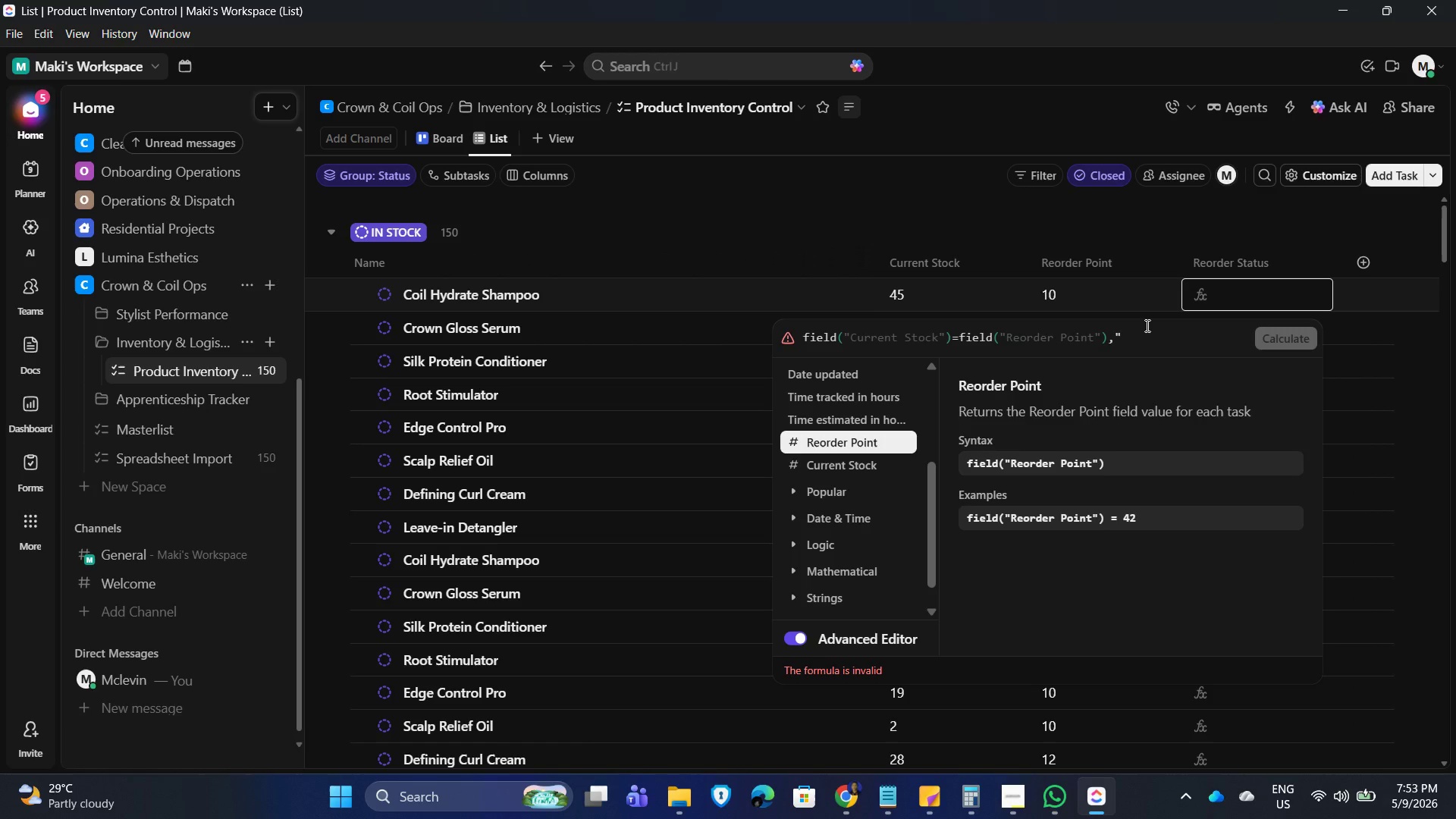 
type(Re)
key(Backspace)
key(Backspace)
type(Orn)
key(Backspace)
type(de)
key(Backspace)
key(Backspace)
key(Backspace)
key(Backspace)
type(Needs )
 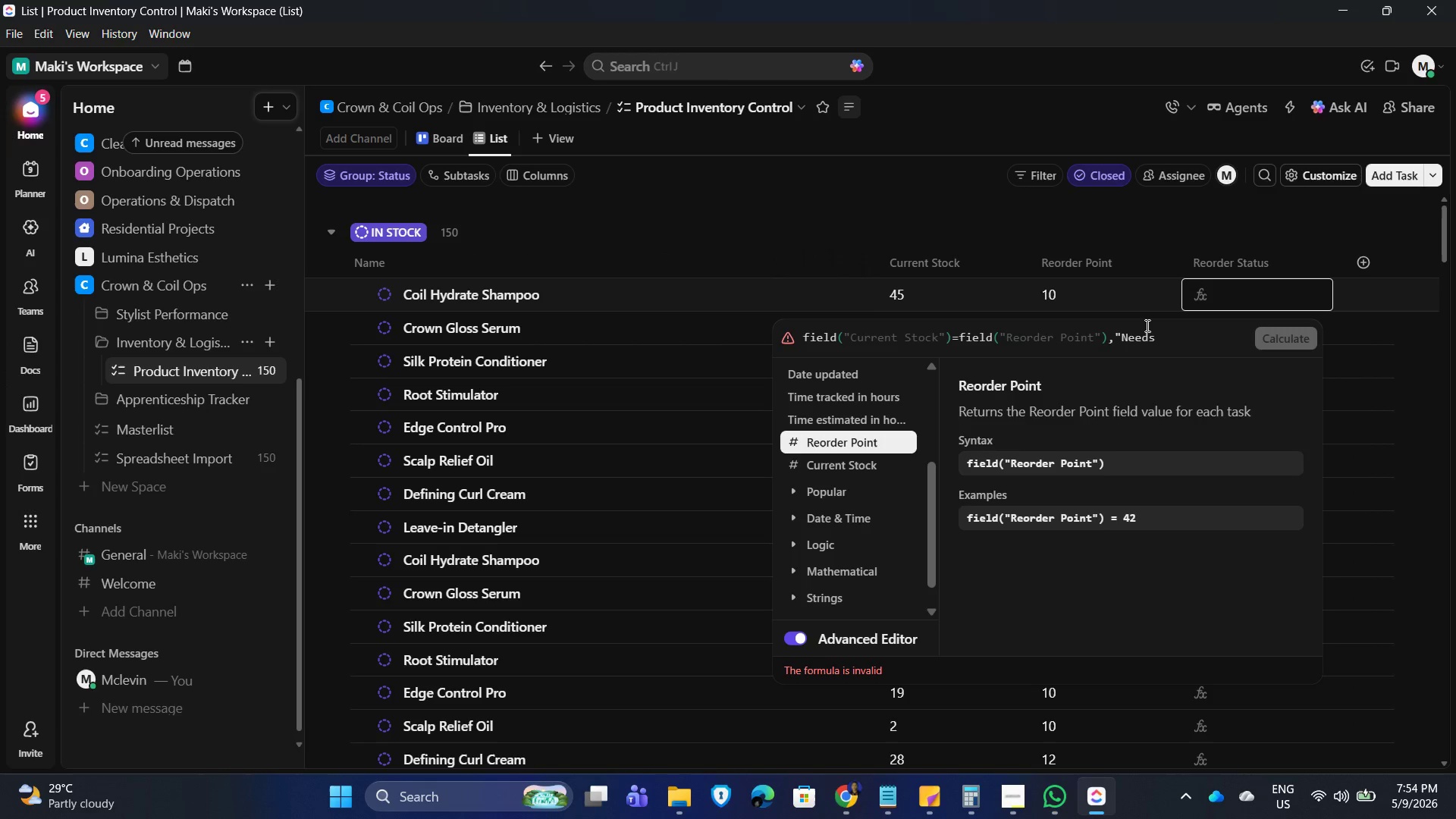 
hold_key(key=ShiftLeft, duration=0.38)
 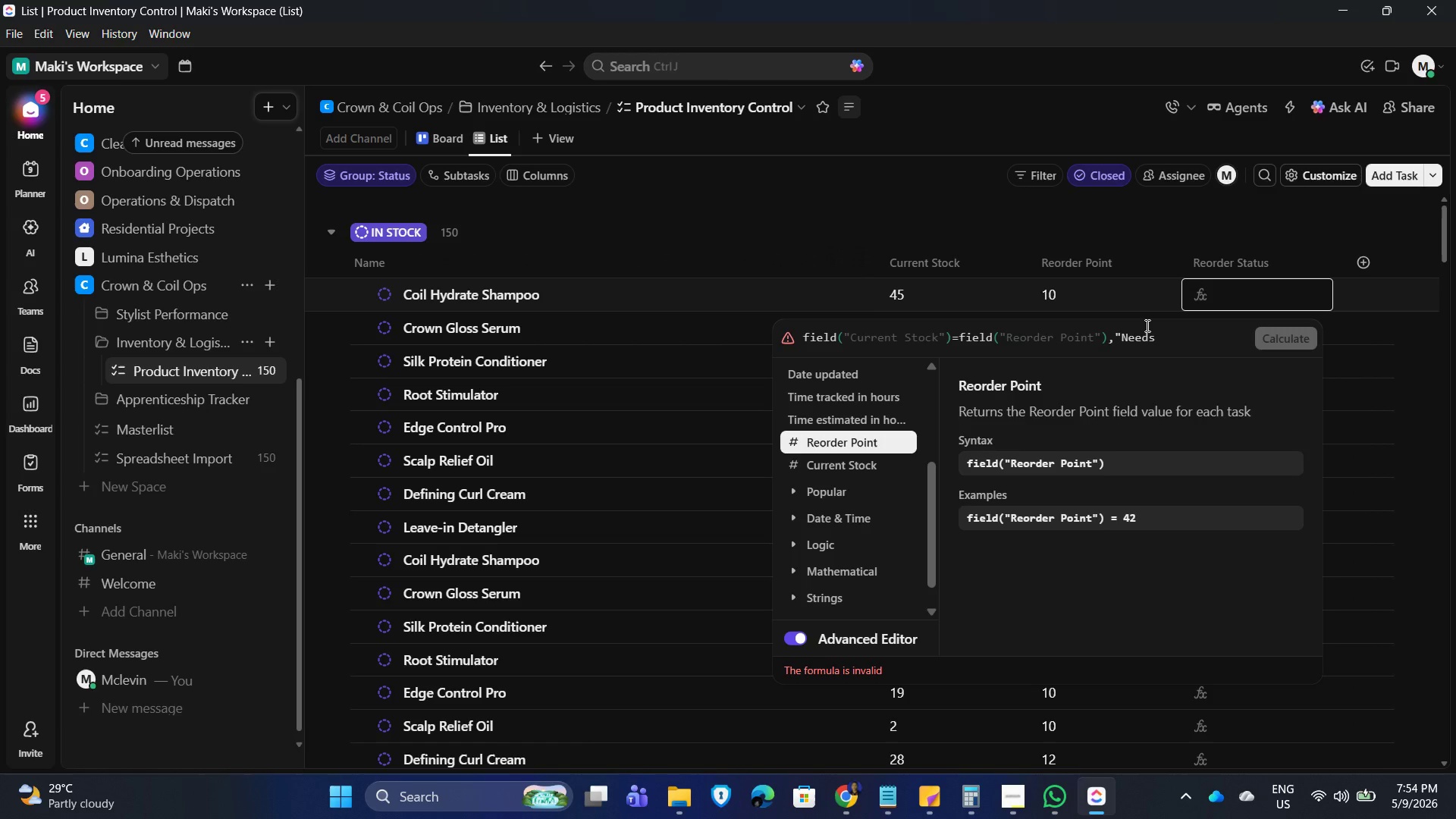 
key(Backspace)
key(Backspace)
key(Backspace)
key(Backspace)
key(Backspace)
key(Backspace)
type(Reorder Alert")
 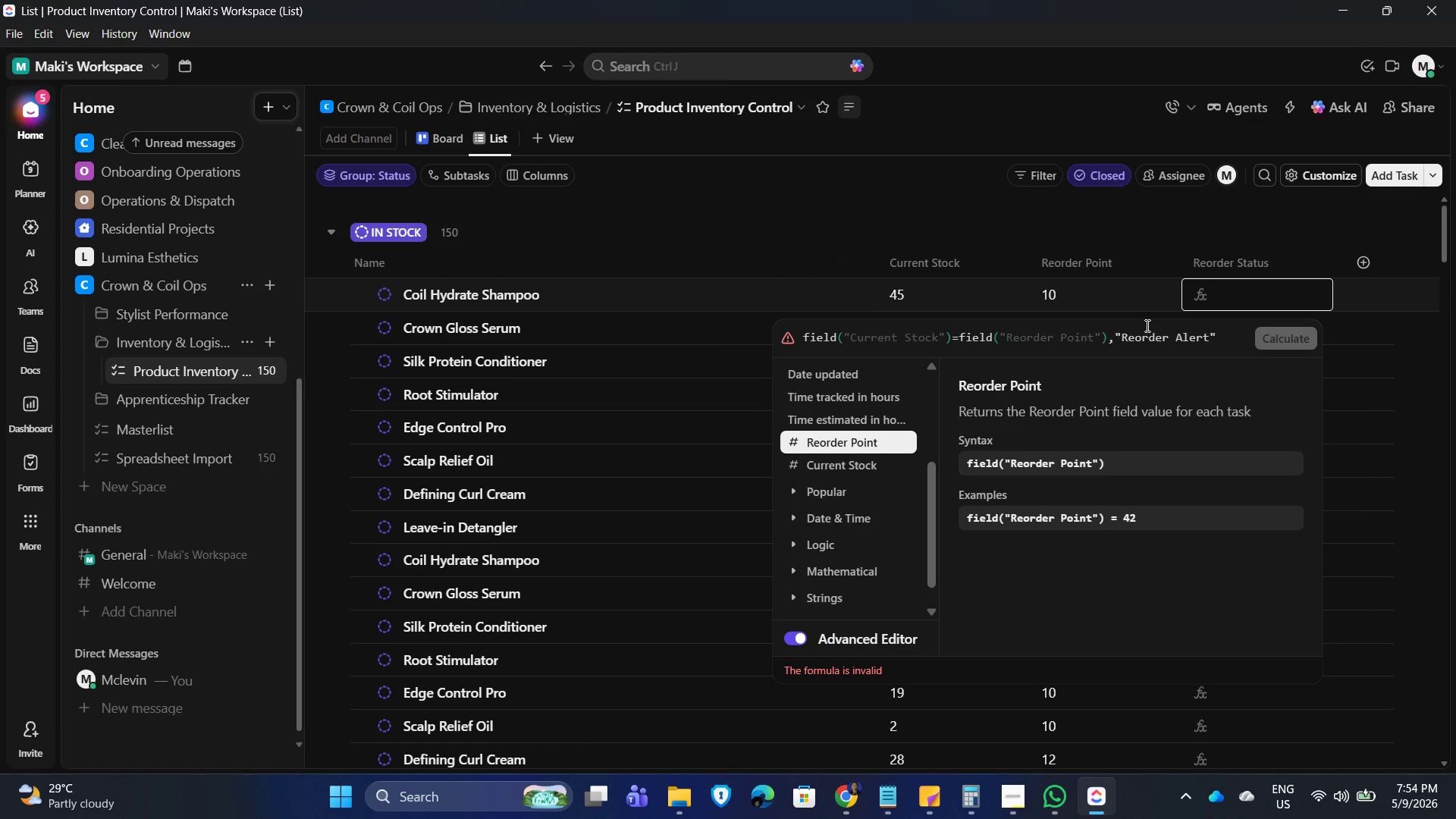 
left_click([803, 335])
 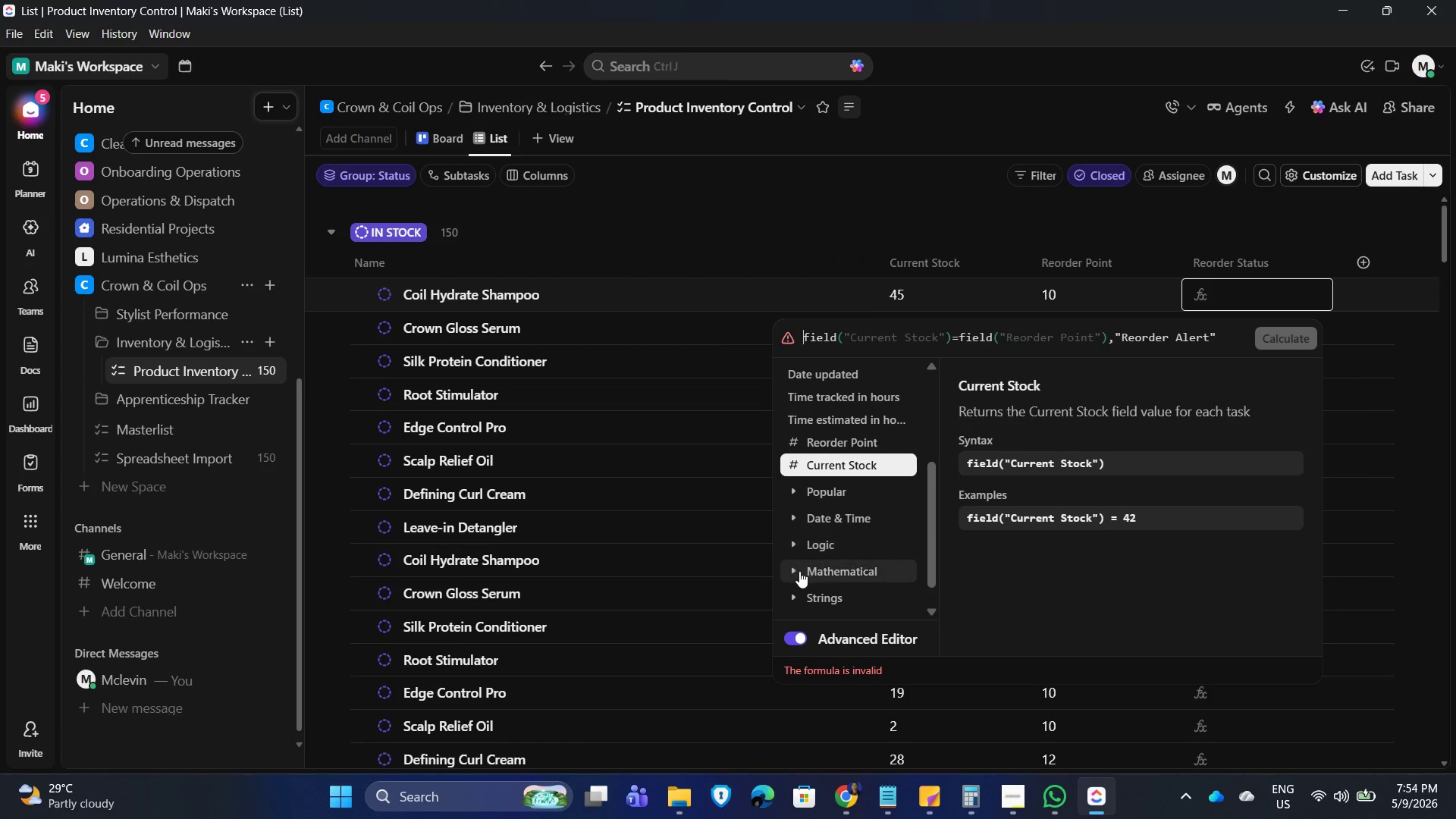 
left_click([794, 549])
 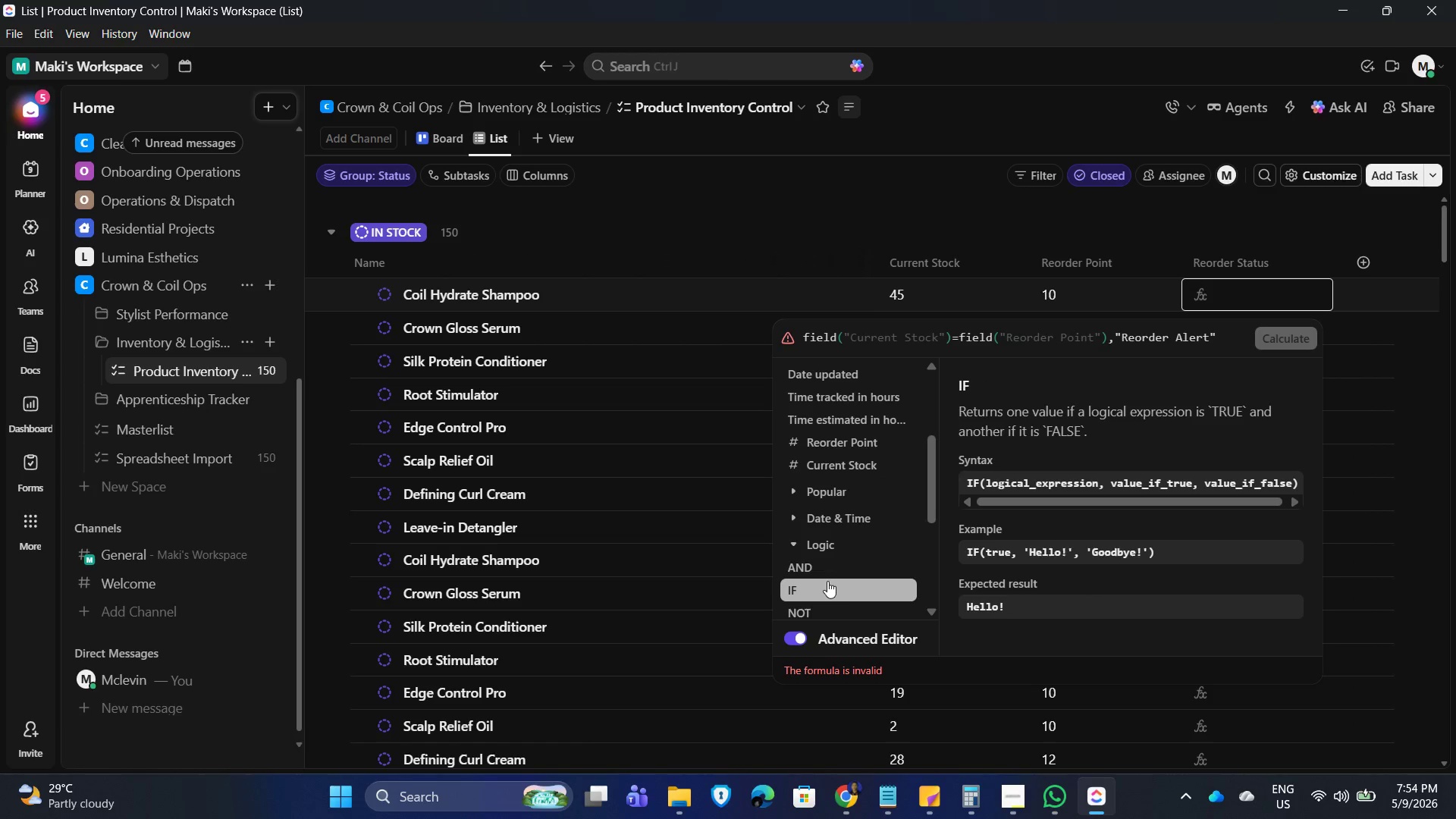 
left_click([827, 581])
 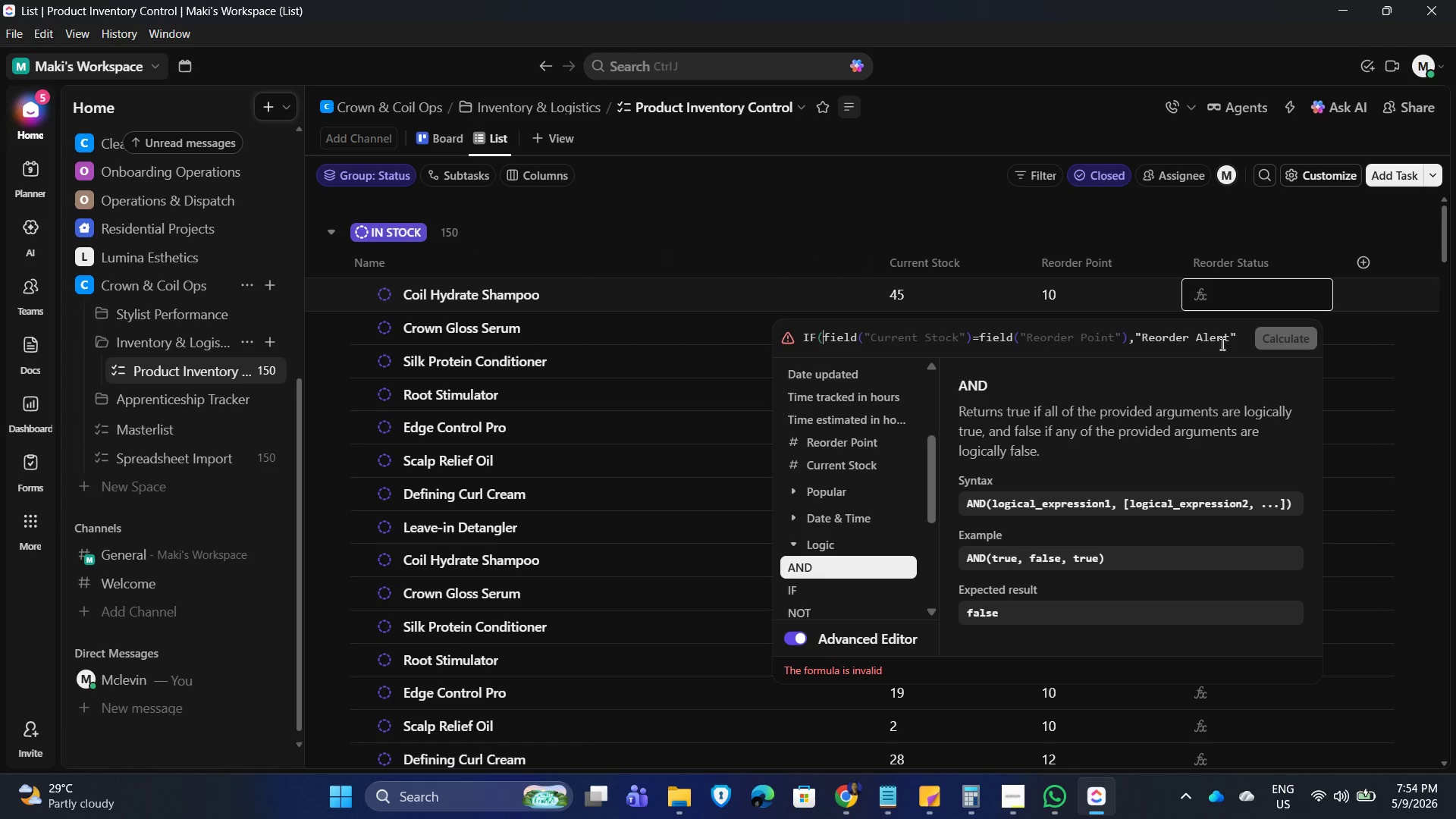 
left_click([1235, 344])
 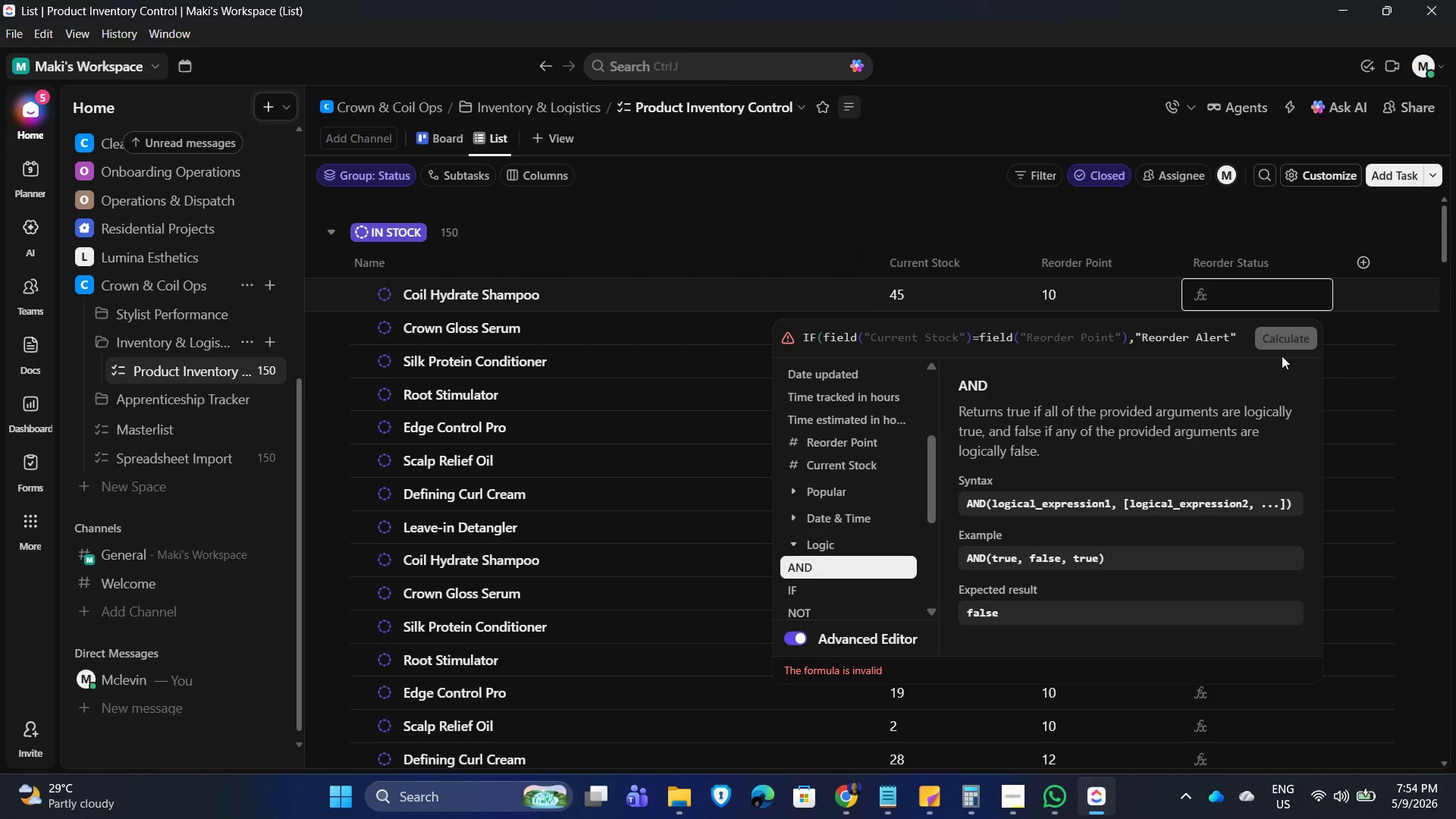 
key(Shift+ShiftLeft)
 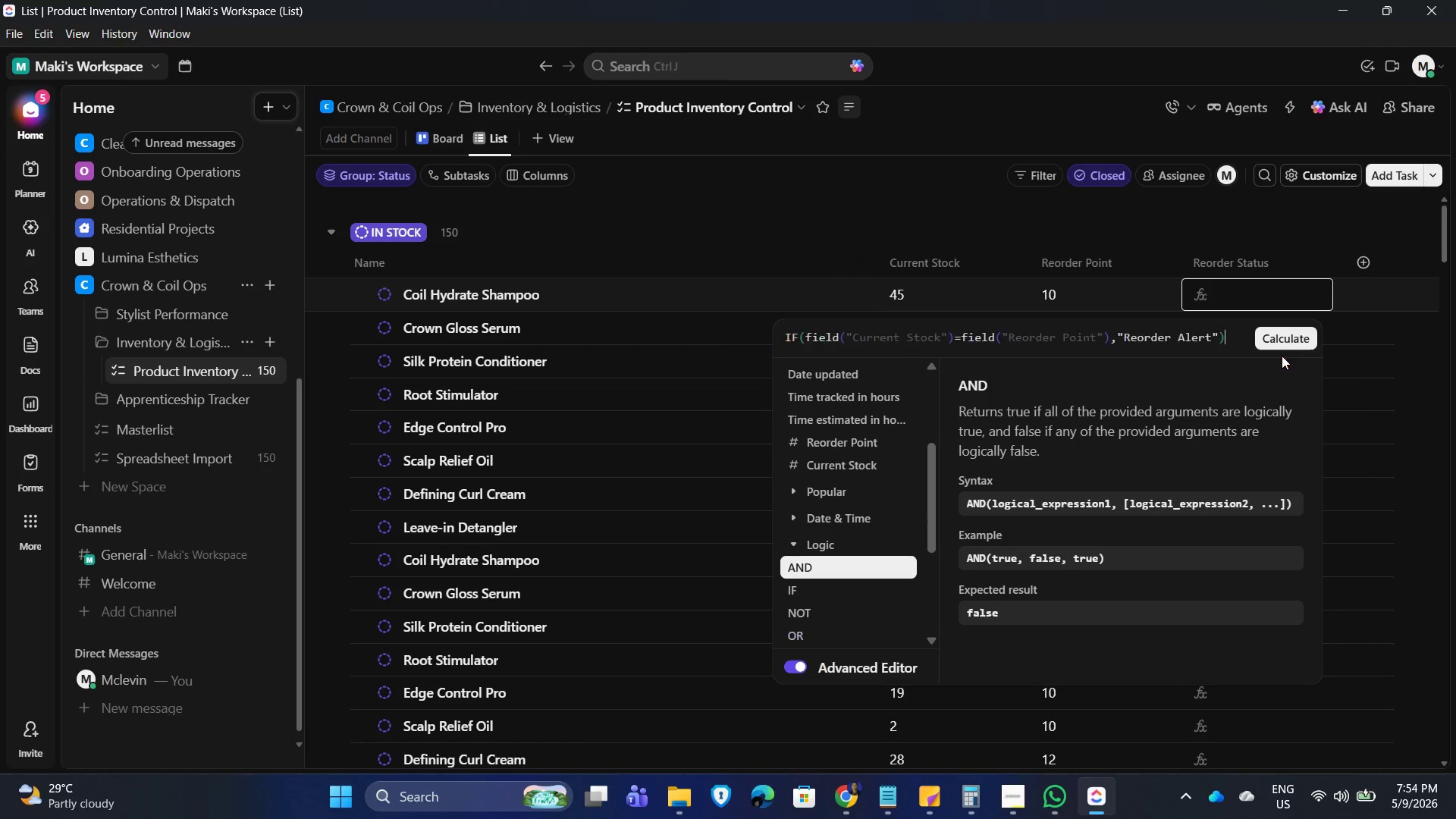 
key(Shift+0)
 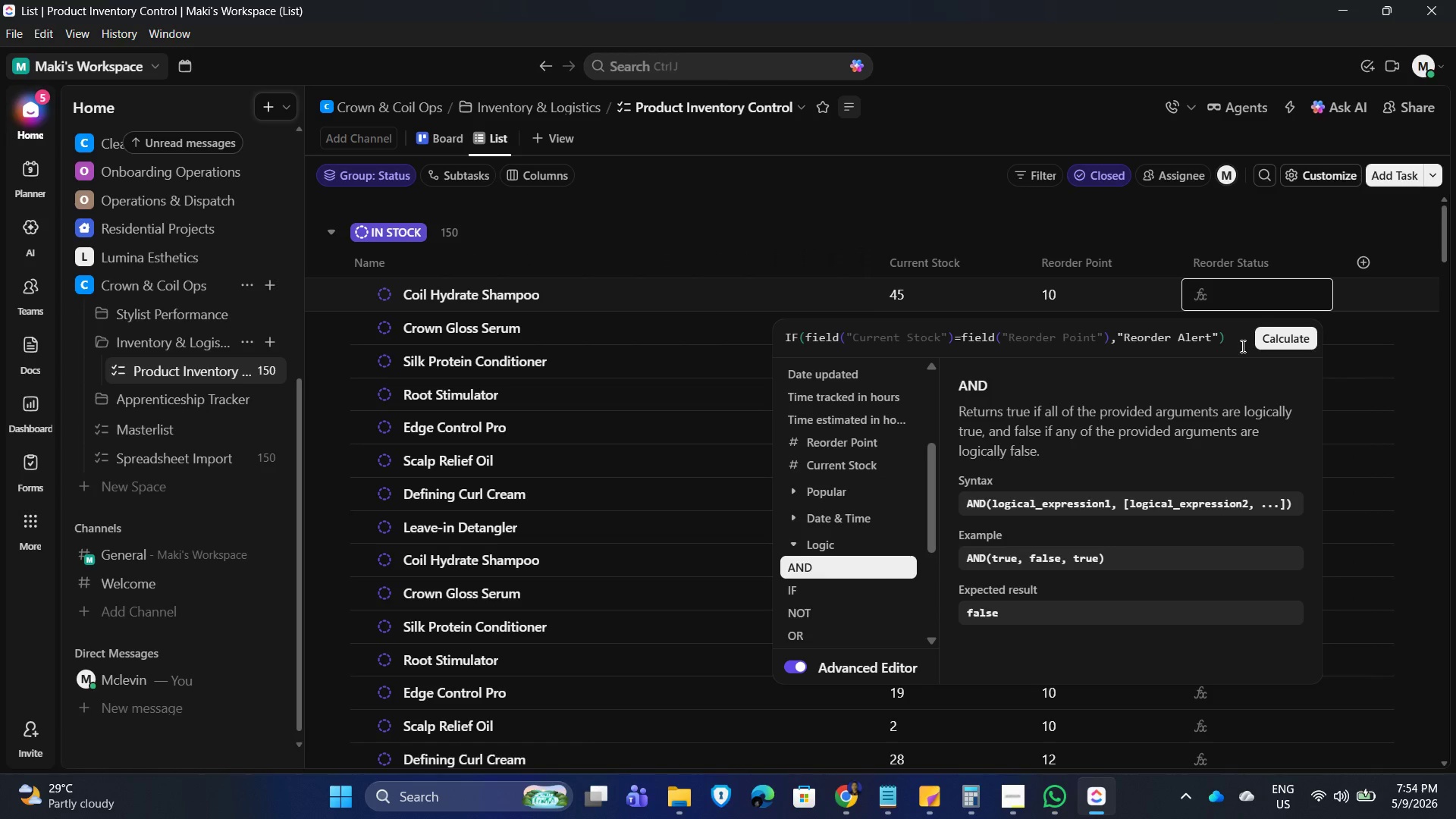 
wait(8.78)
 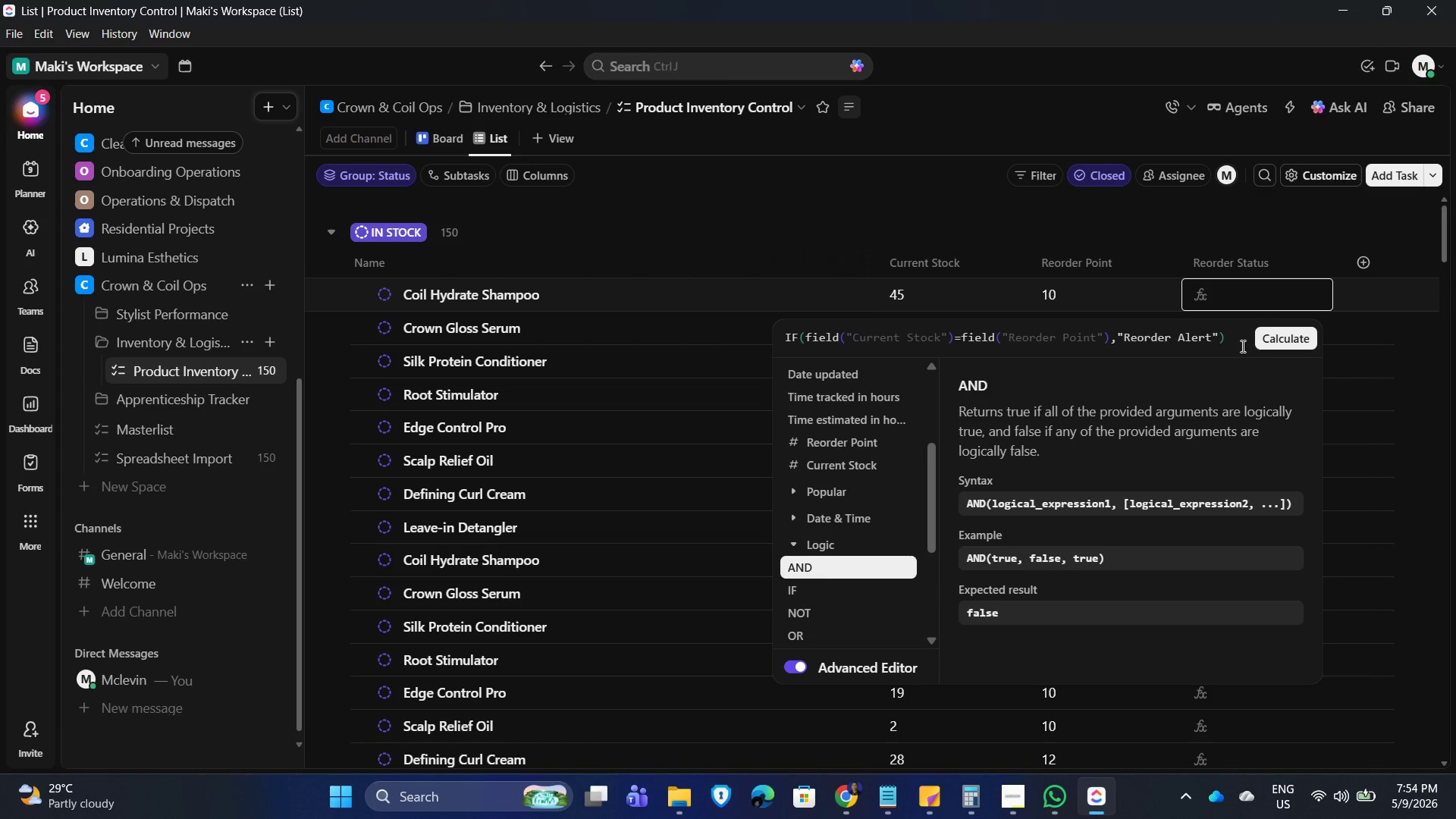 
left_click([1217, 339])
 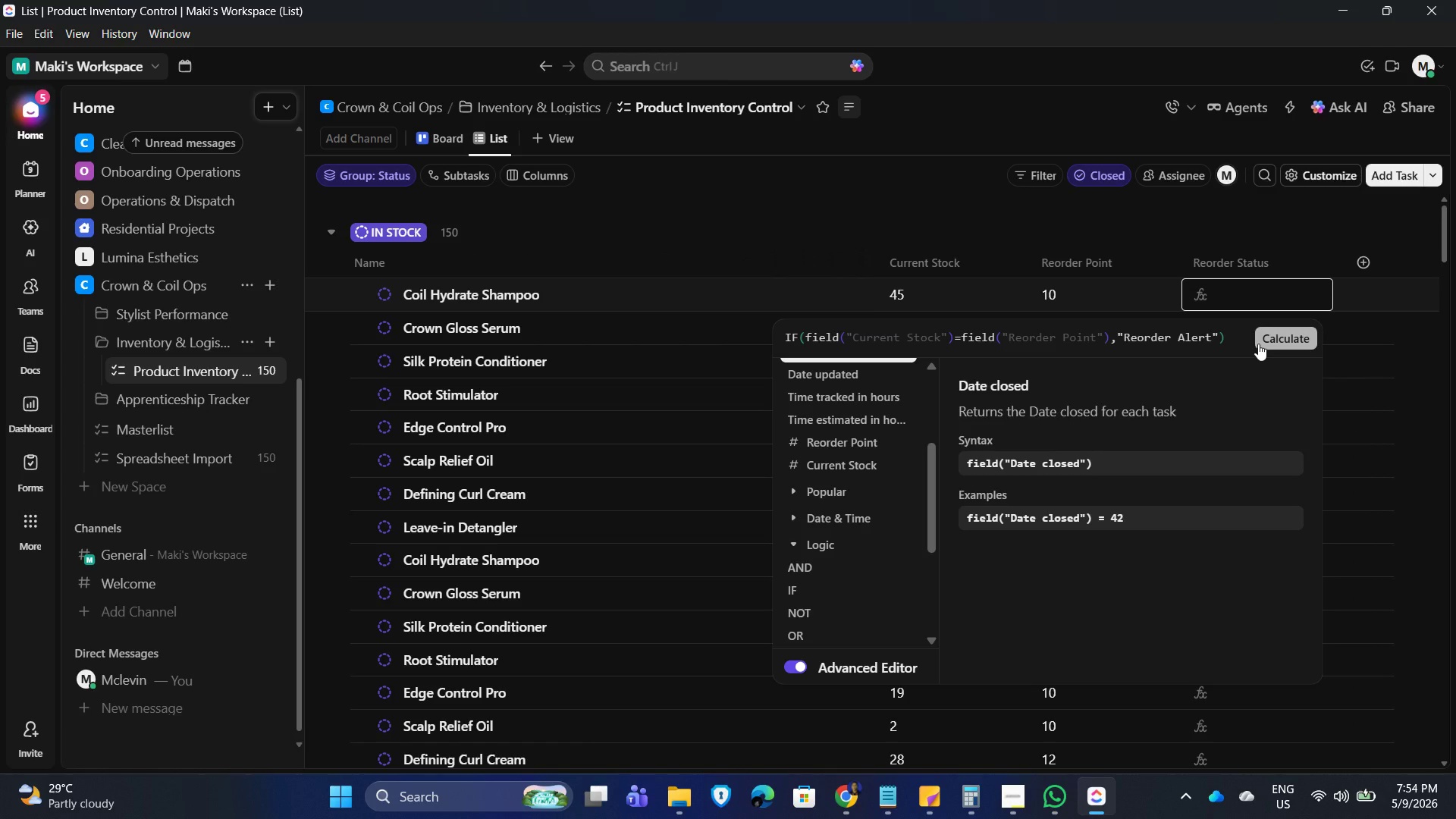 
key(Comma)
 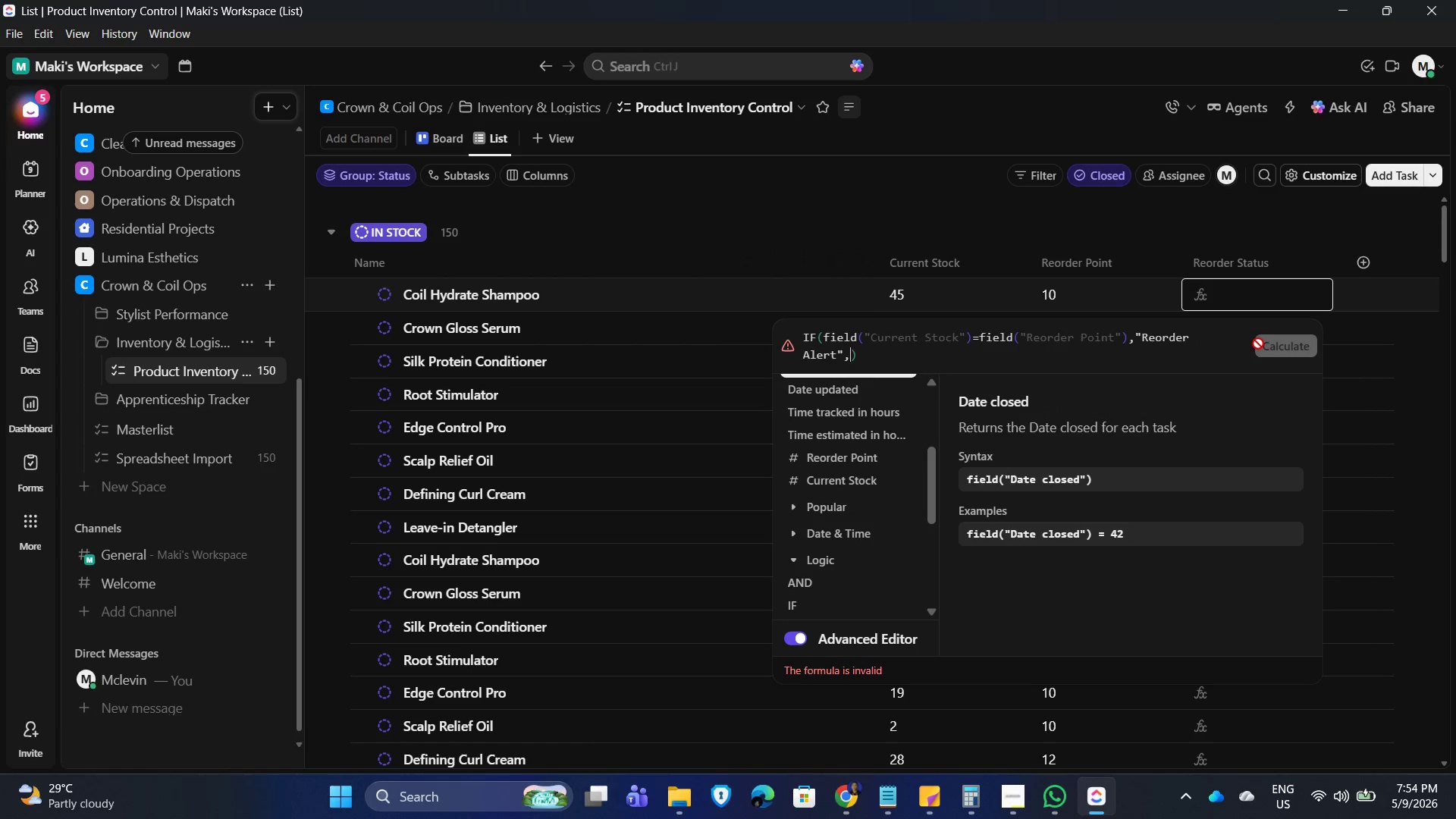 
key(Space)
 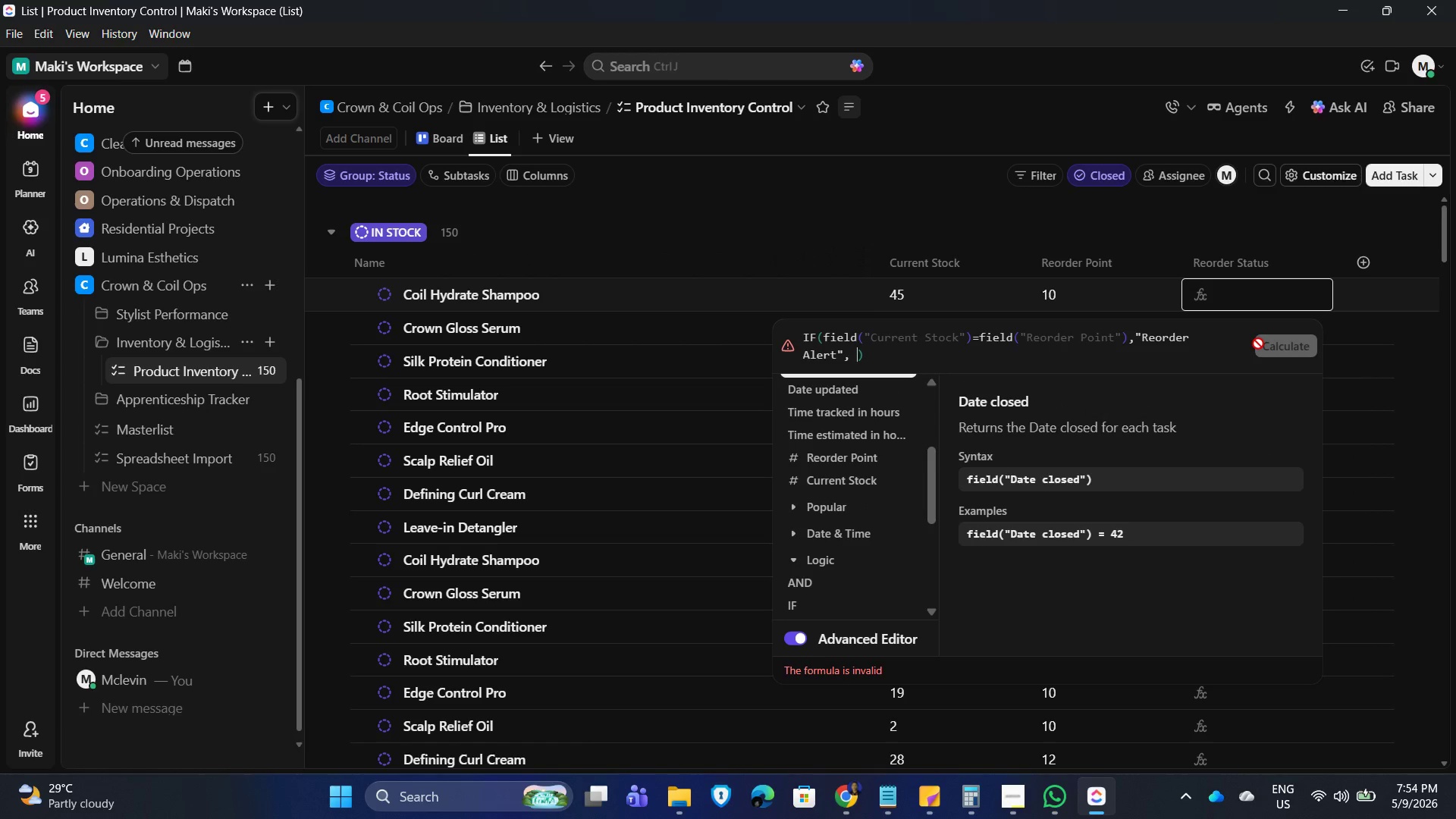 
key(Shift+Quote)
 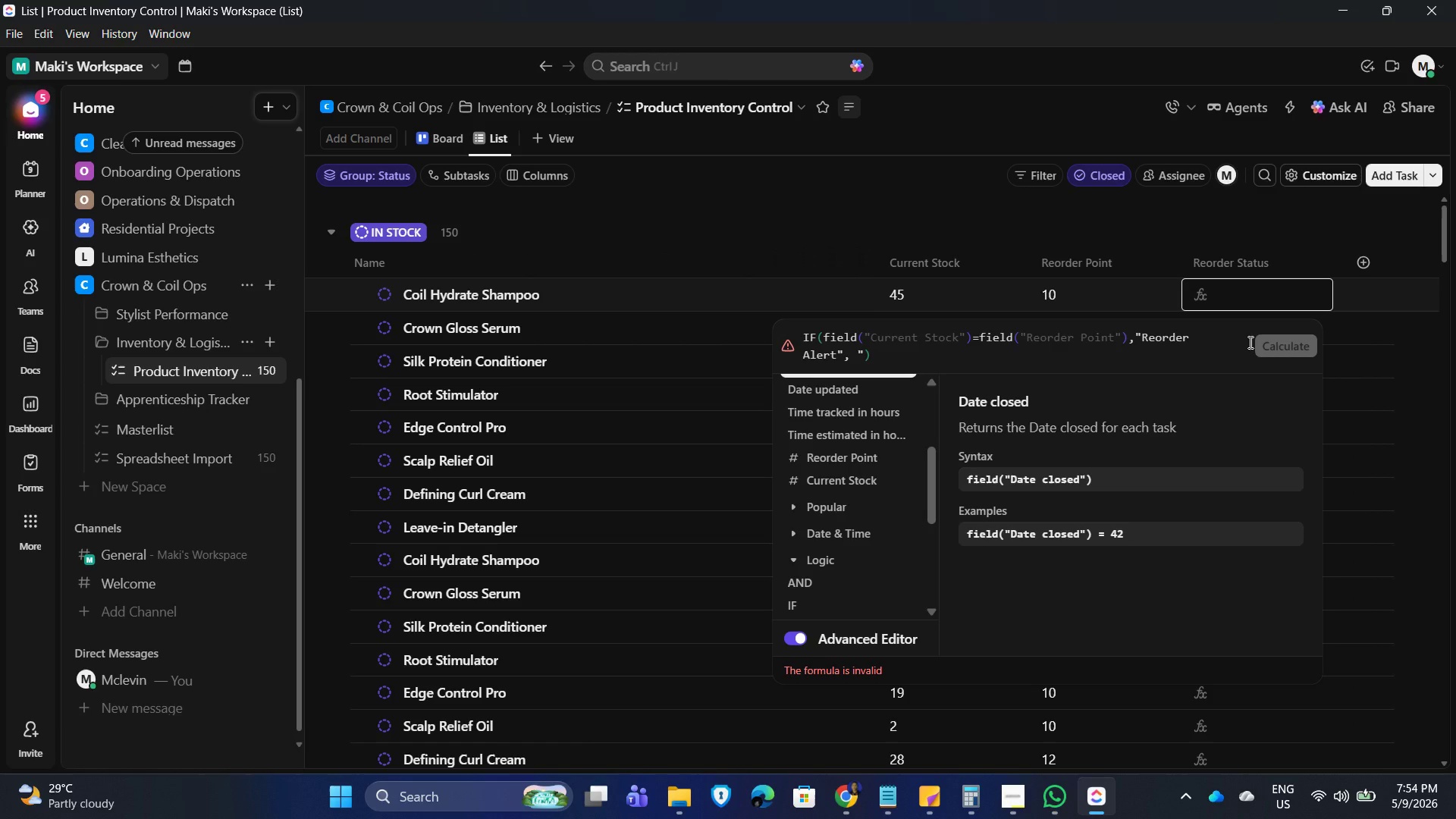 
wait(12.11)
 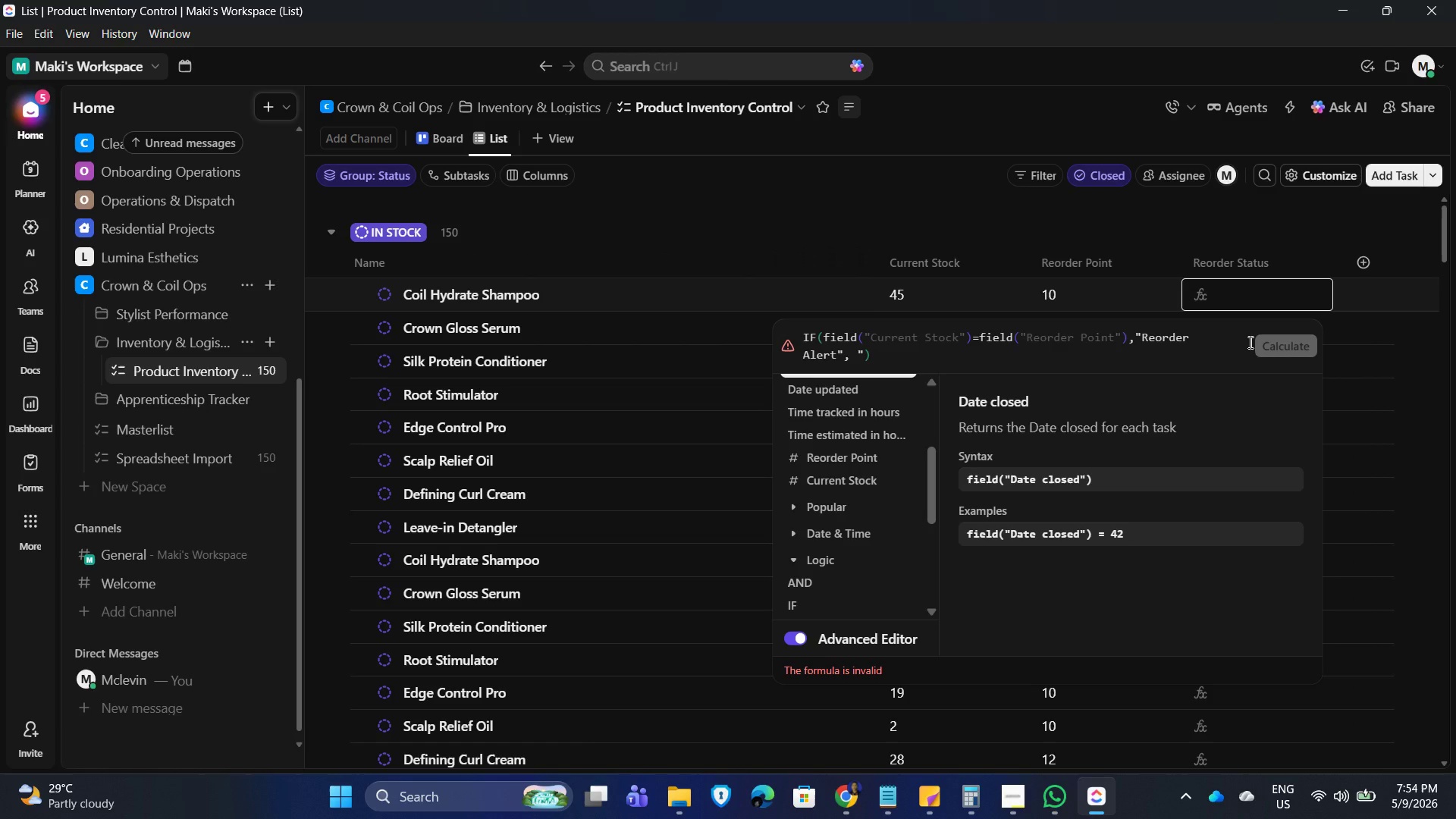 
hold_key(key=ShiftLeft, duration=0.31)
 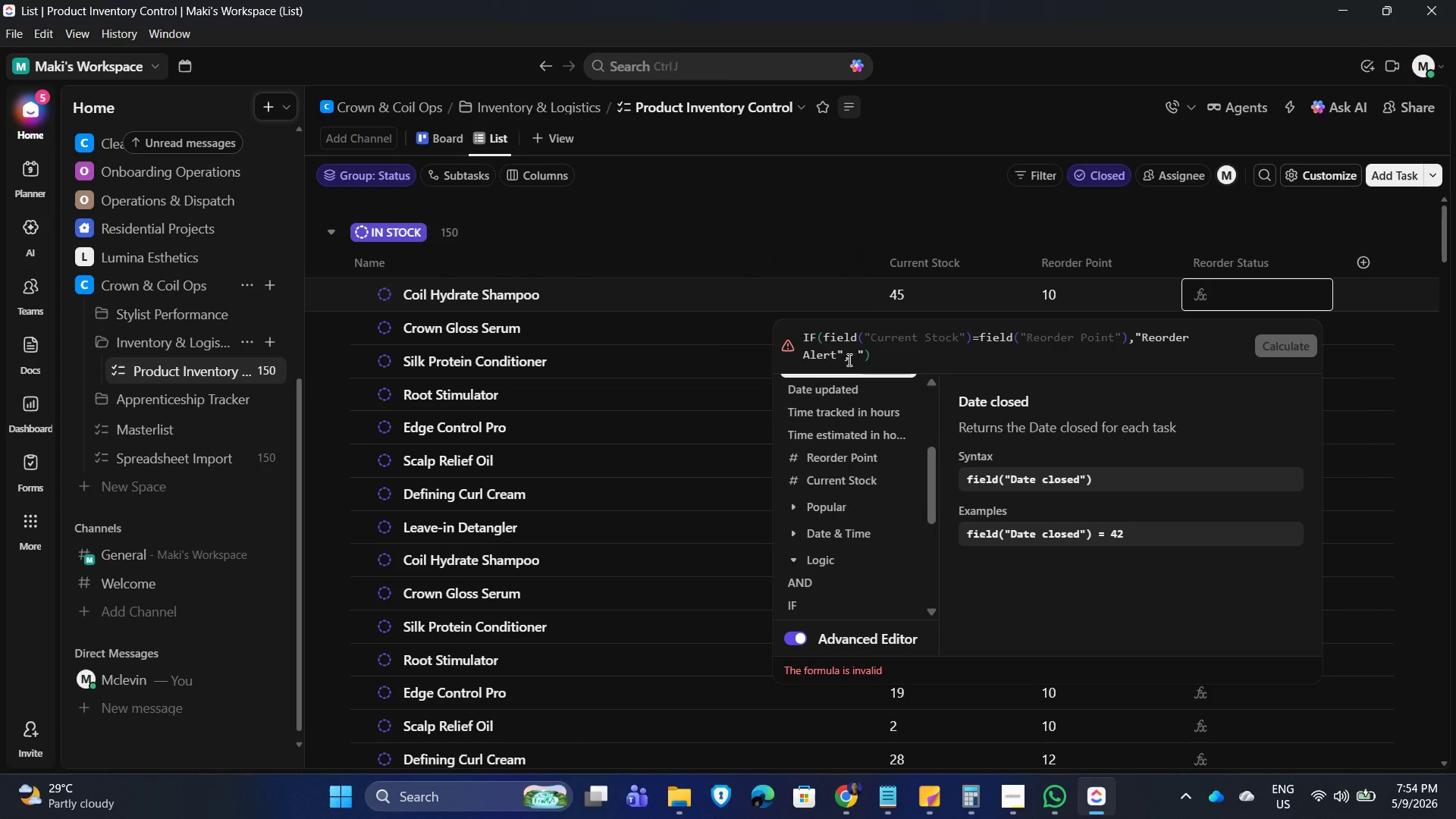 
wait(6.78)
 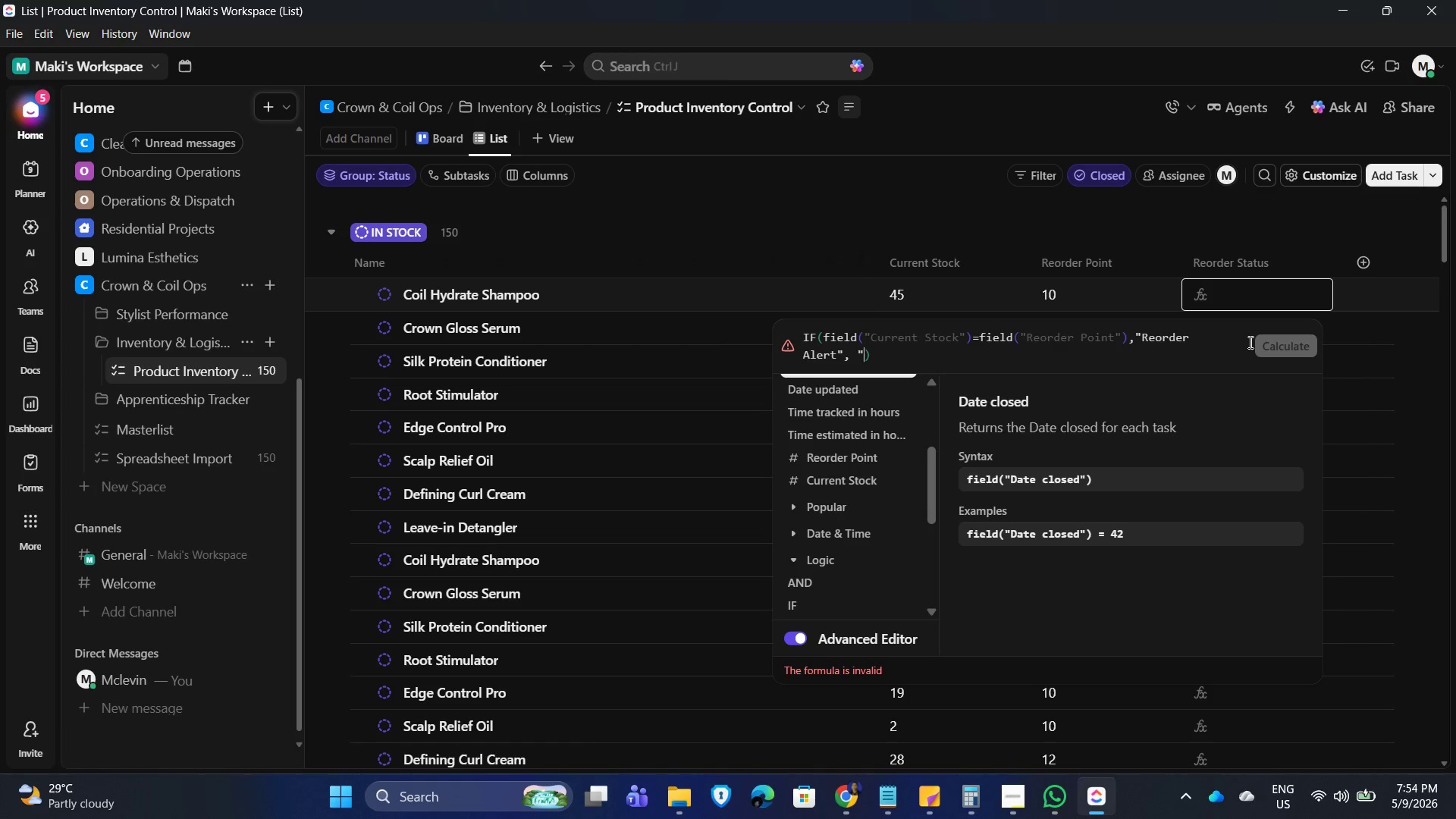 
left_click([834, 354])
 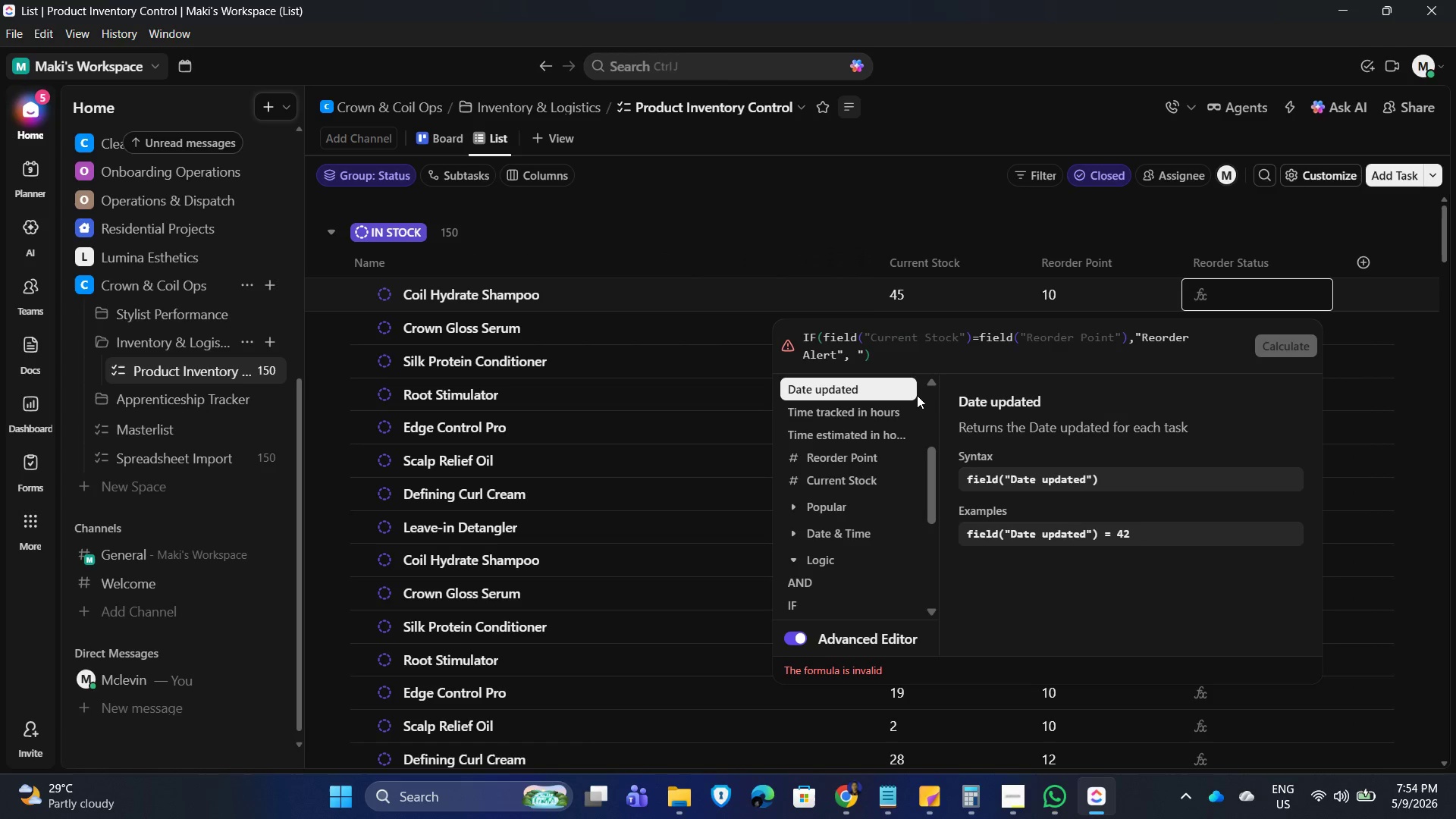 
key(Backspace)
key(Backspace)
key(Backspace)
key(Backspace)
key(Backspace)
key(Backspace)
key(Backspace)
key(Backspace)
key(Backspace)
key(Backspace)
key(Backspace)
key(Backspace)
key(Backspace)
type(Lw)
key(Backspace)
type(ow Stock)
 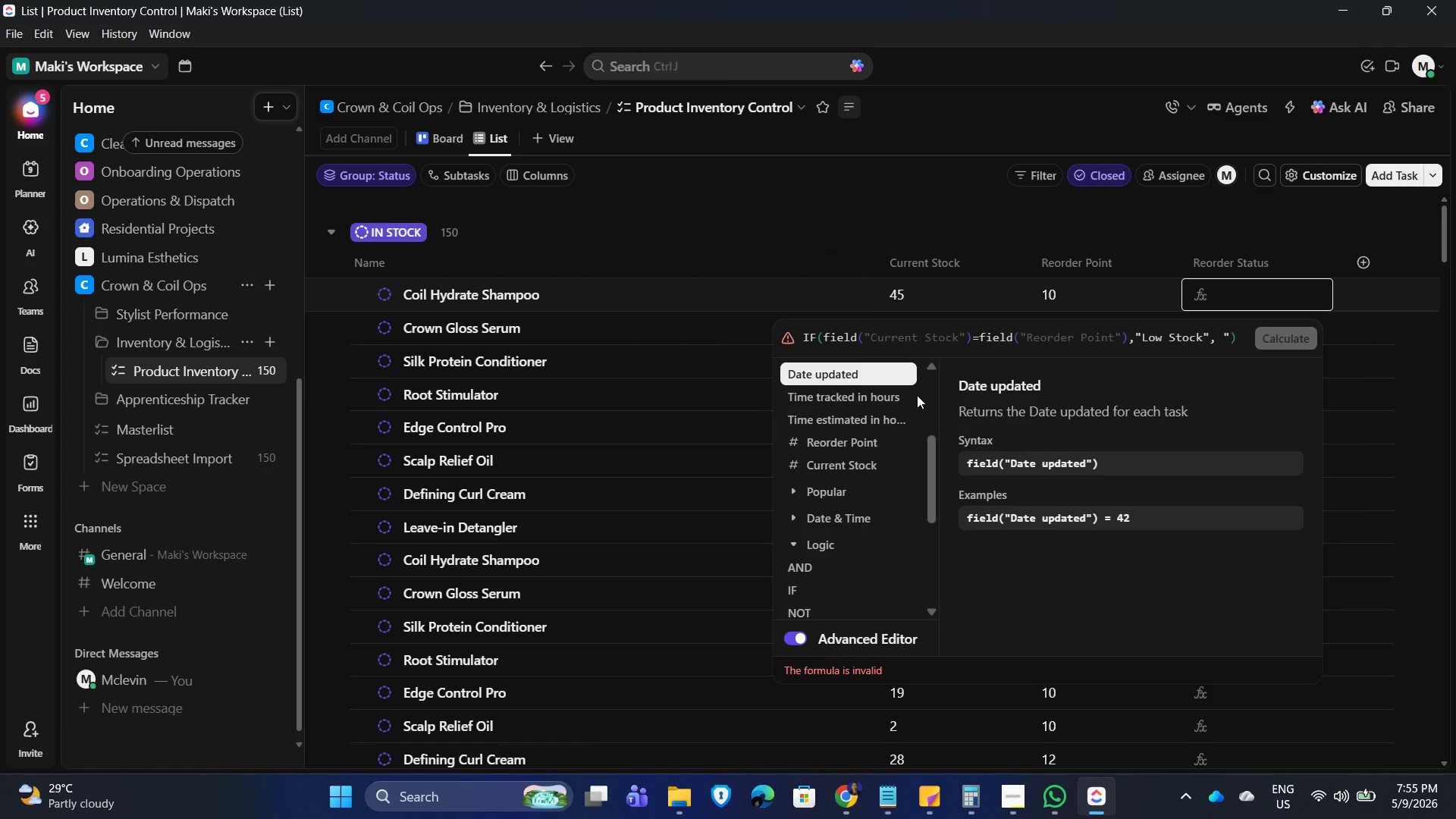 
left_click([1222, 336])
 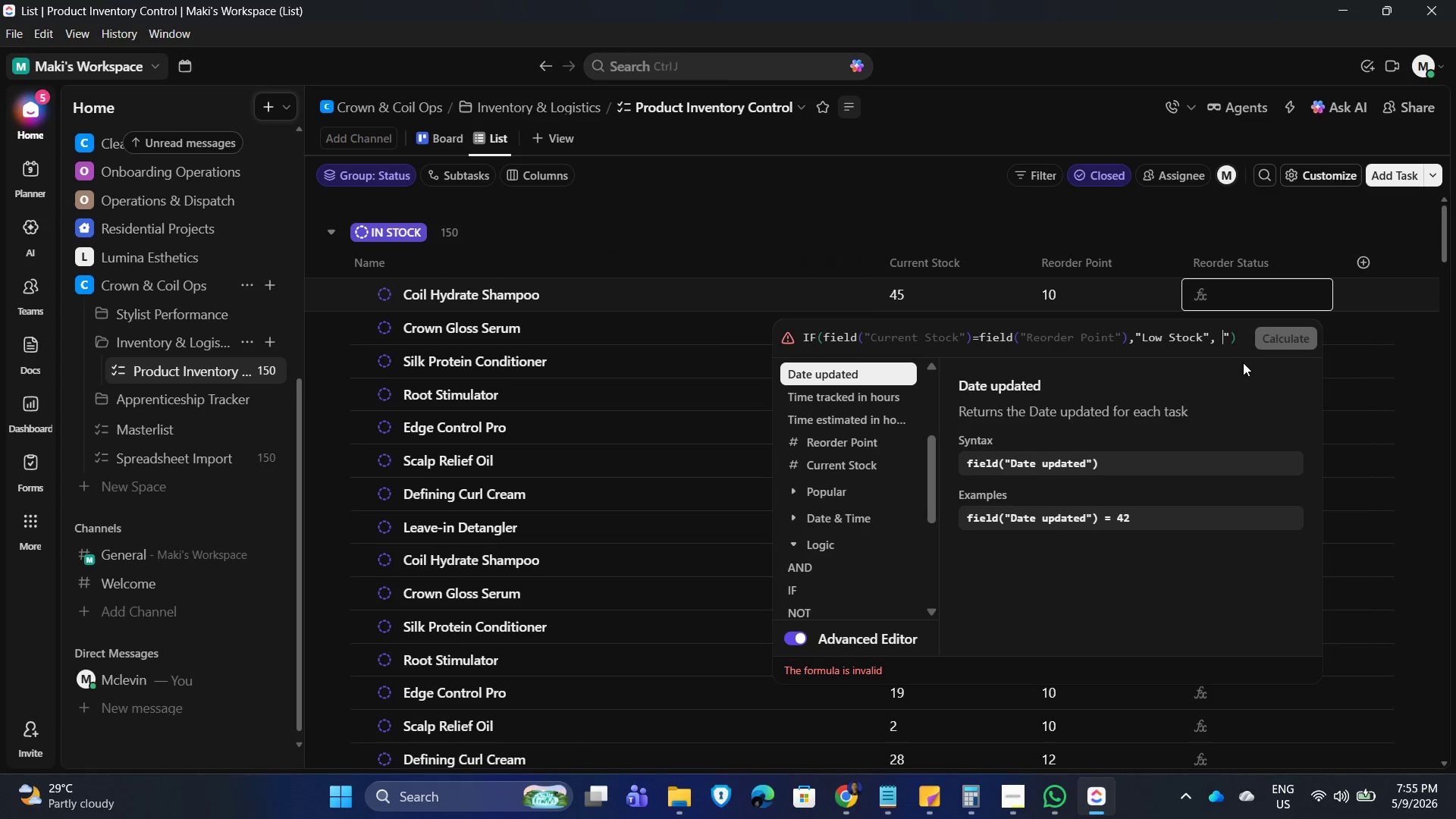 
scroll: coordinate [628, 393], scroll_direction: down, amount: 5.0
 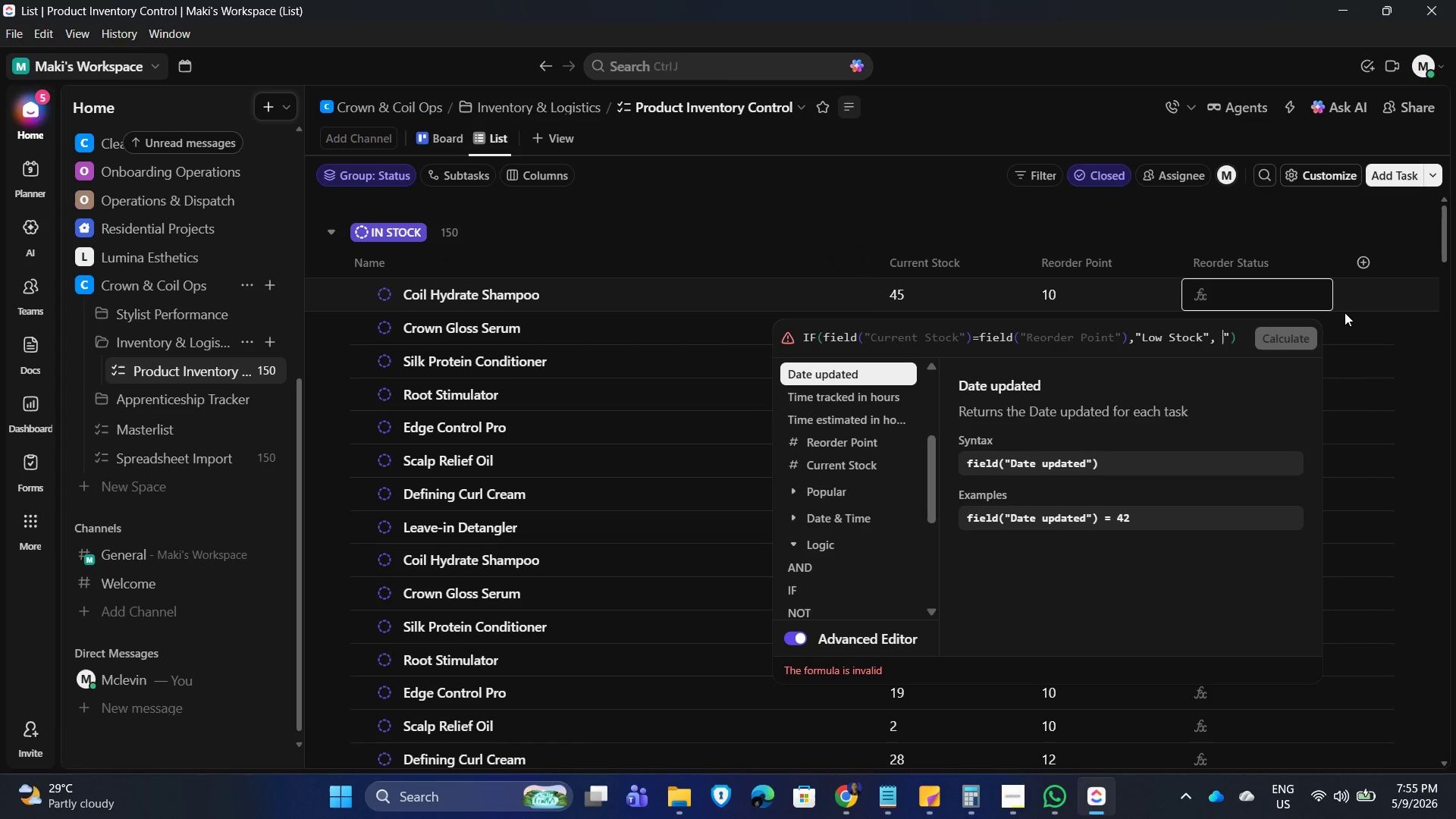 
key(Delete)
 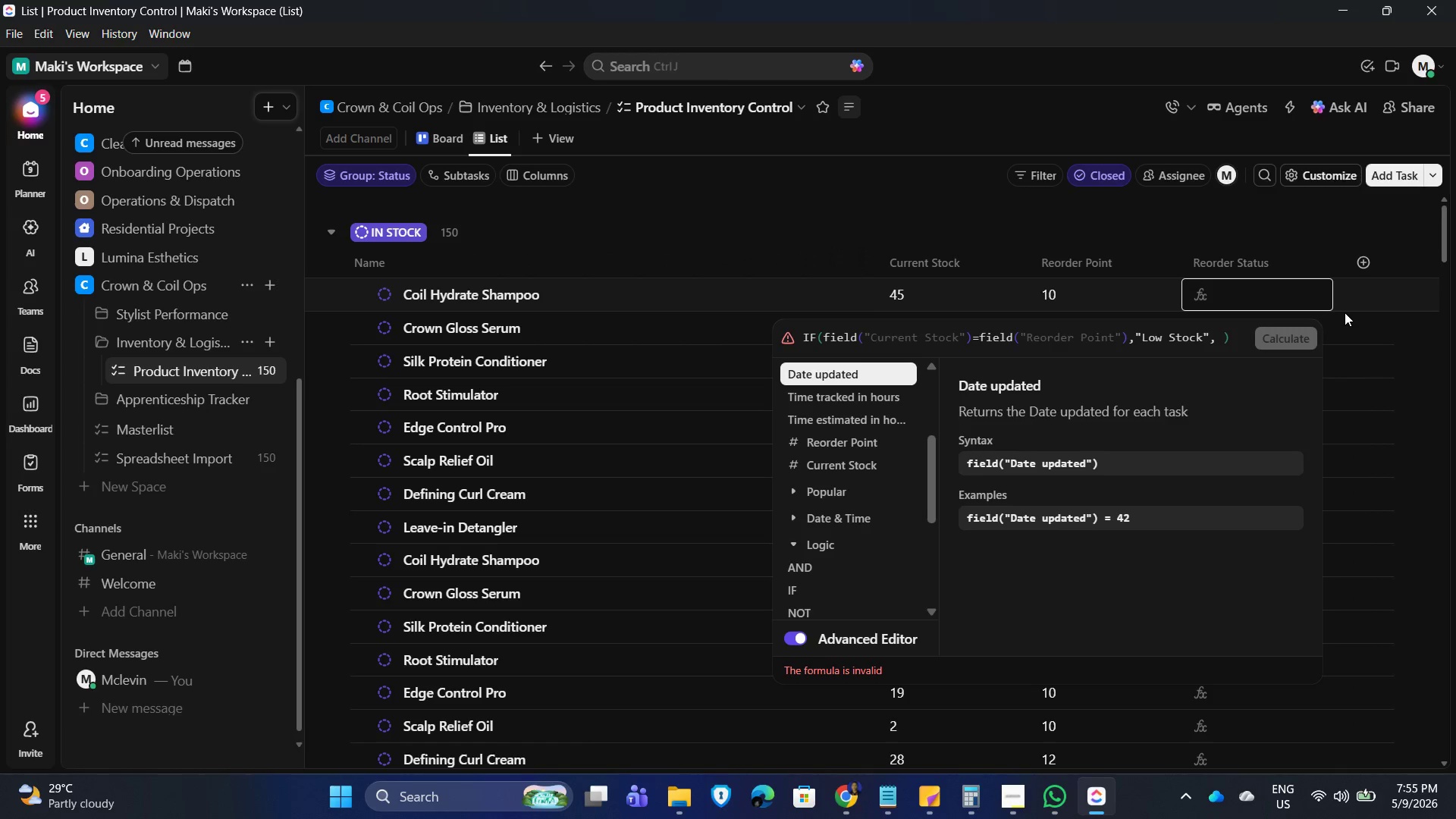 
key(Backspace)
 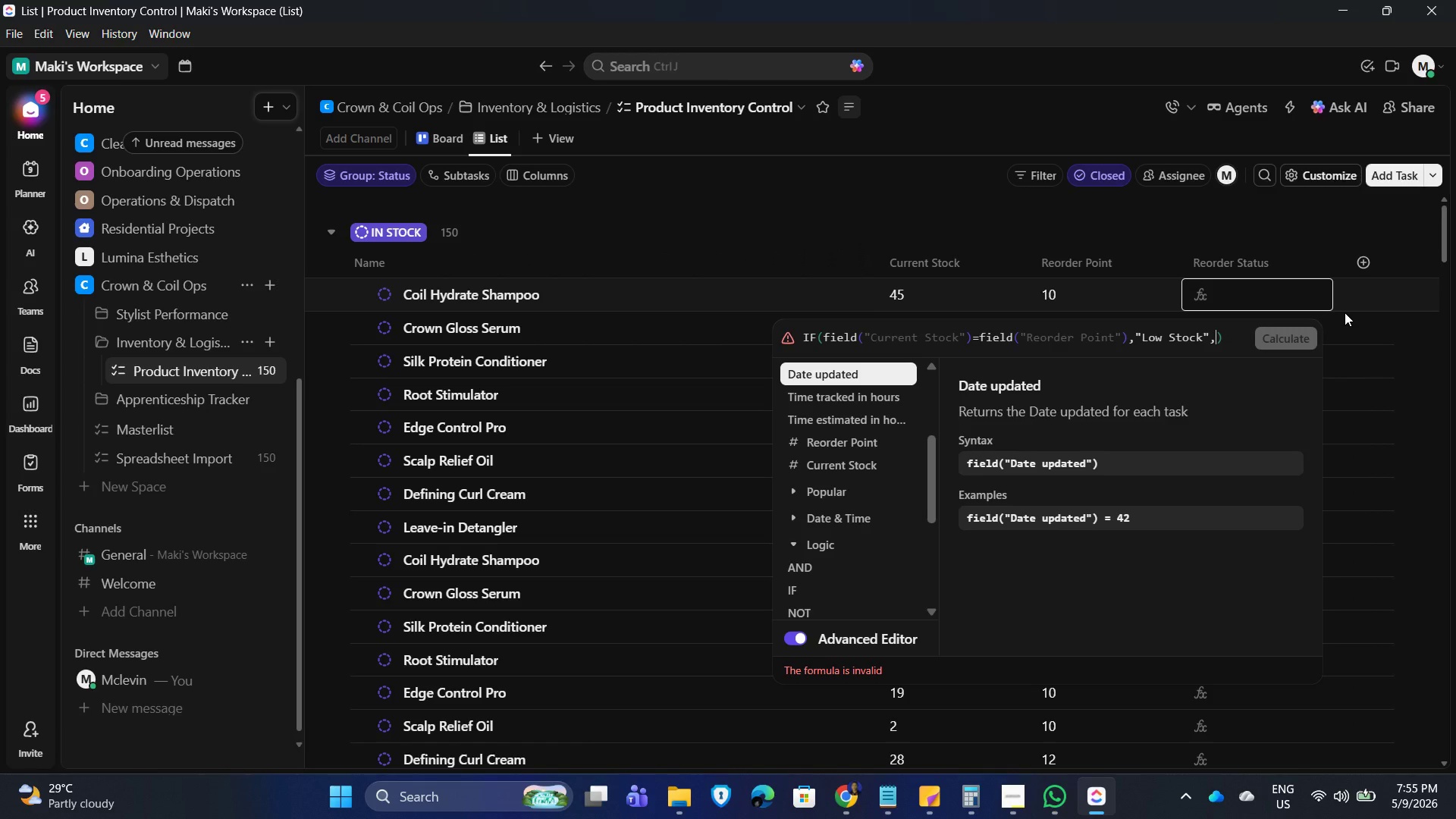 
key(Backspace)
 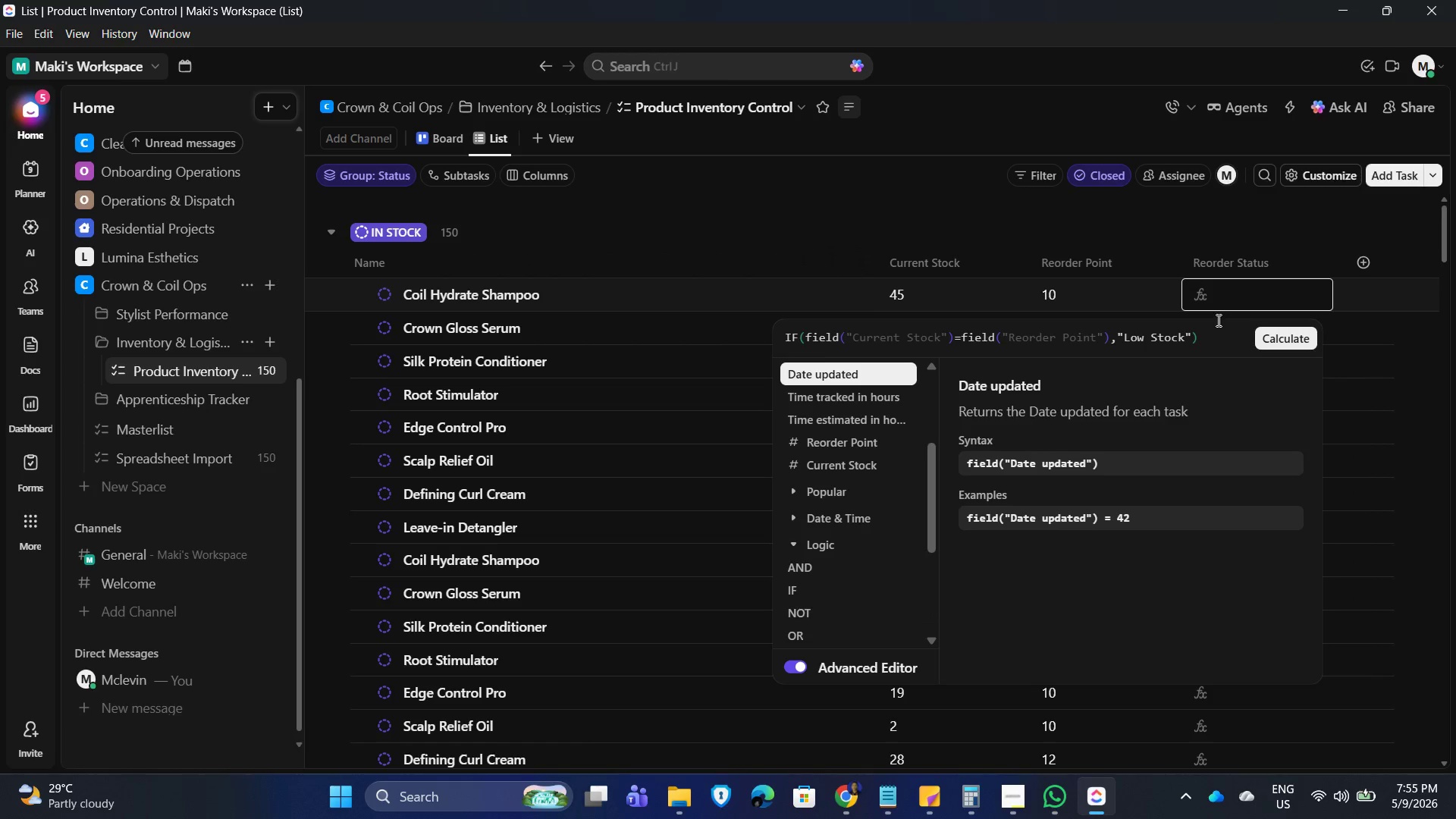 
left_click([1211, 331])
 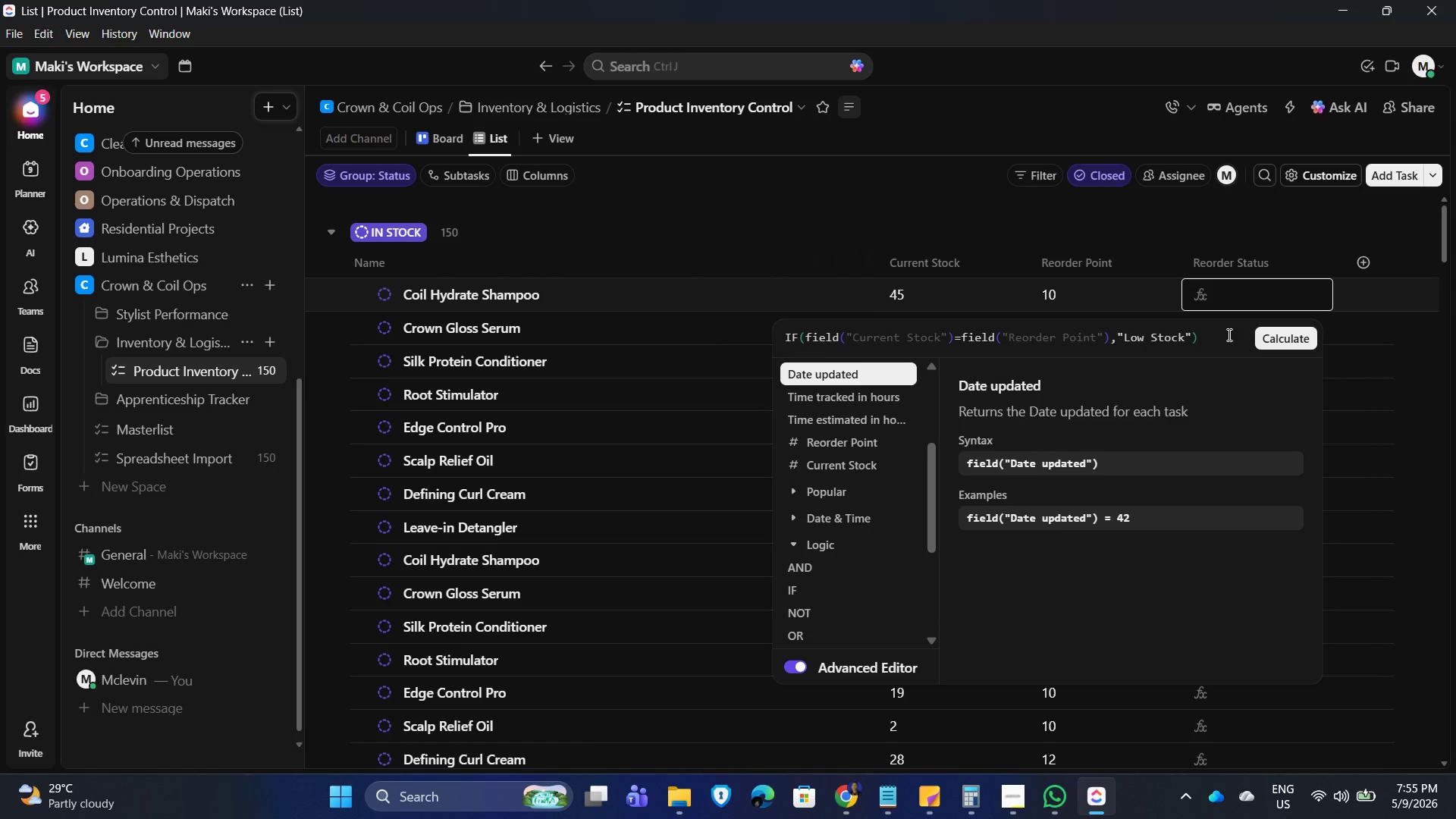 
key(Comma)
 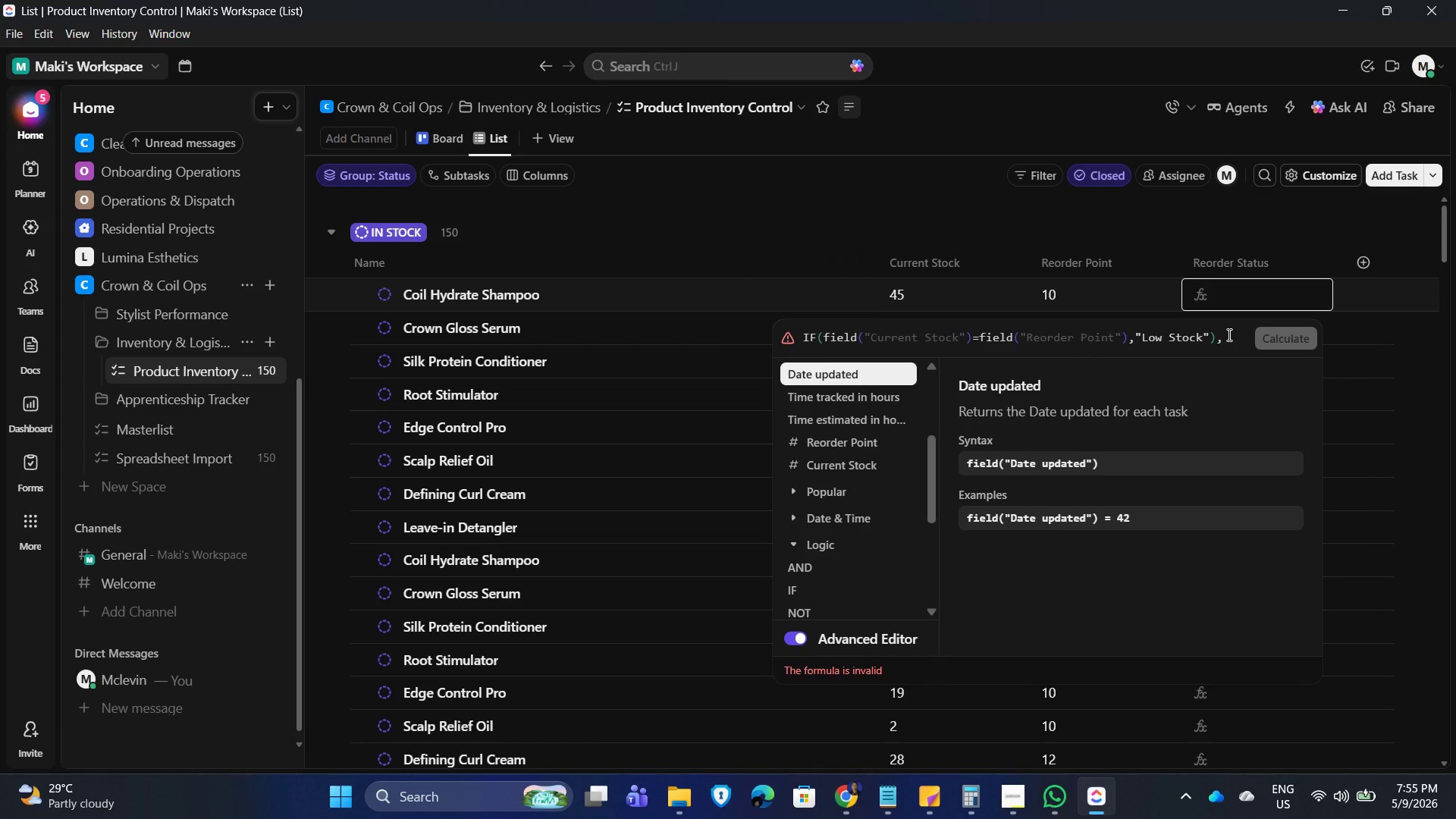 
key(Space)
 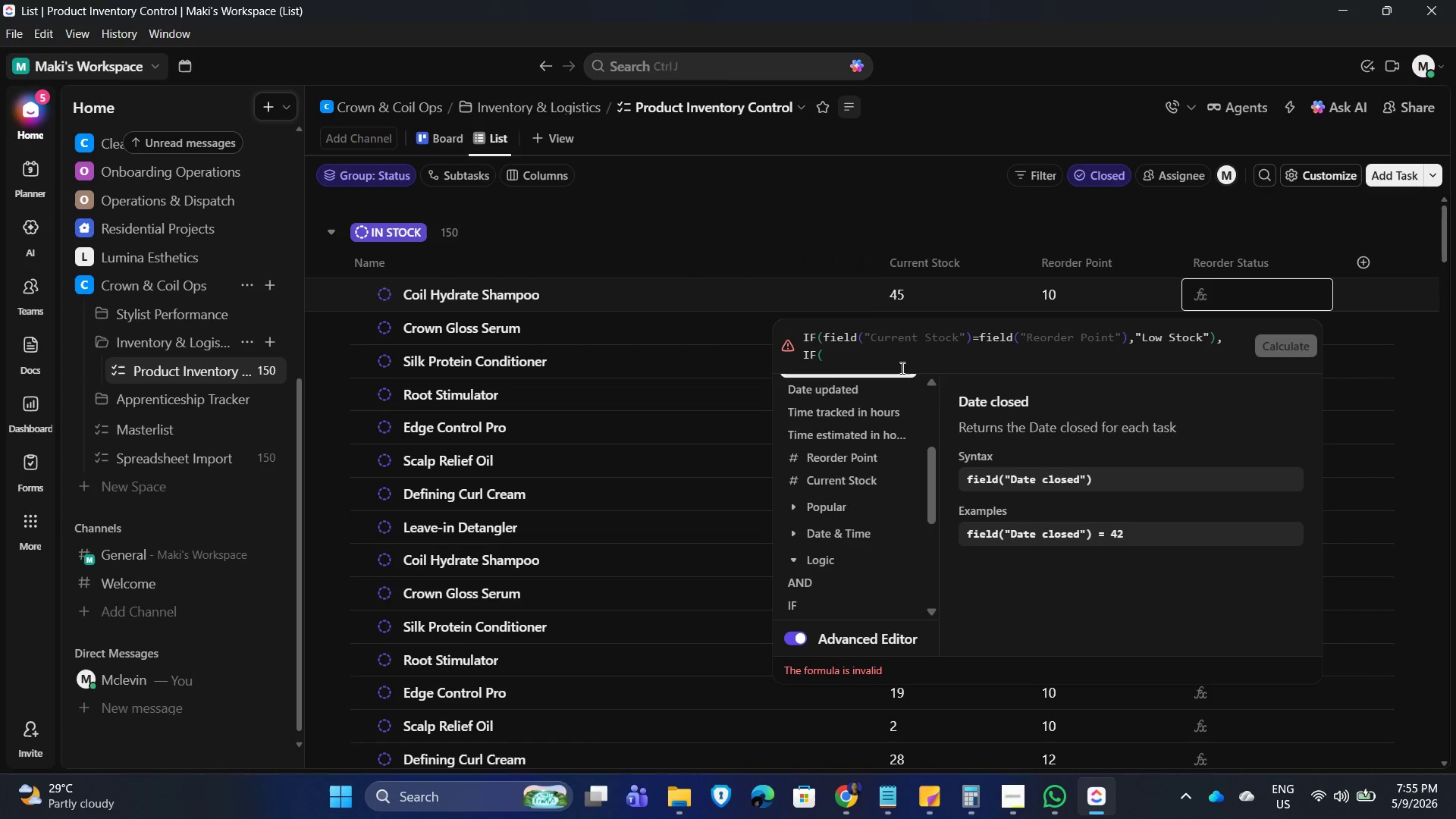 
wait(5.39)
 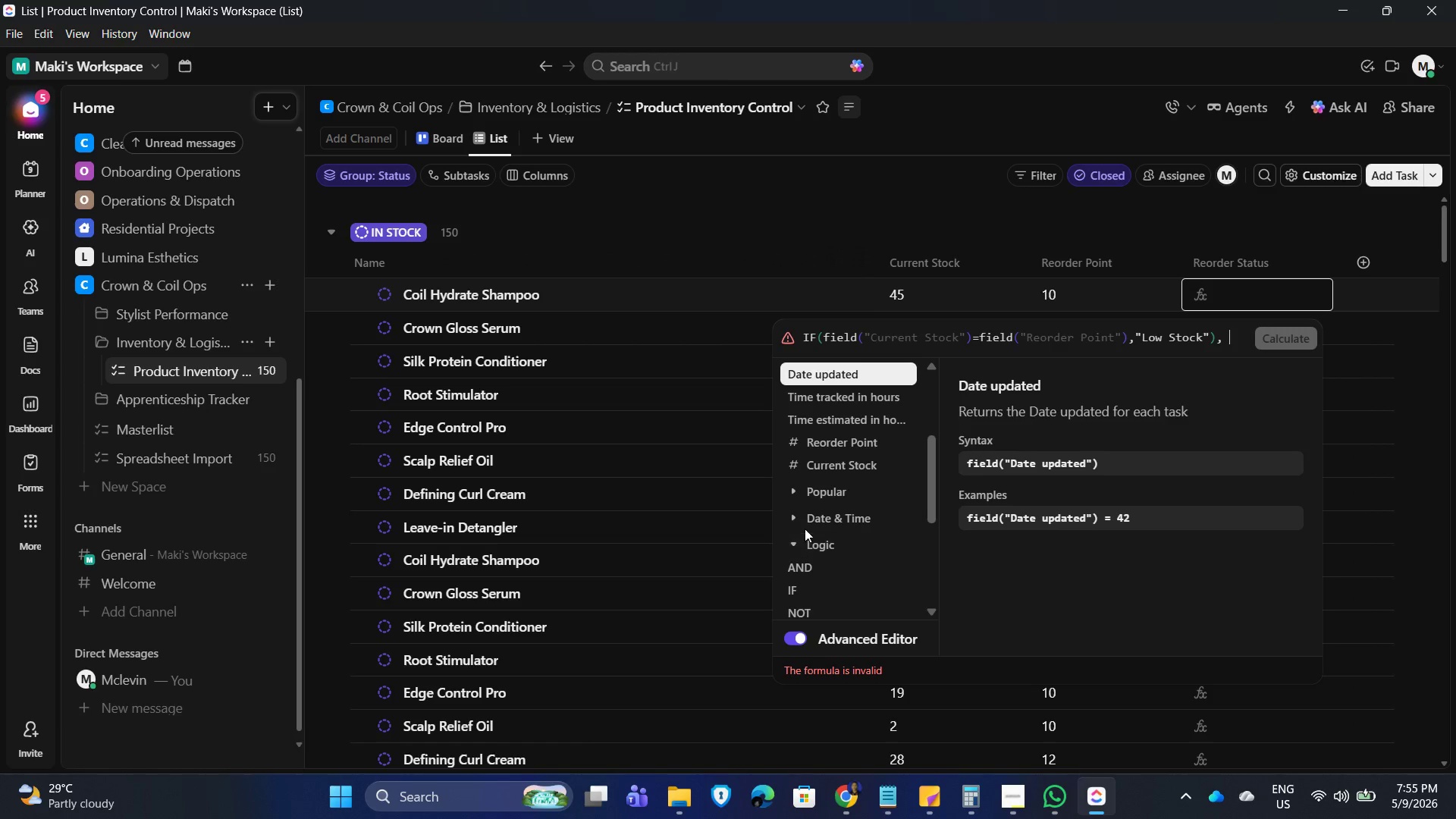 
left_click([828, 475])
 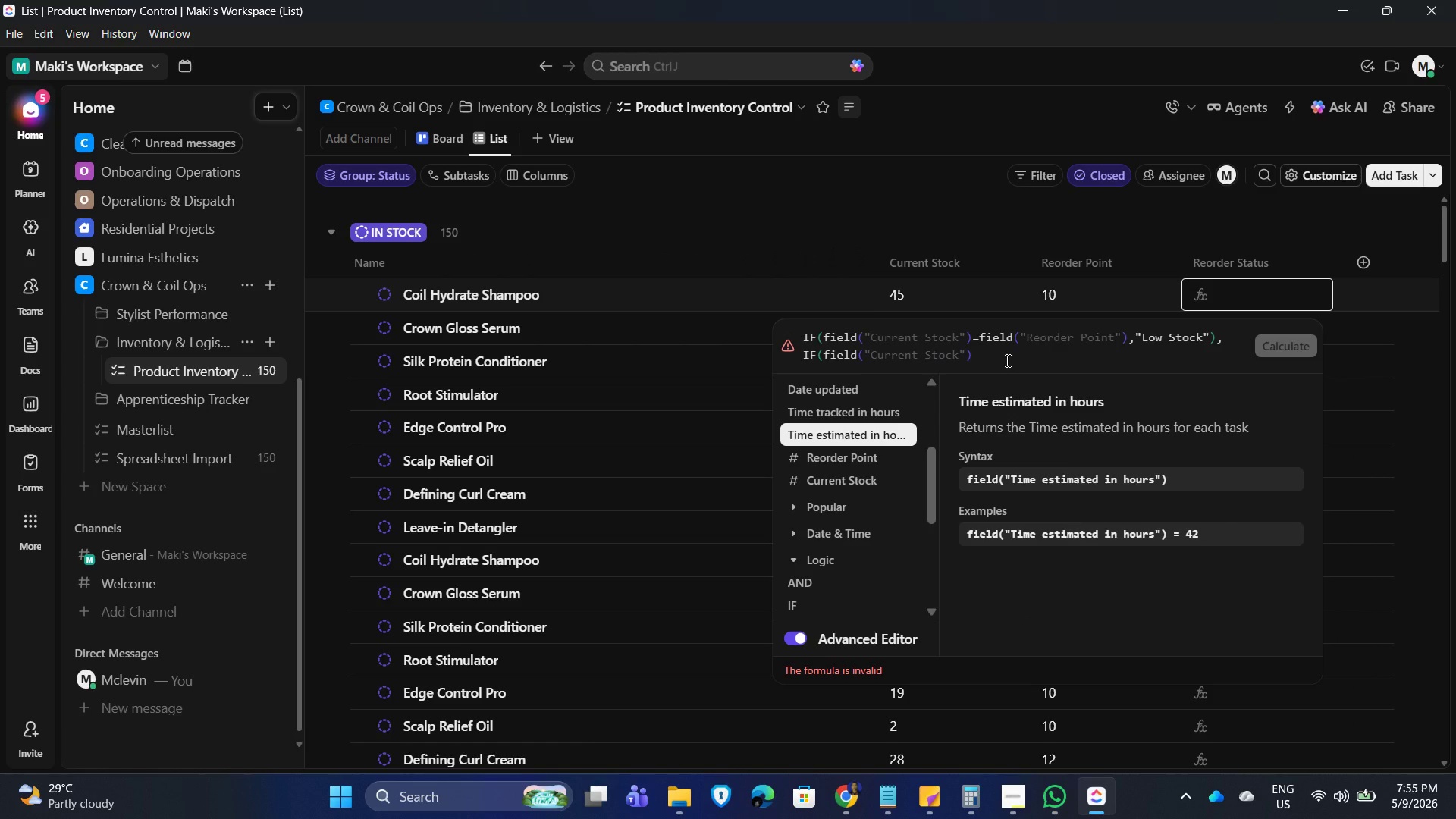 
wait(6.88)
 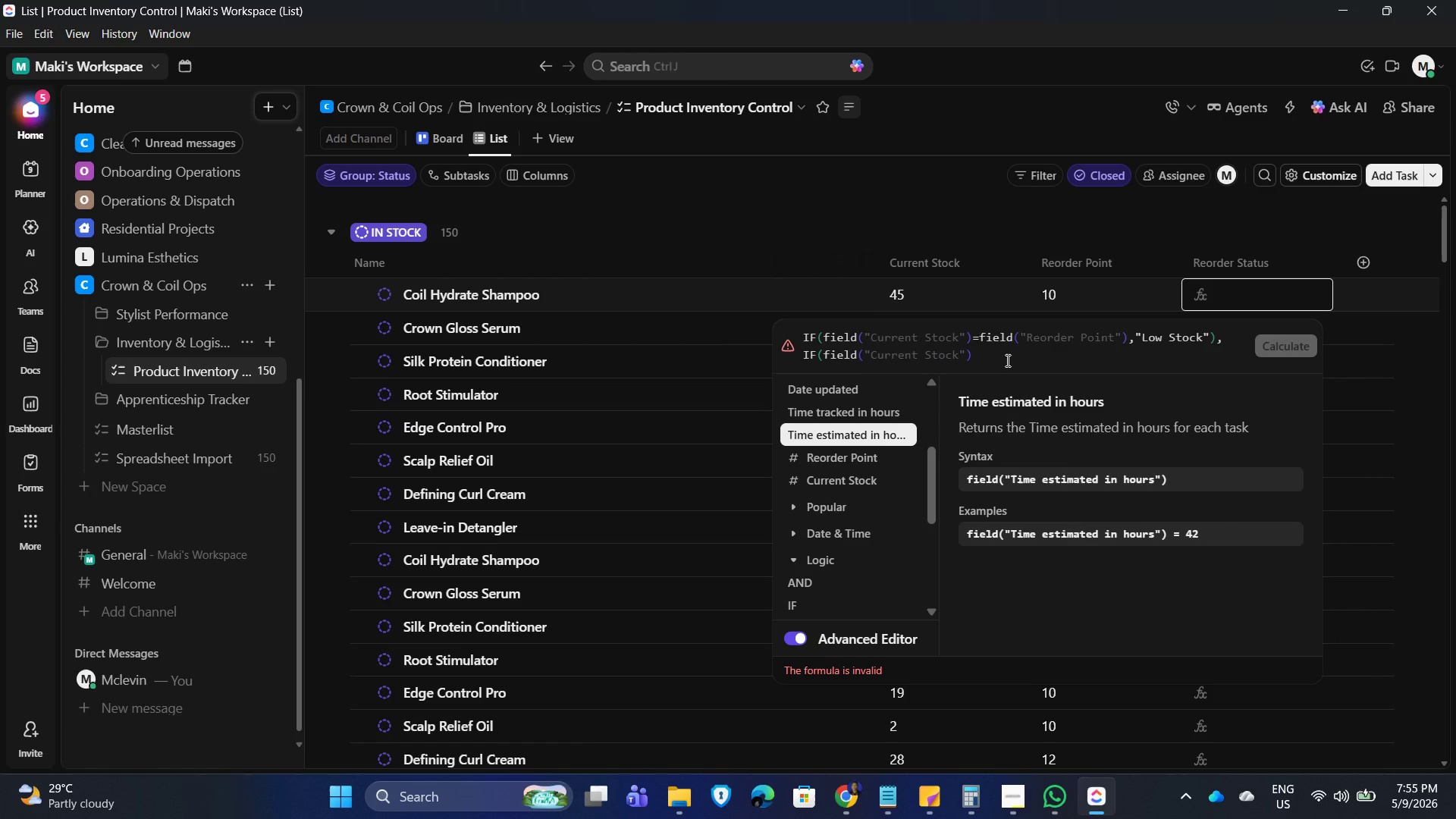 
key(Shift+ShiftRight)
 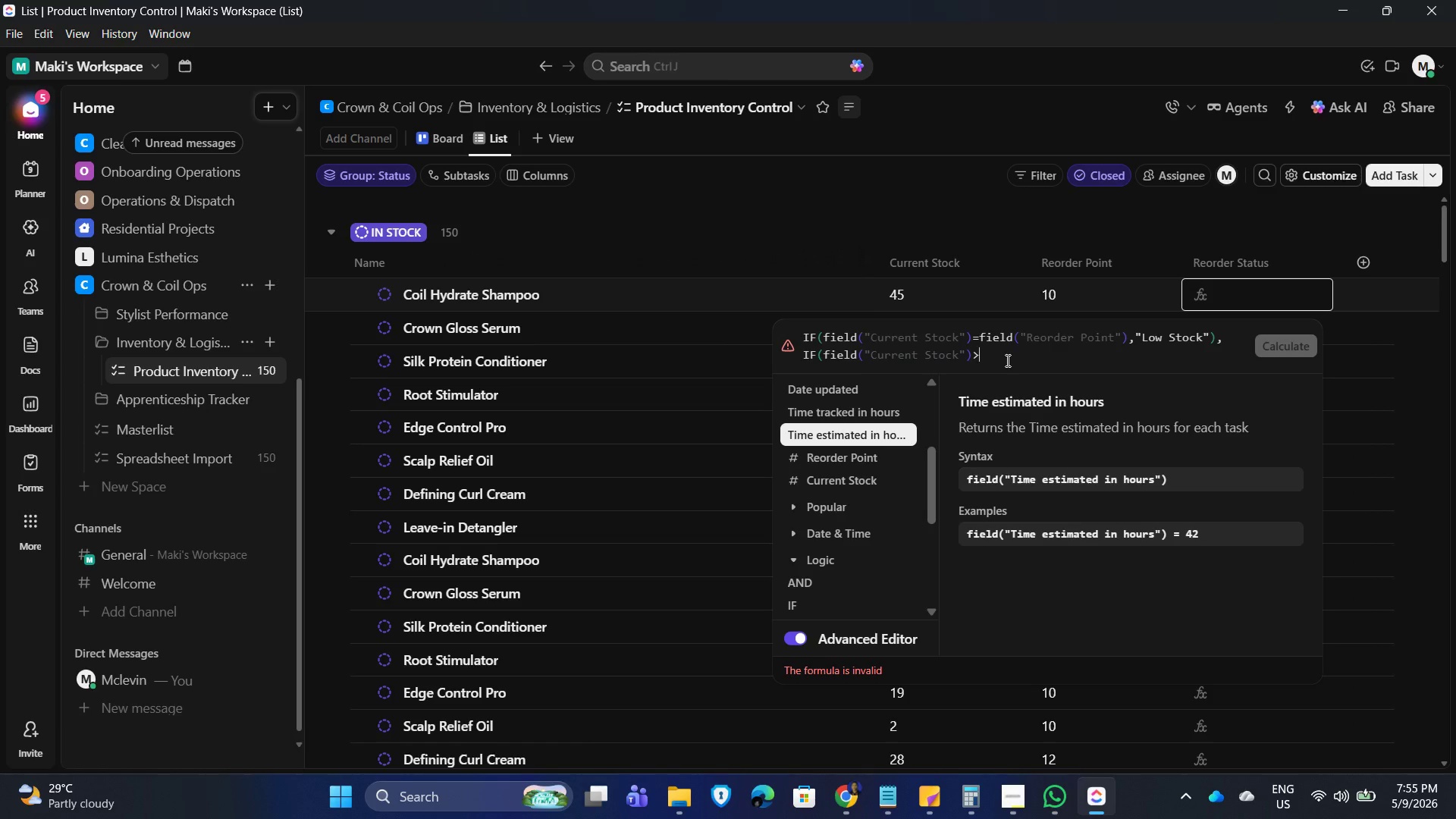 
key(Shift+Period)
 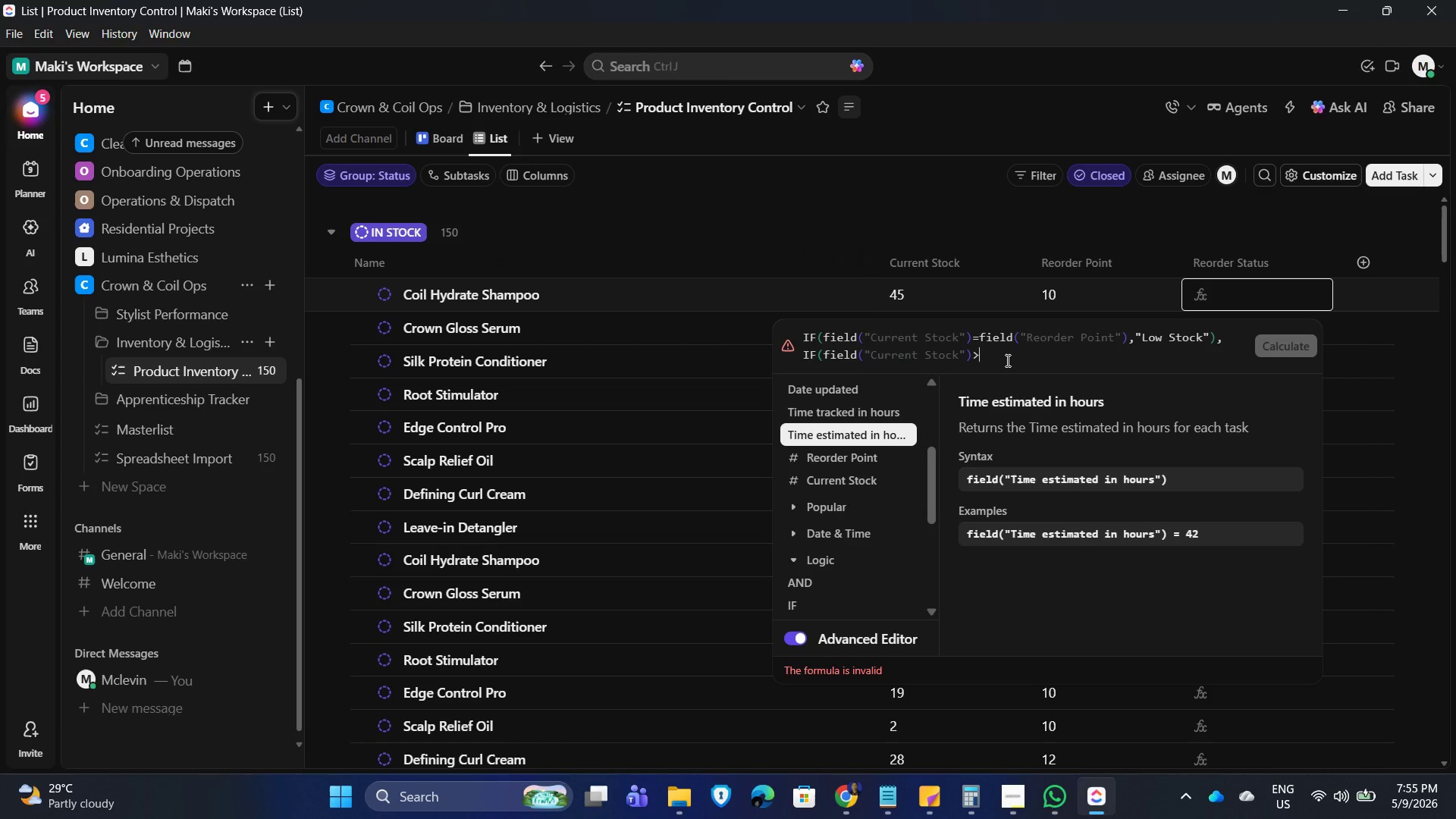 
key(Equal)
 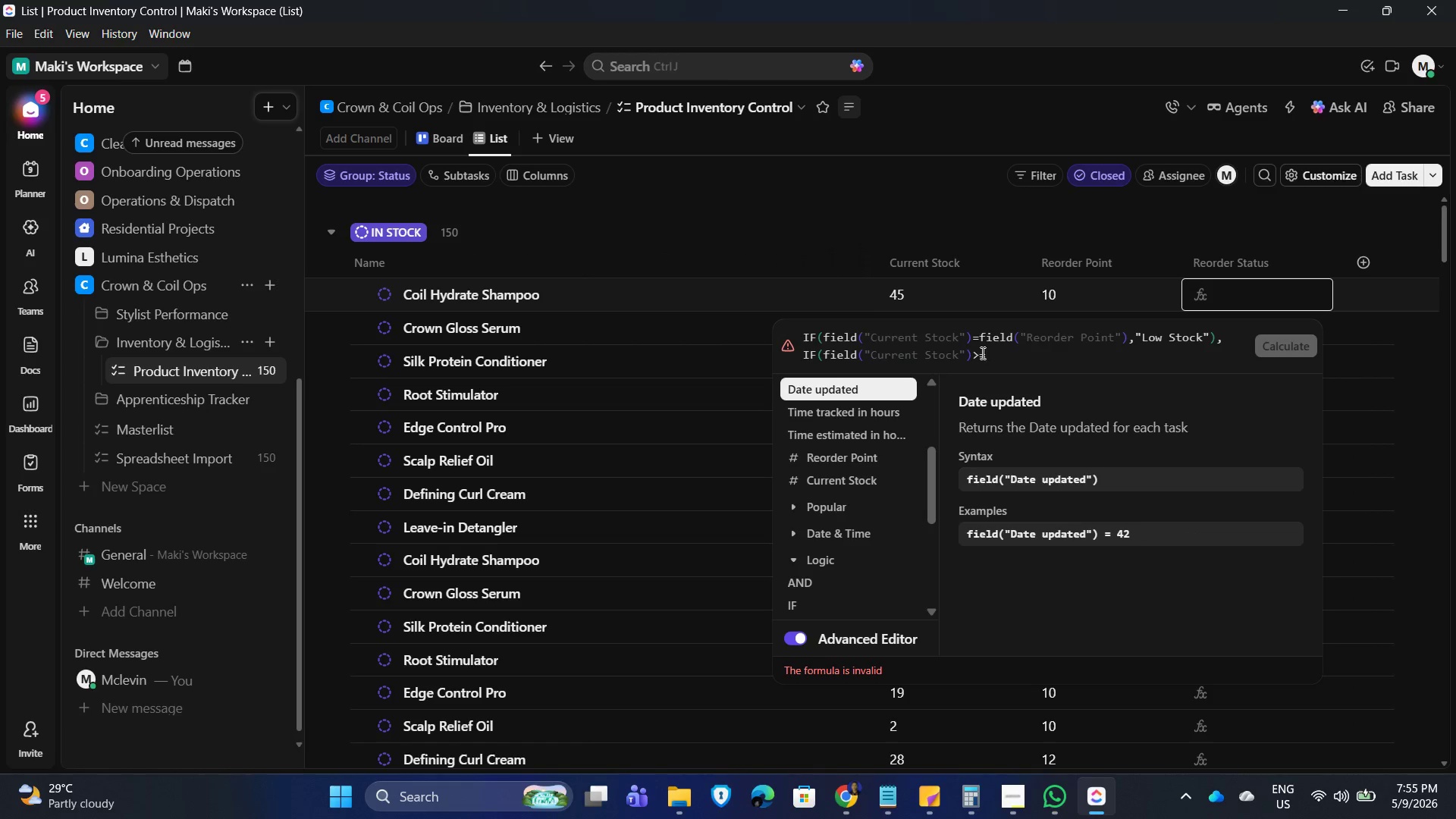 
wait(10.81)
 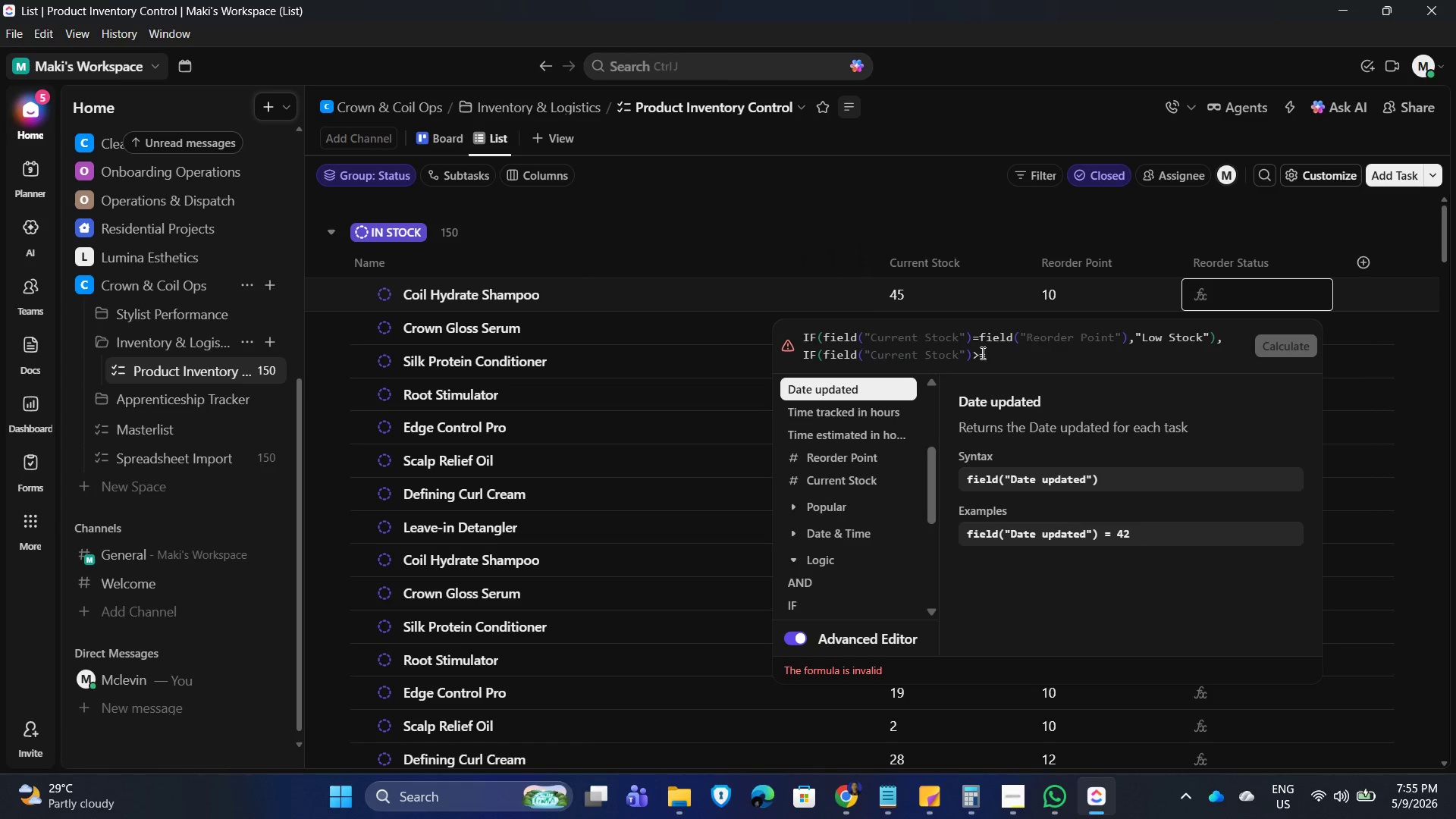 
left_click([989, 356])
 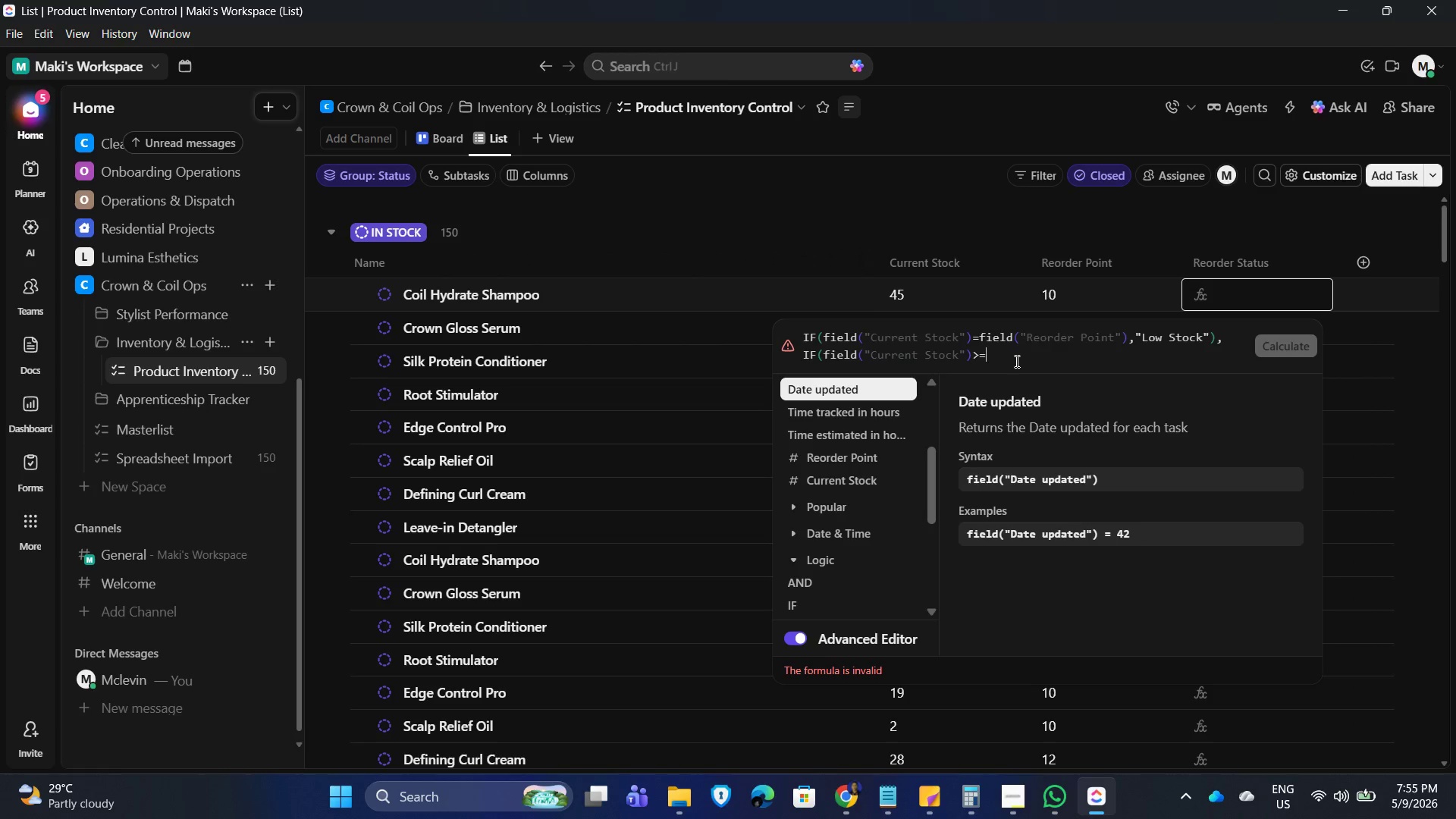 
key(Backspace)
 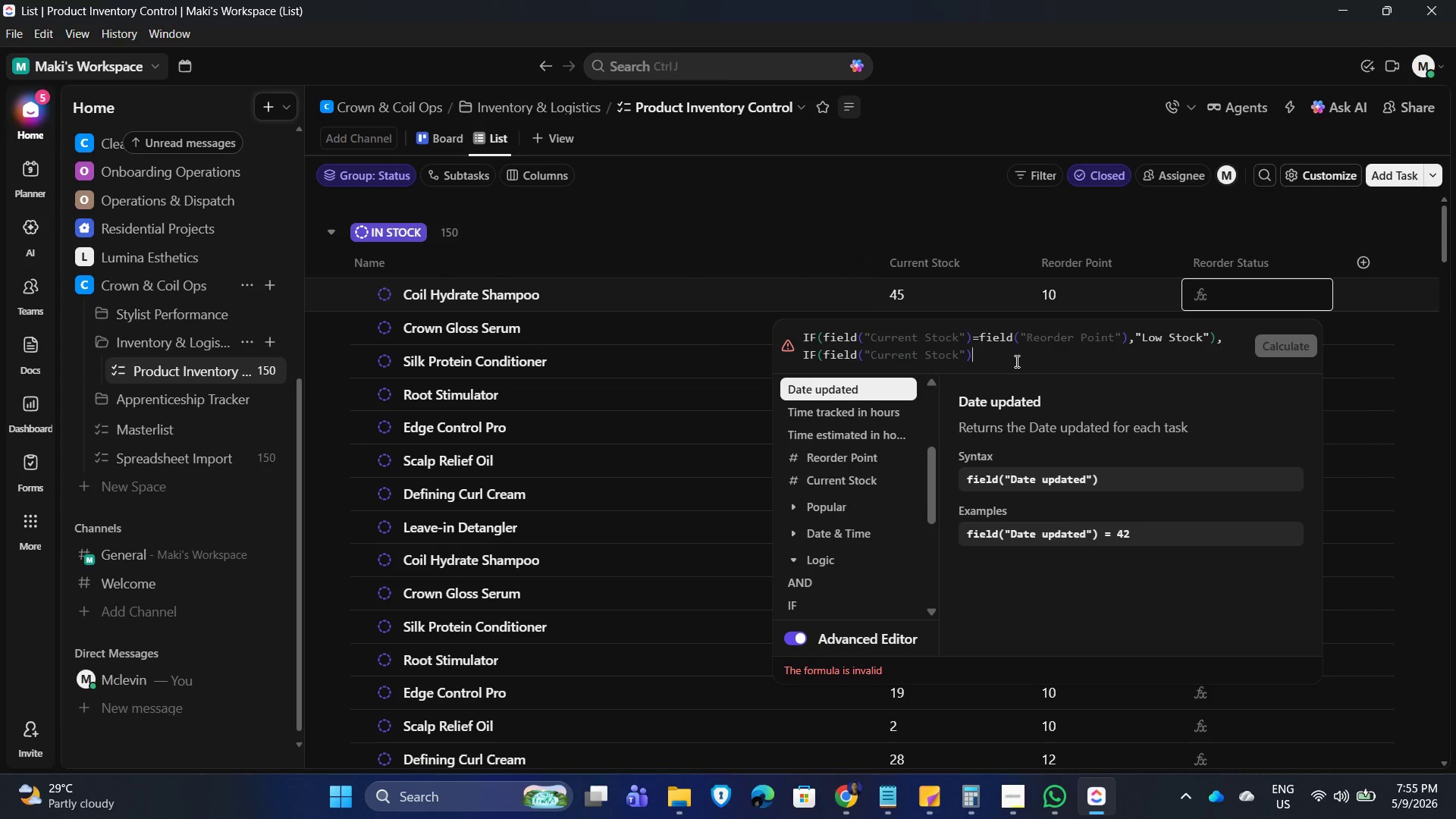 
key(Backspace)
 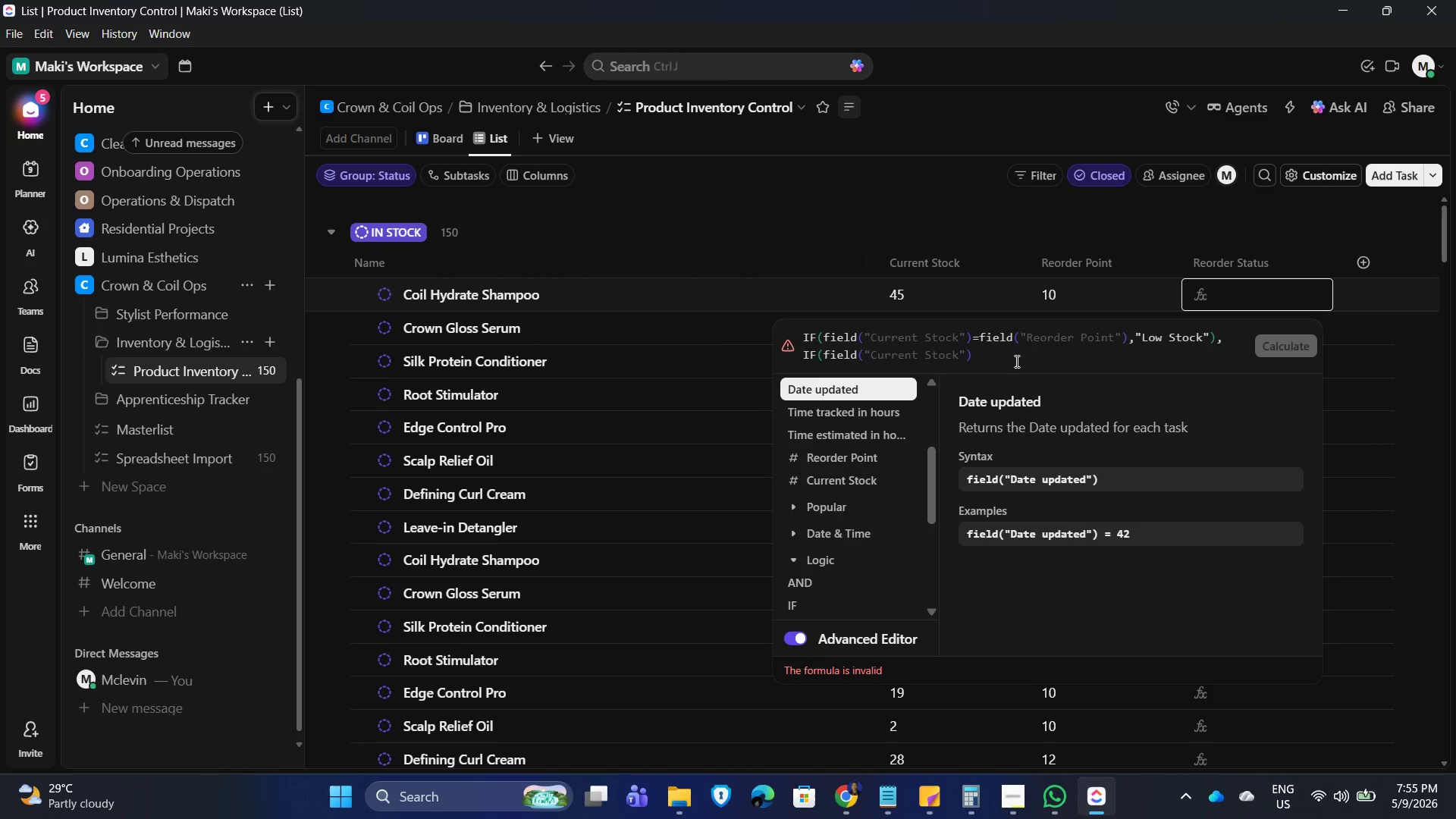 
key(NumpadSubtract)
 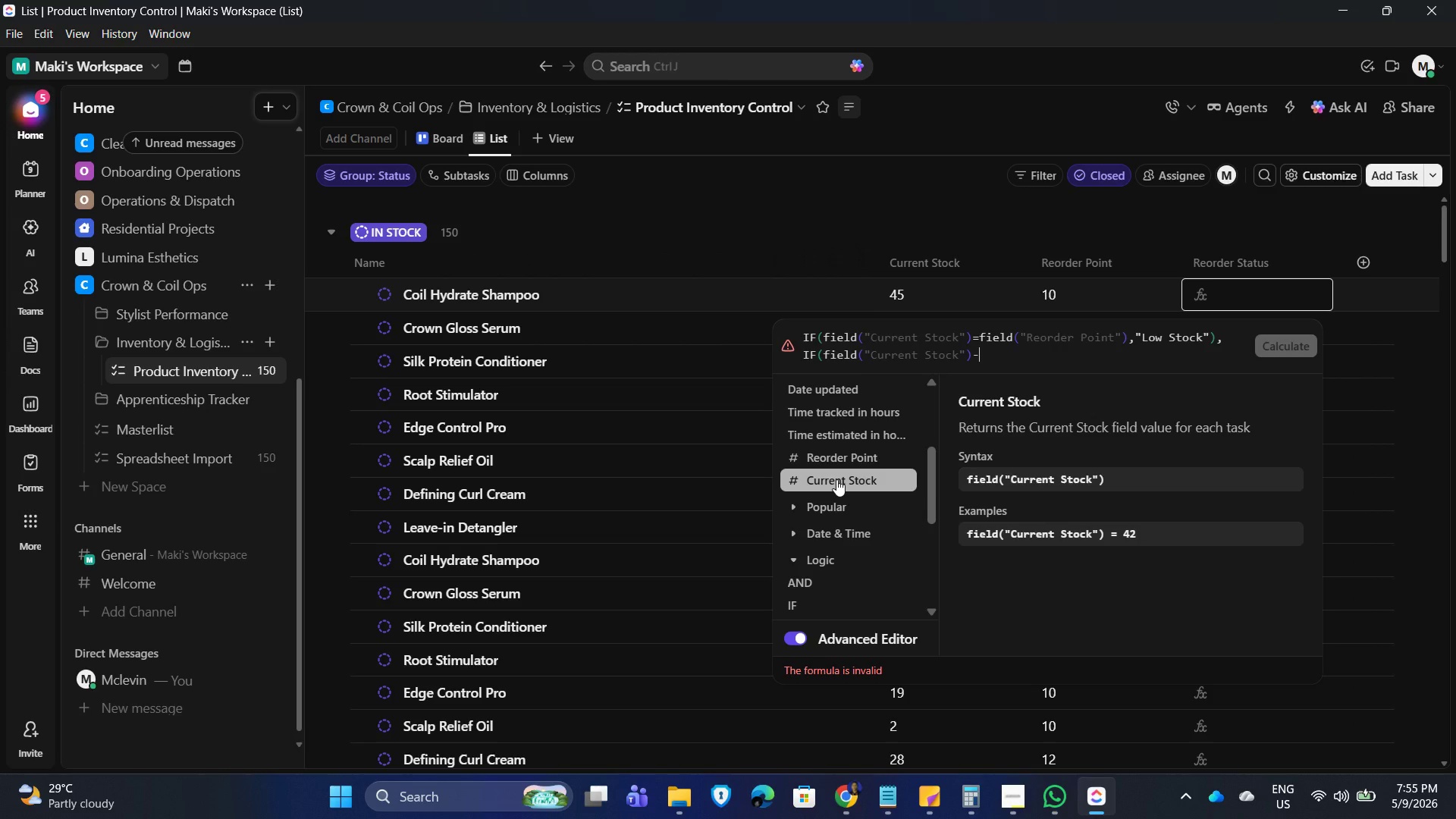 
left_click([836, 456])
 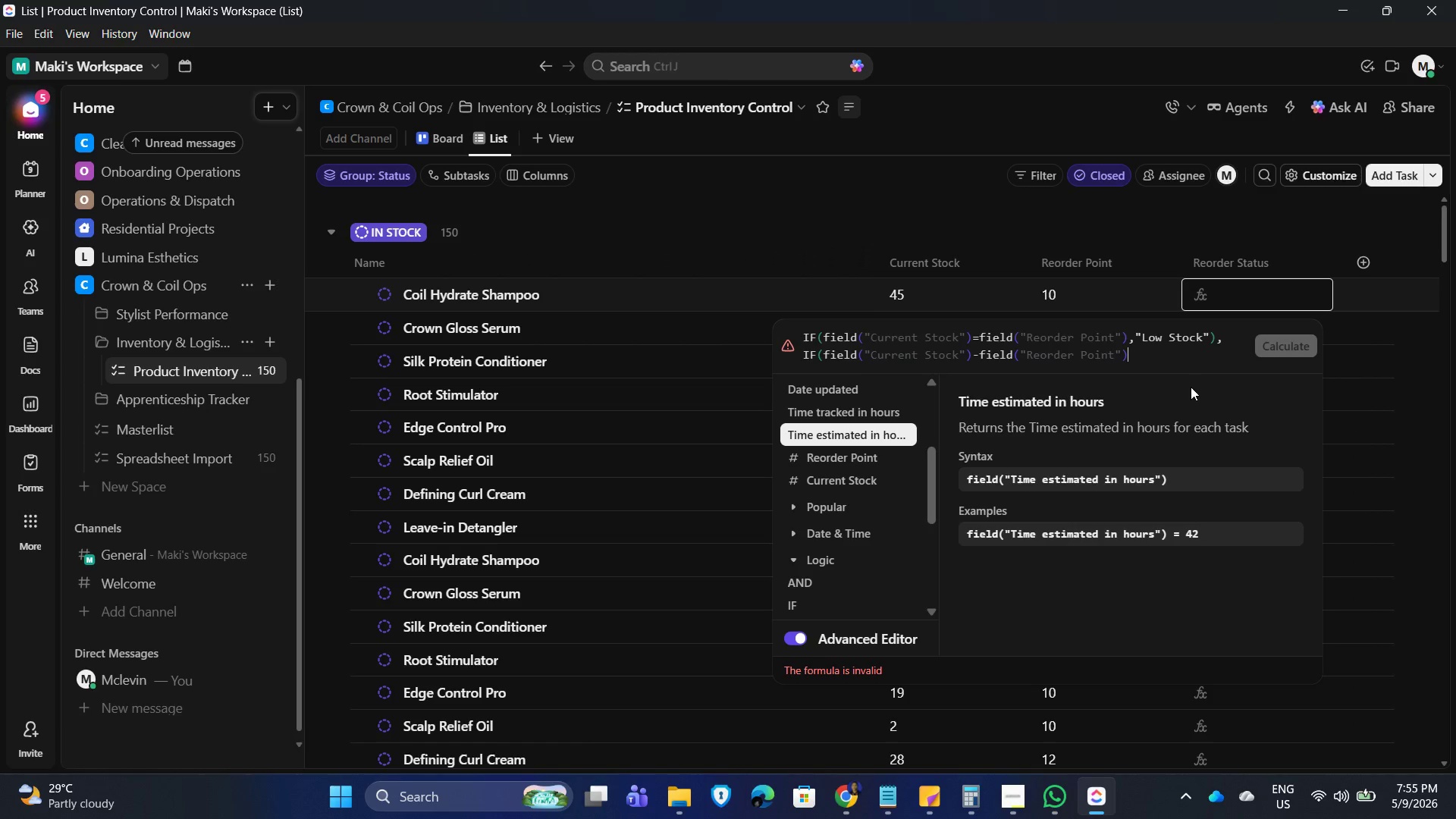 
key(Equal)
 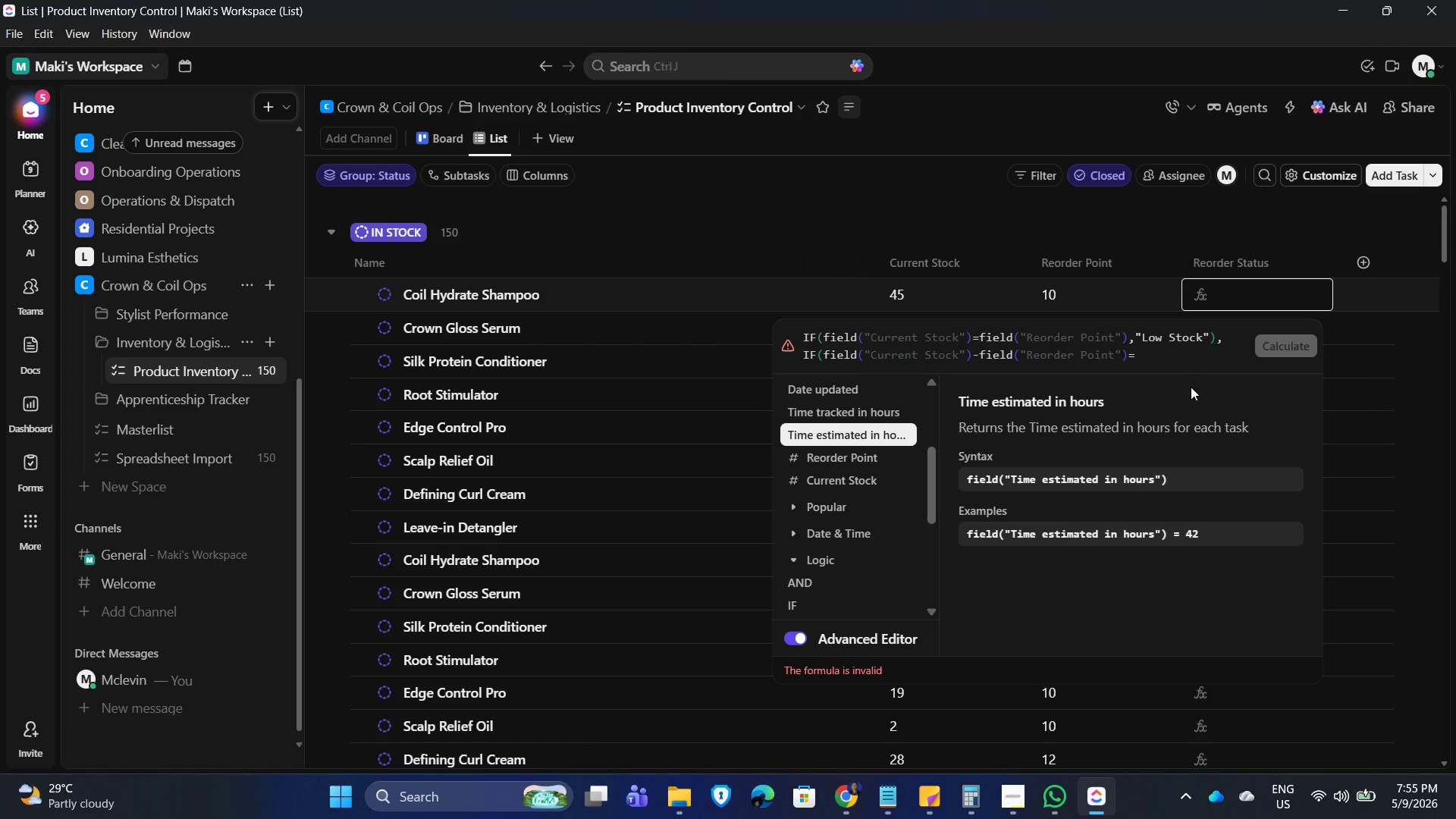 
key(Shift+ShiftRight)
 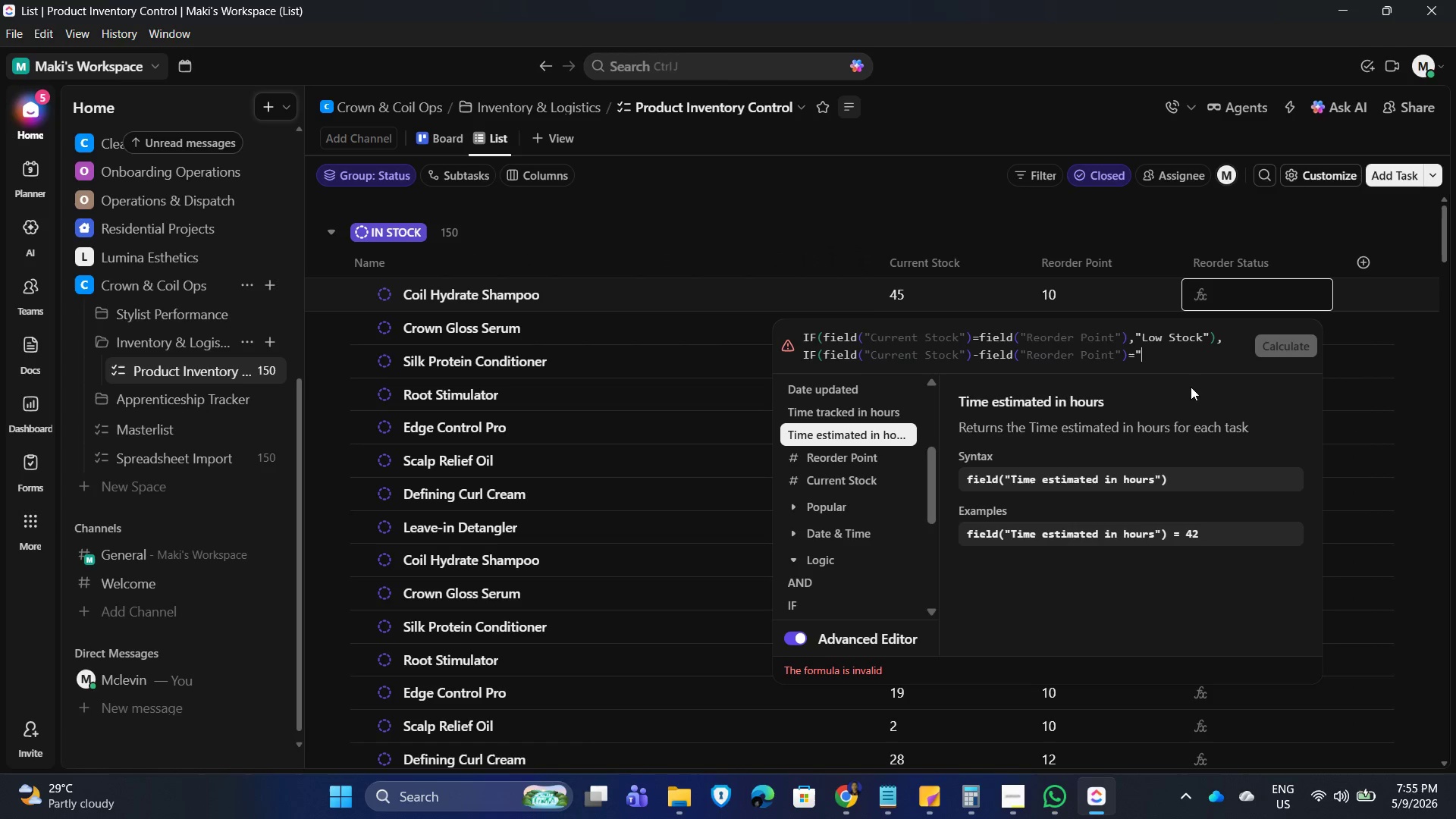 
key(Shift+Quote)
 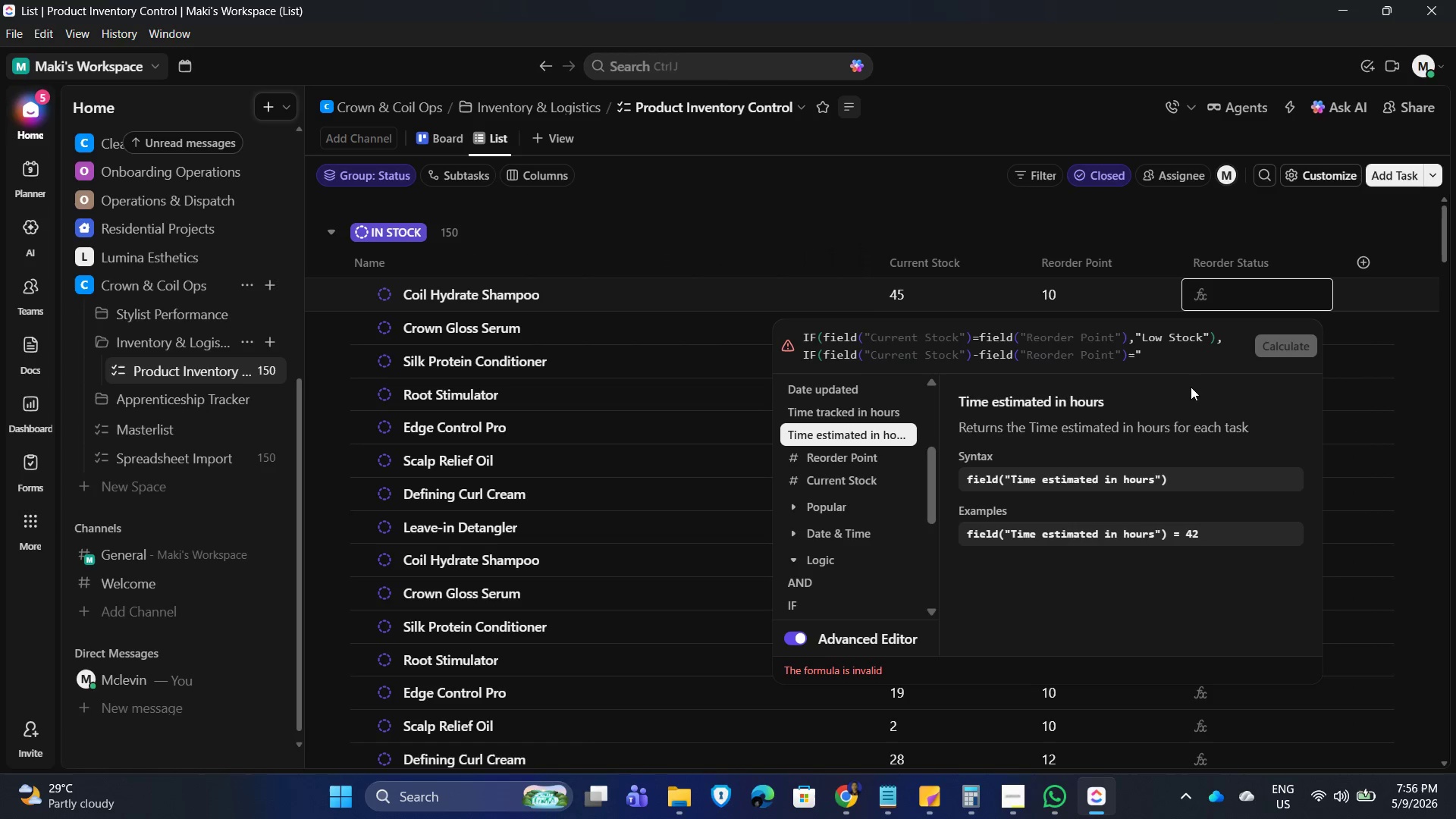 
key(Numpad1)
 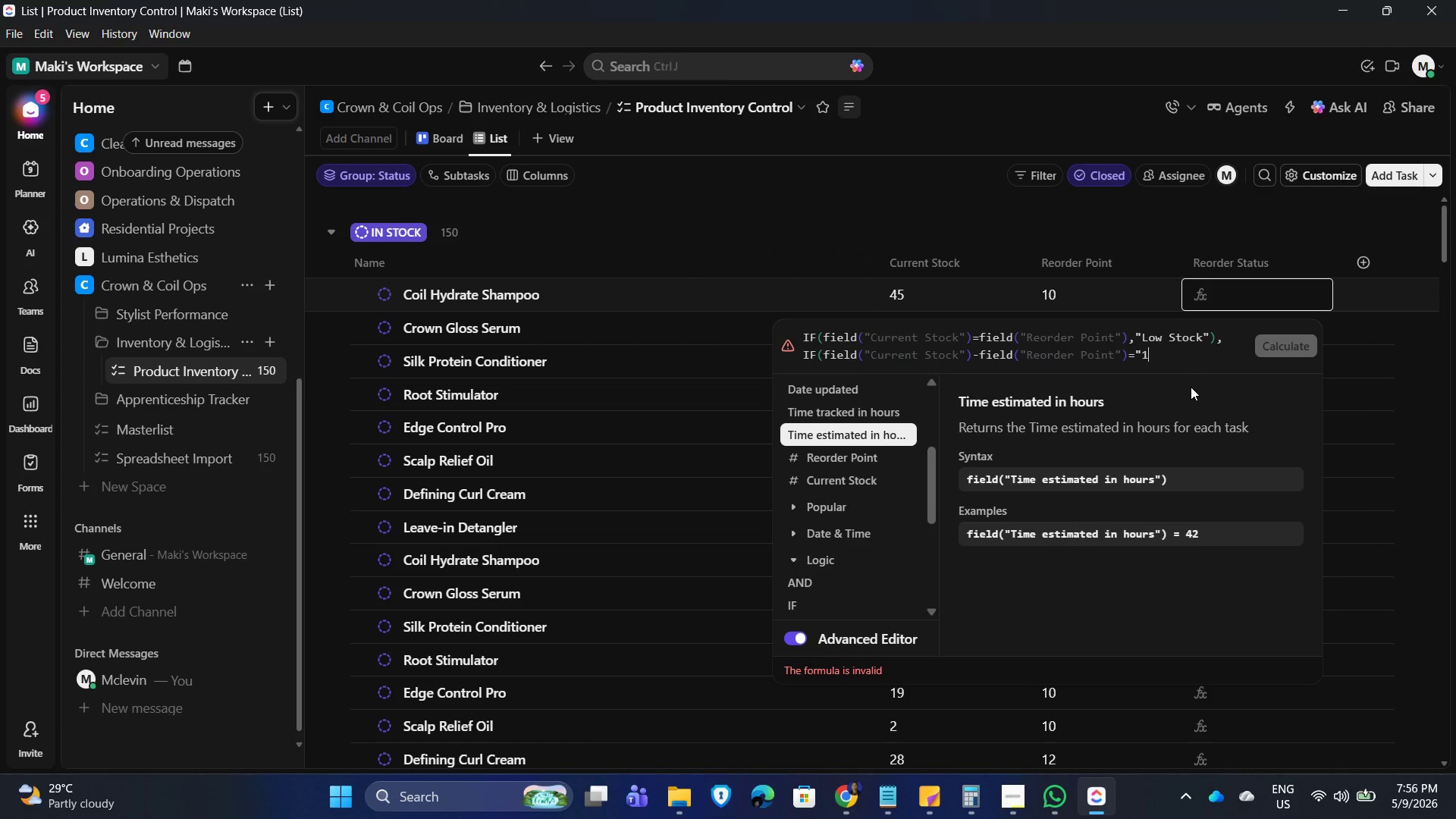 
key(Numpad0)
 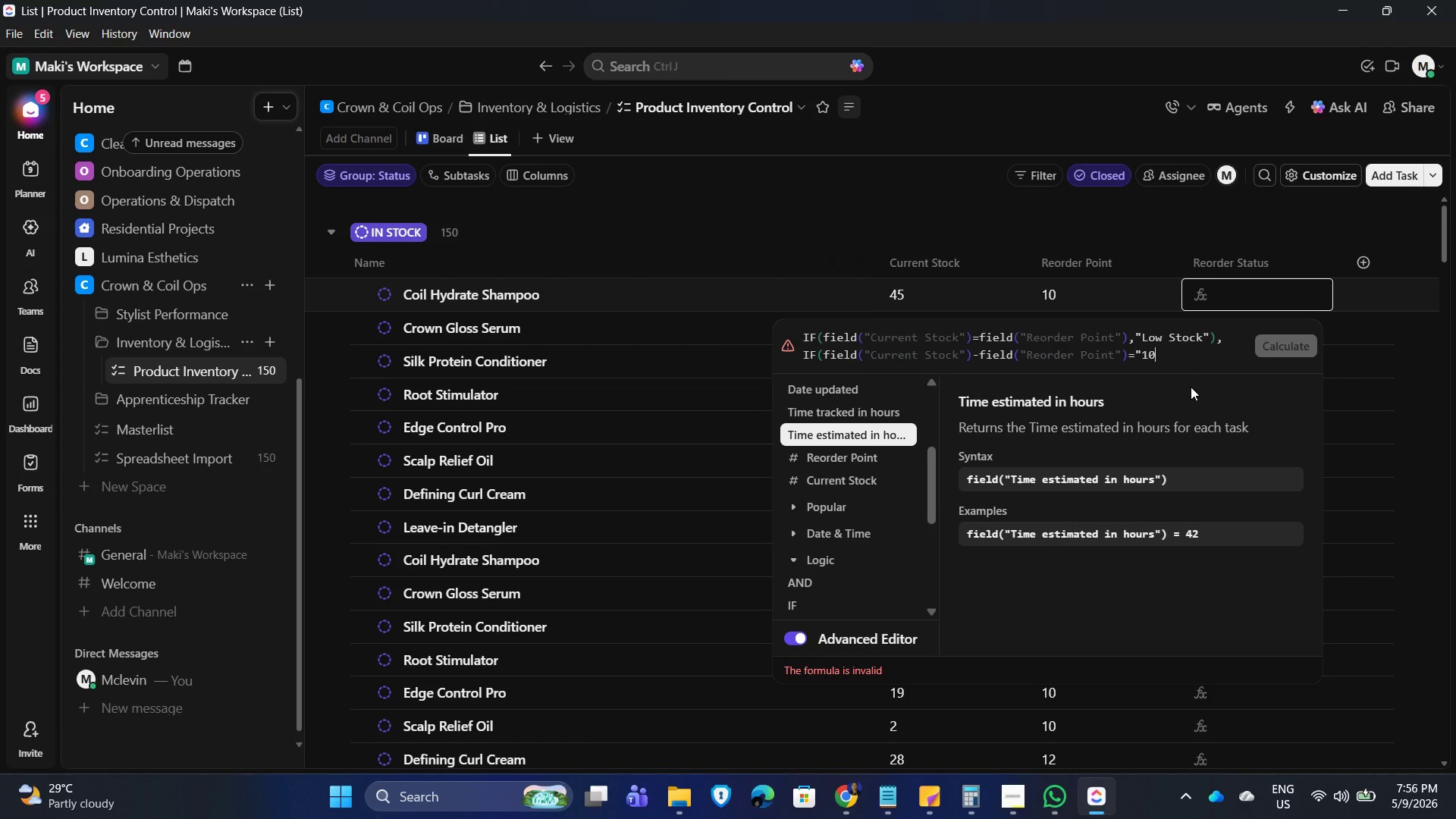 
key(Shift+Quote)
 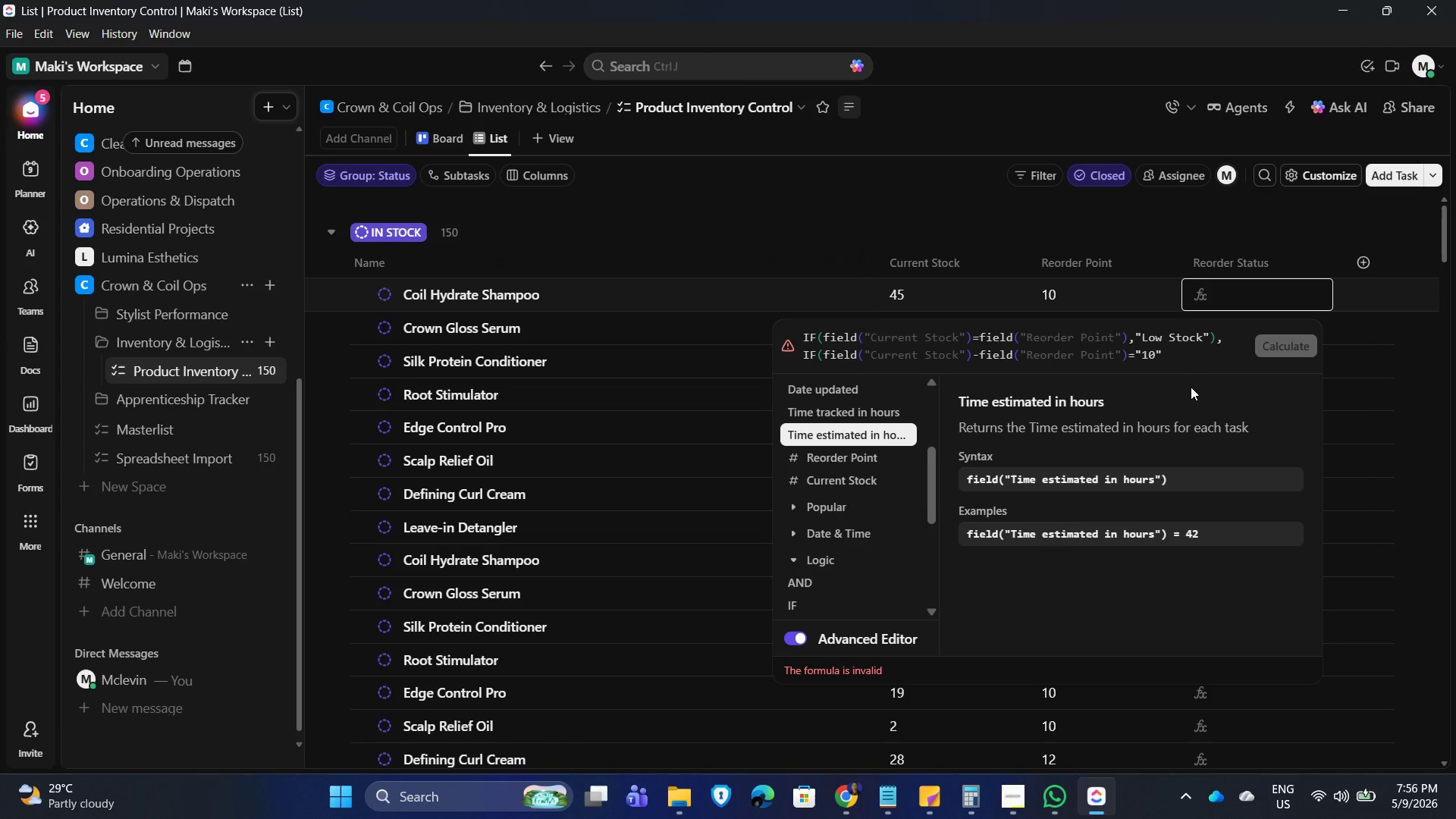 
key(Backspace)
 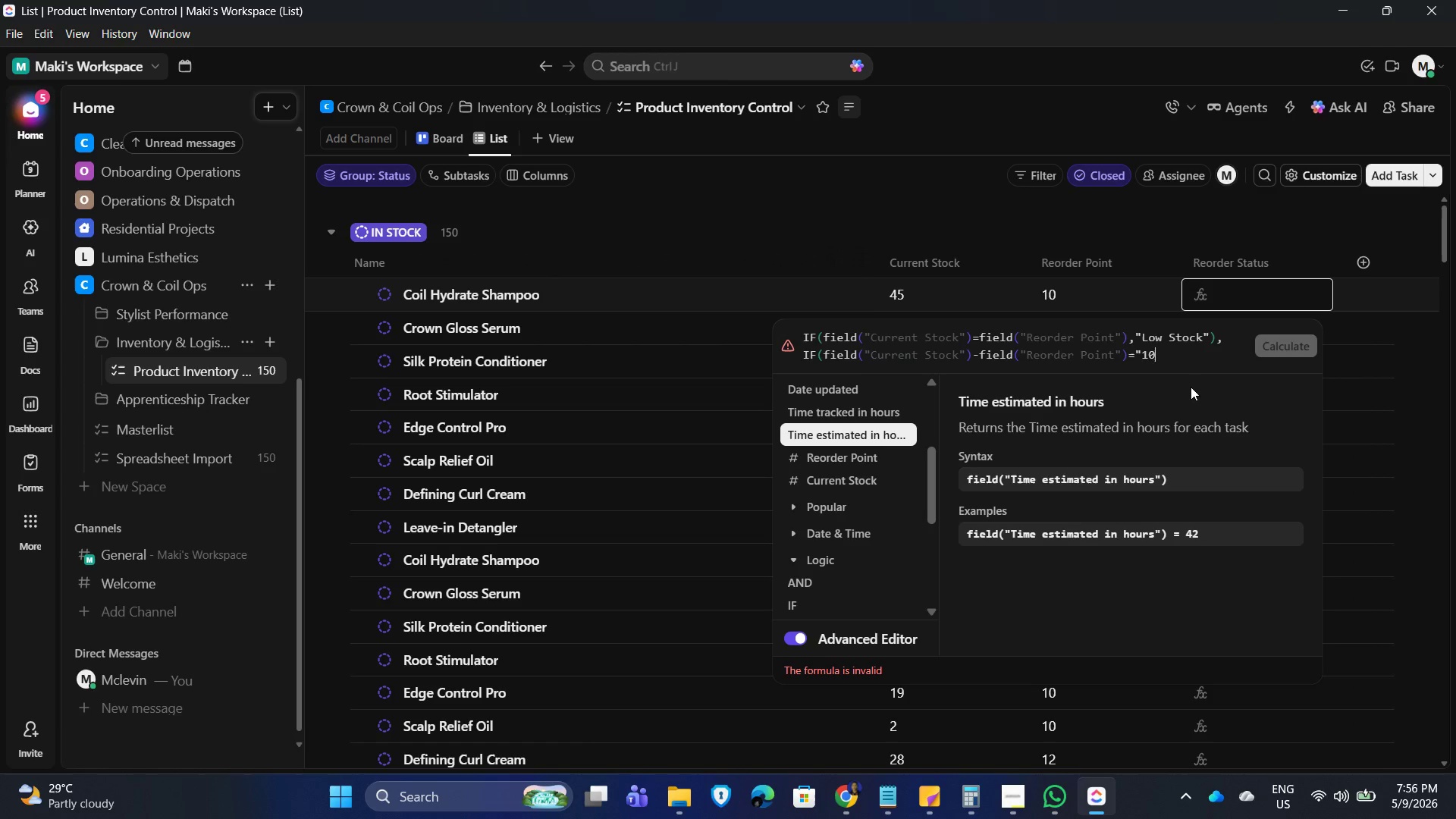 
key(Backspace)
 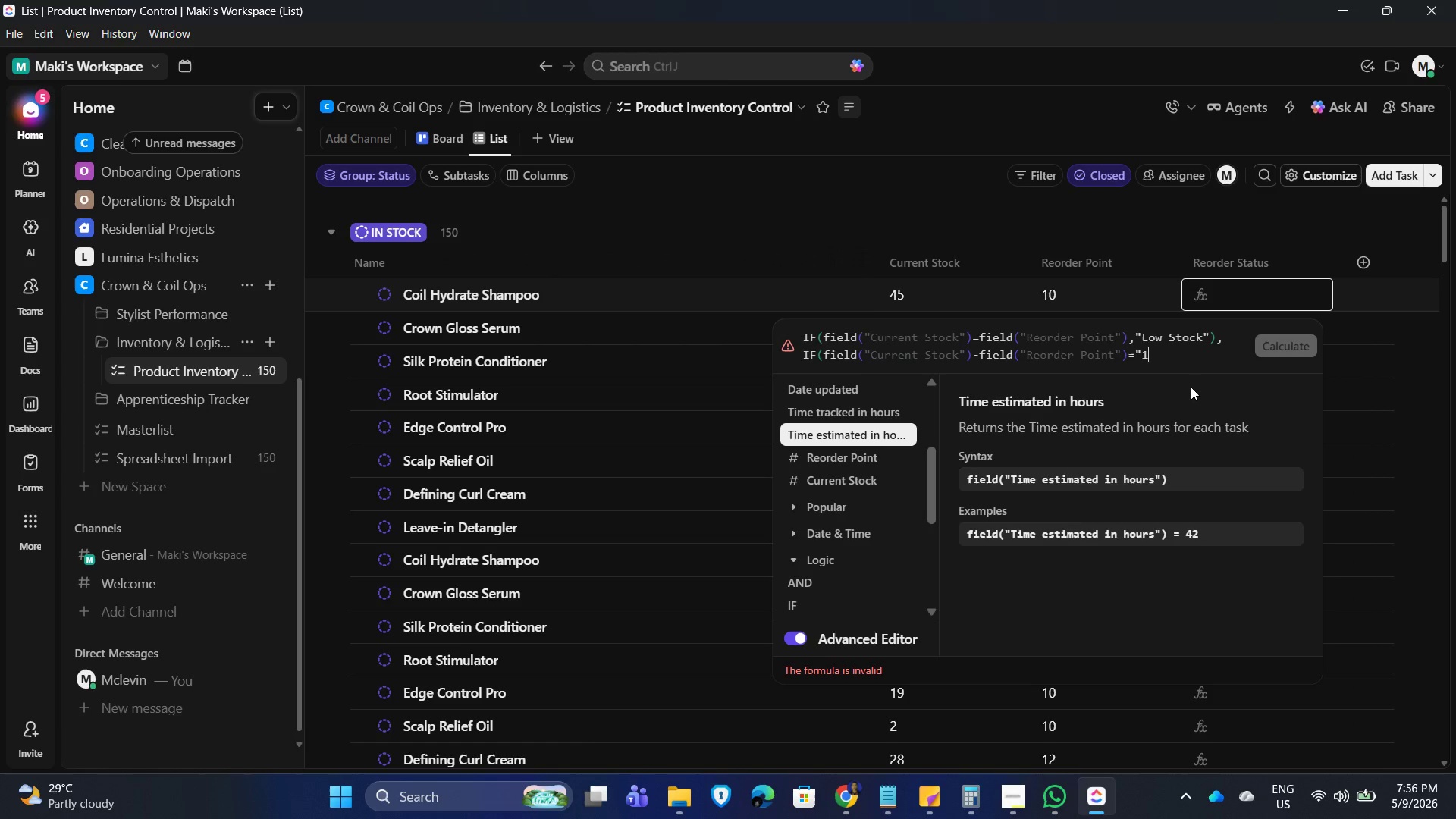 
key(Backspace)
 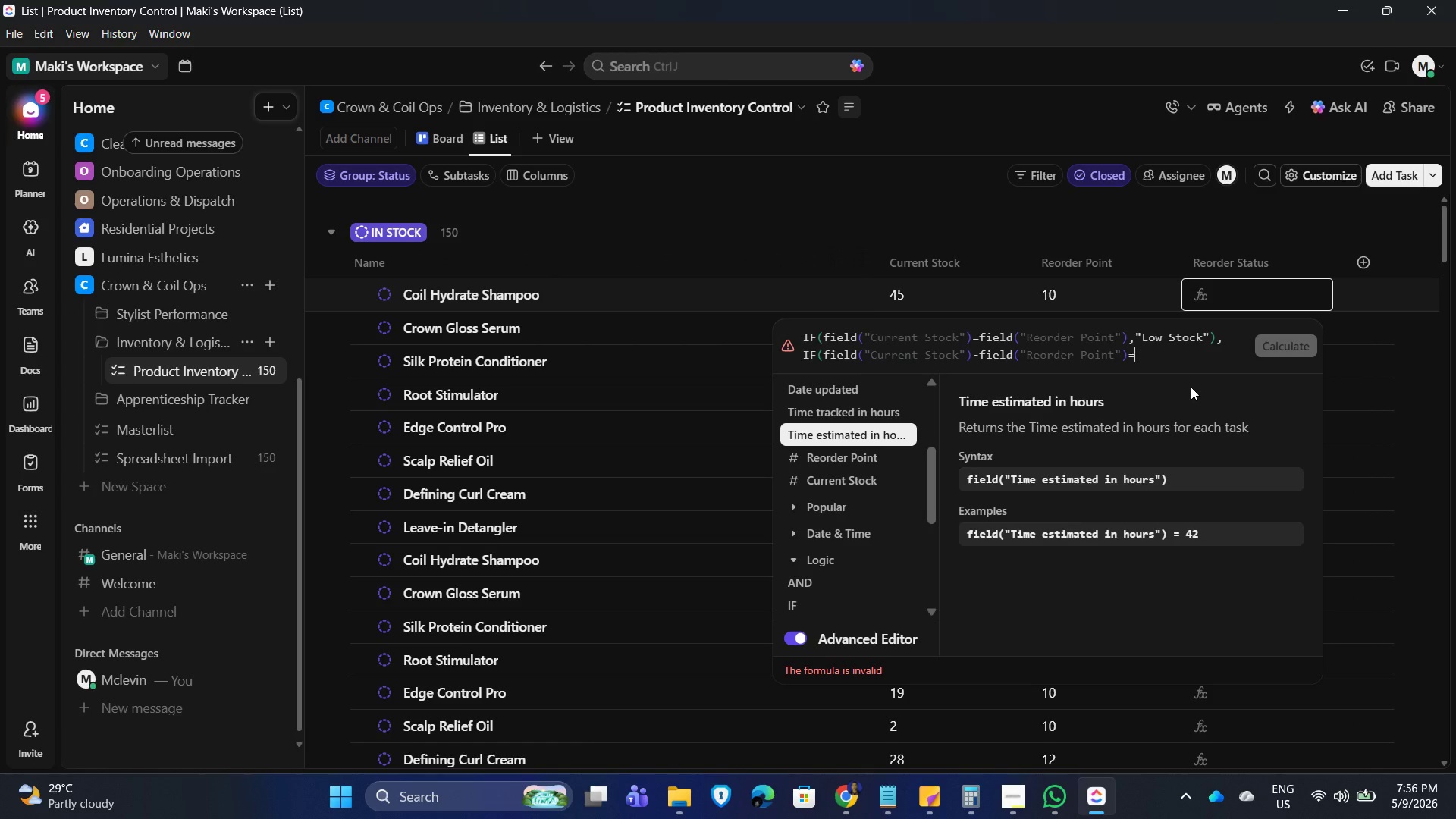 
key(Backspace)
 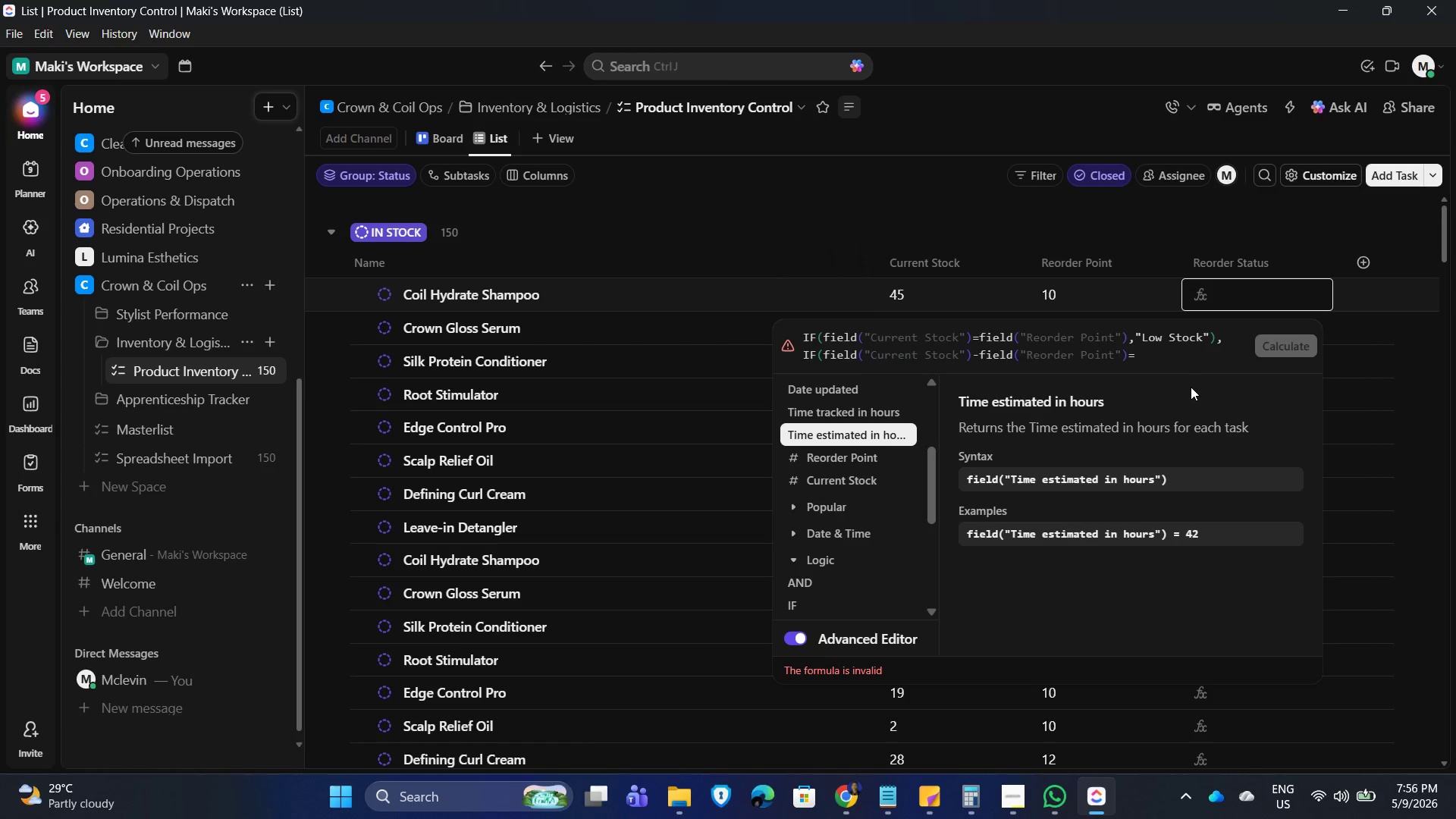 
wait(7.88)
 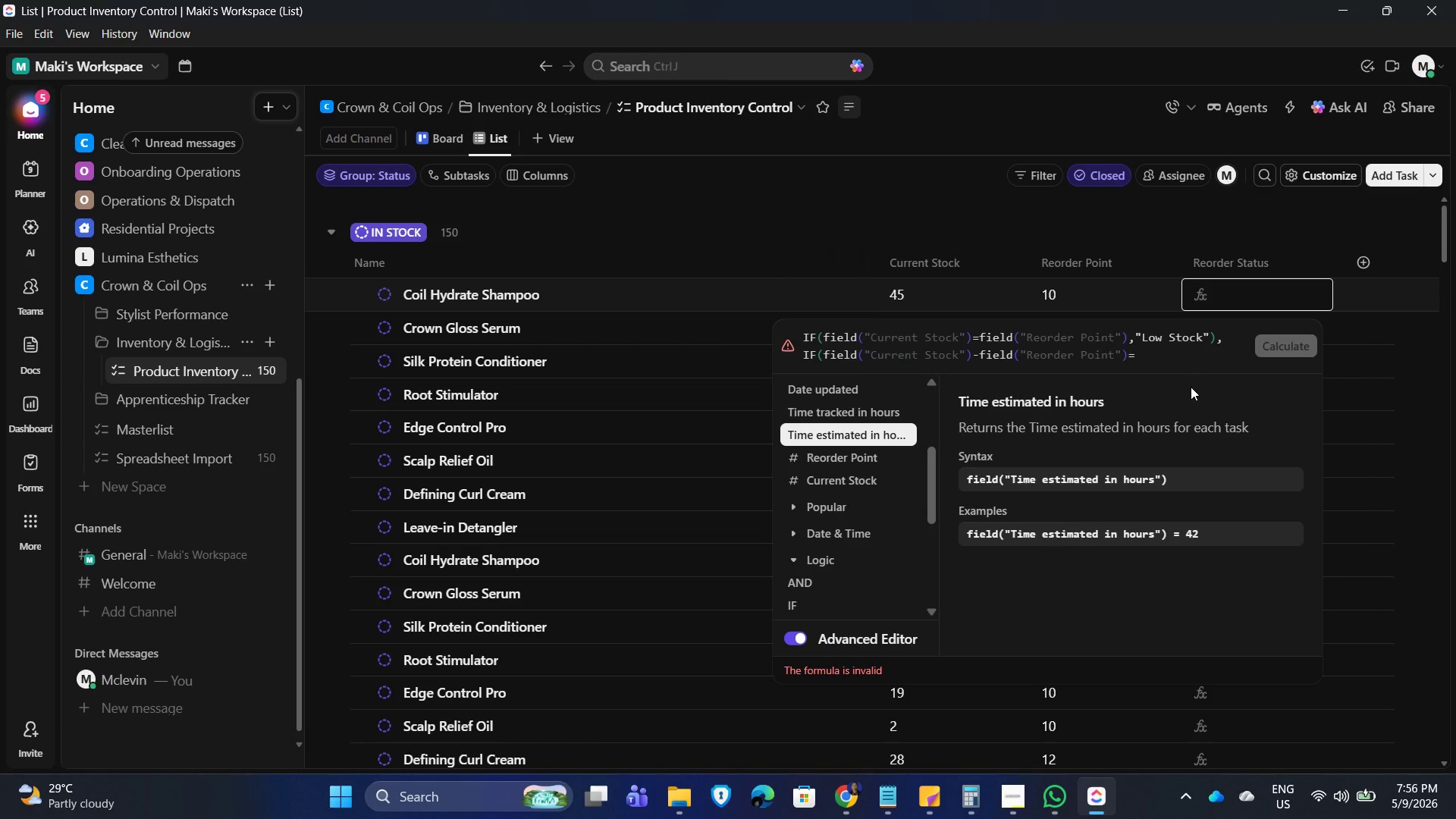 
key(Backspace)
 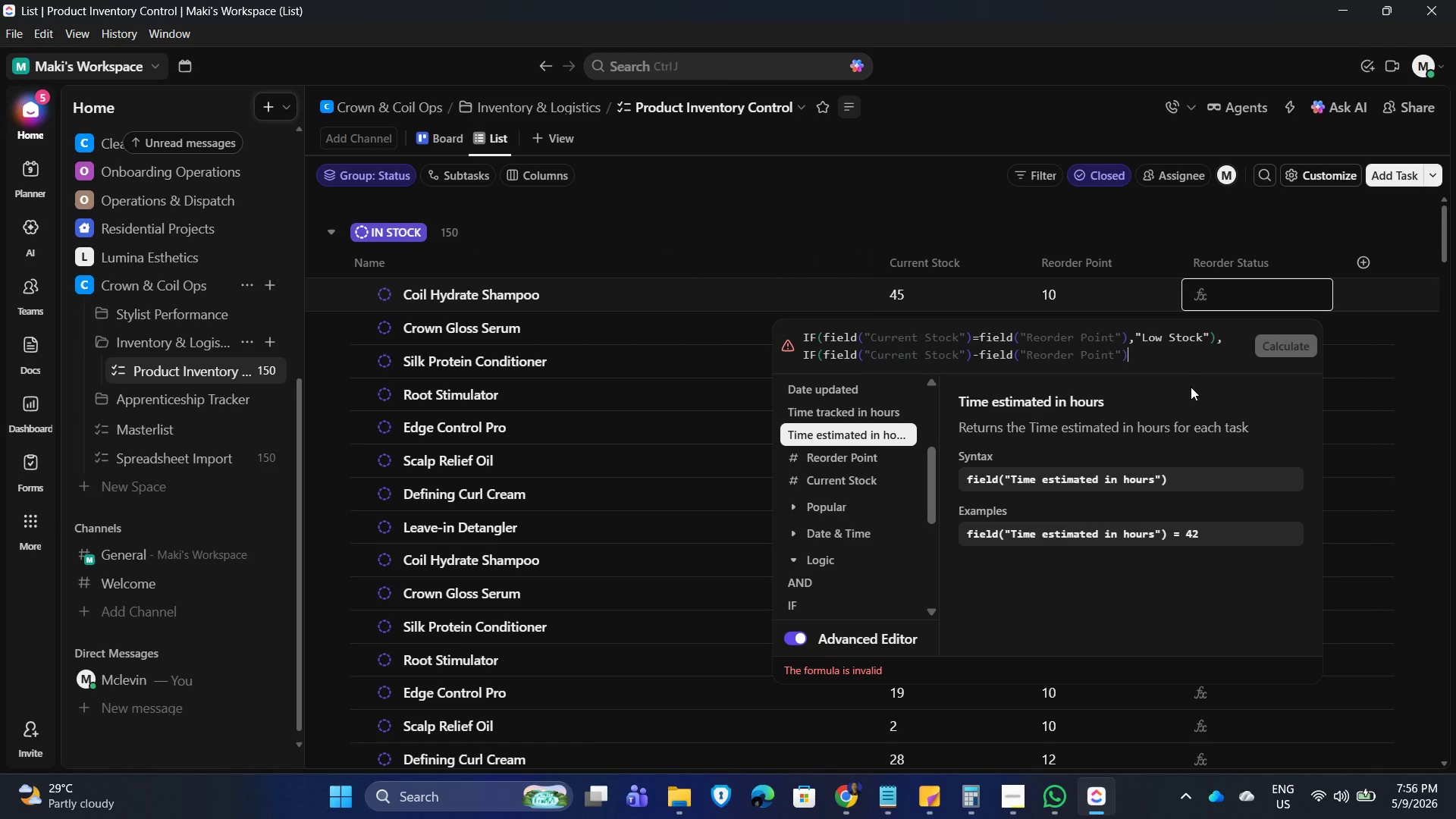 
wait(17.06)
 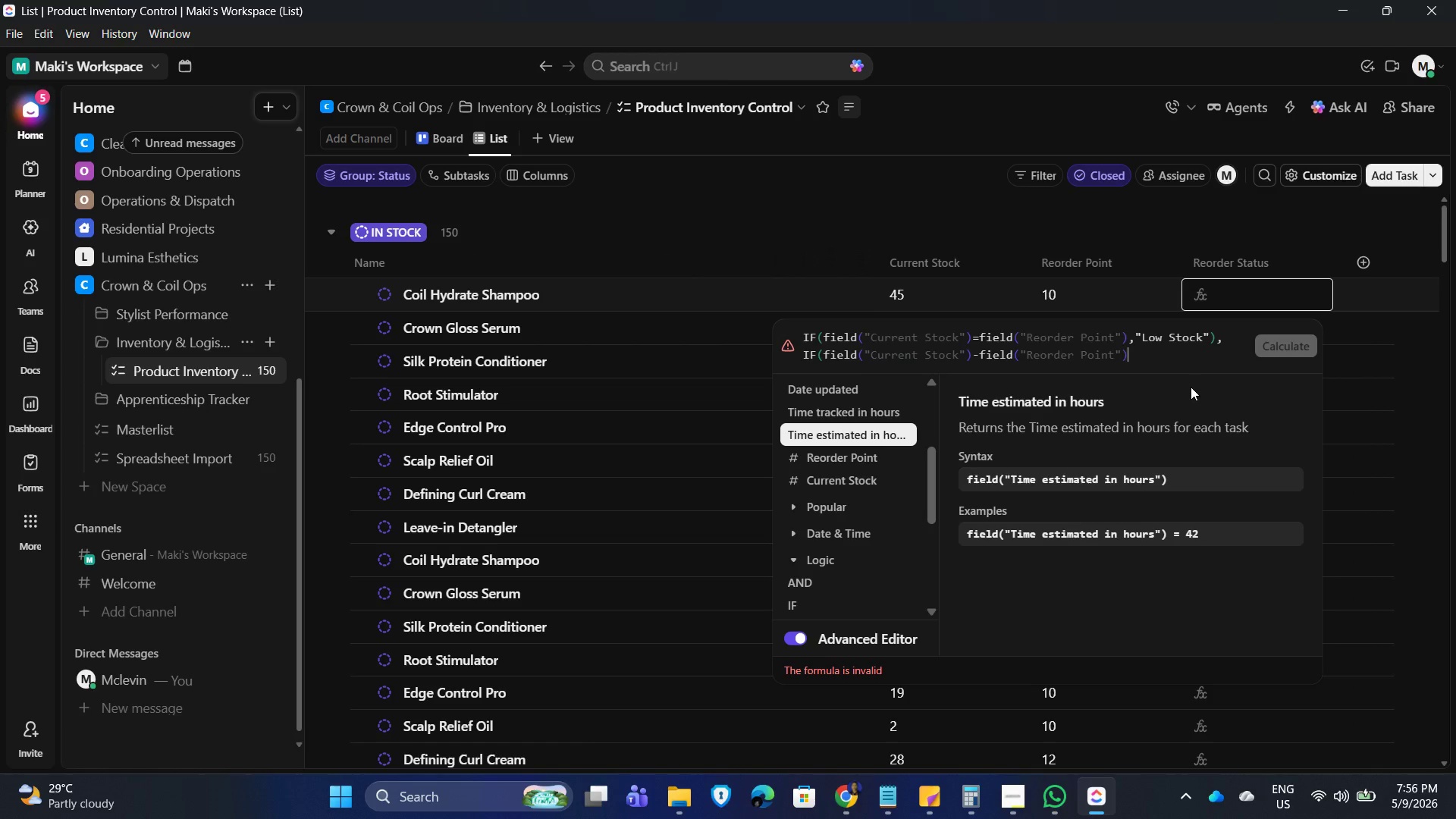 
key(Comma)
 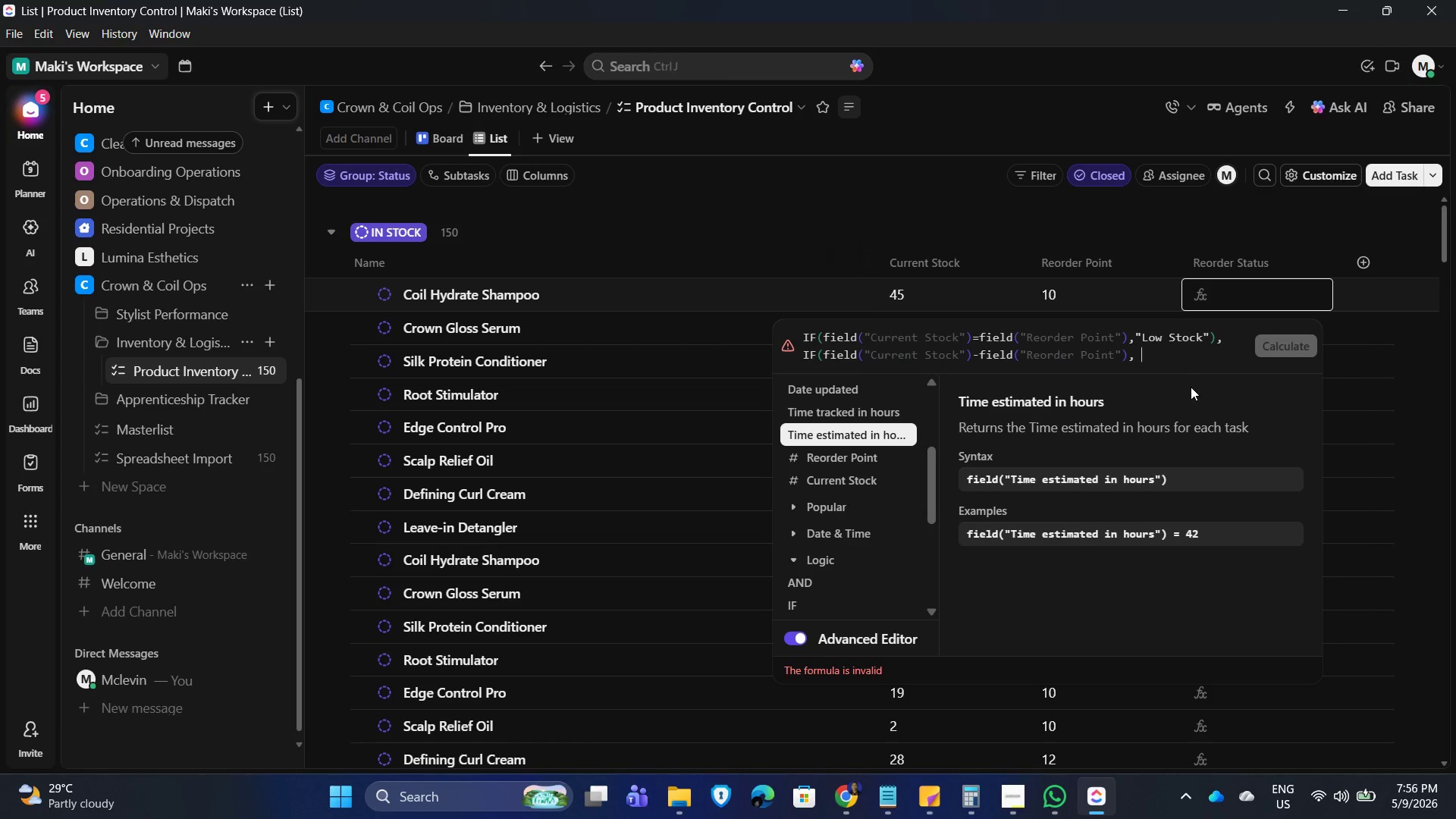 
key(Space)
 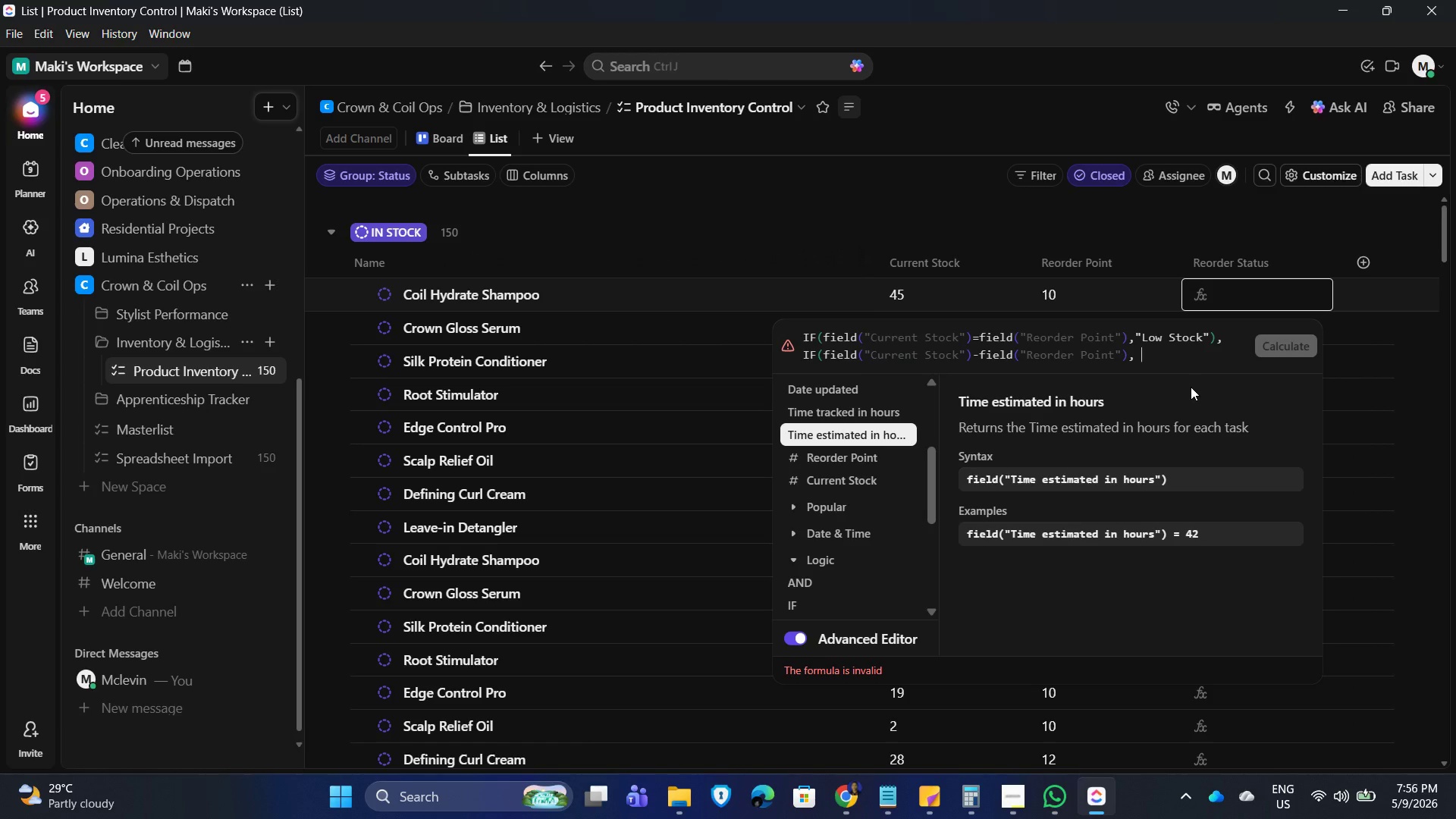 
wait(11.36)
 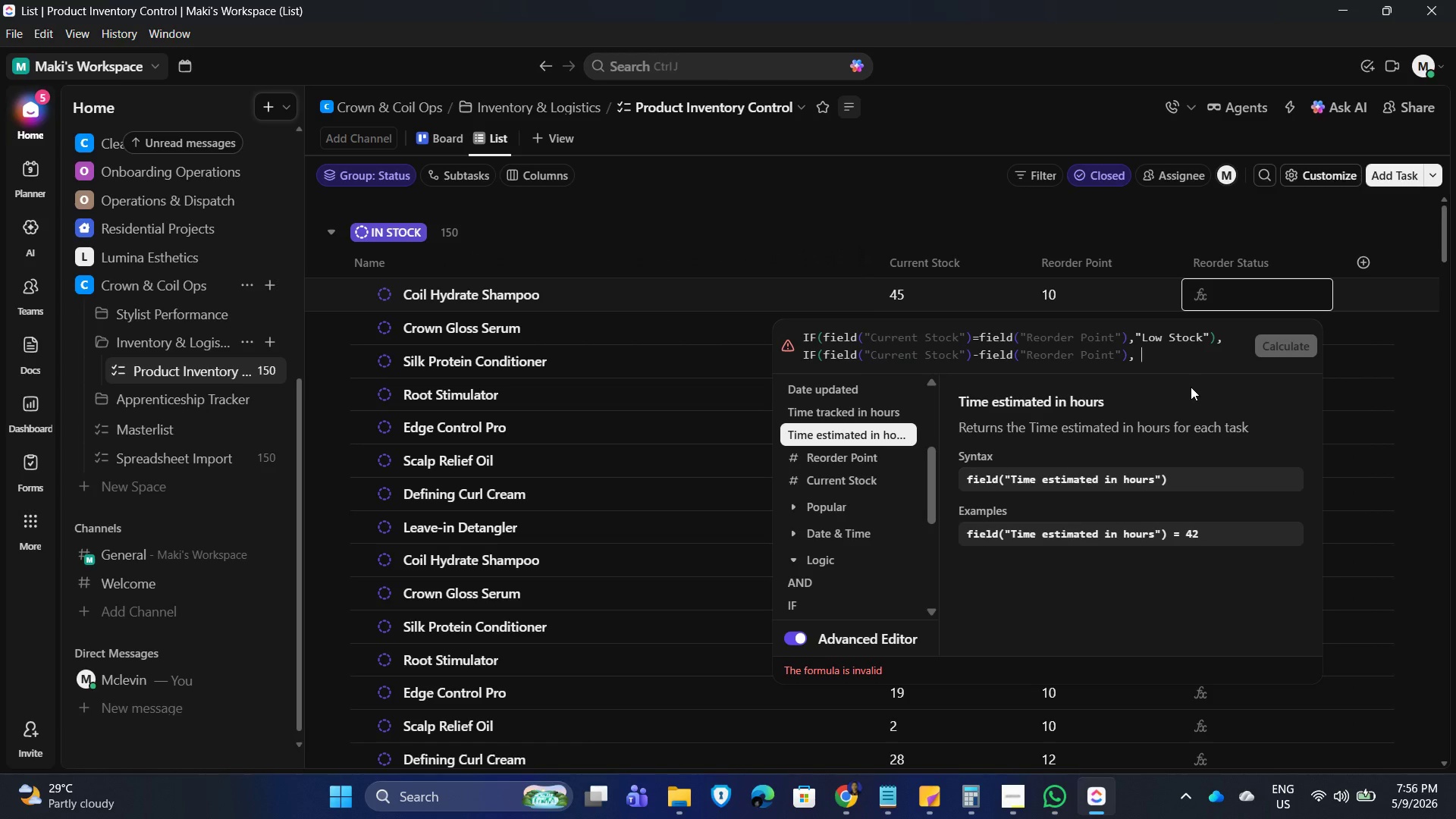 
key(Backspace)
 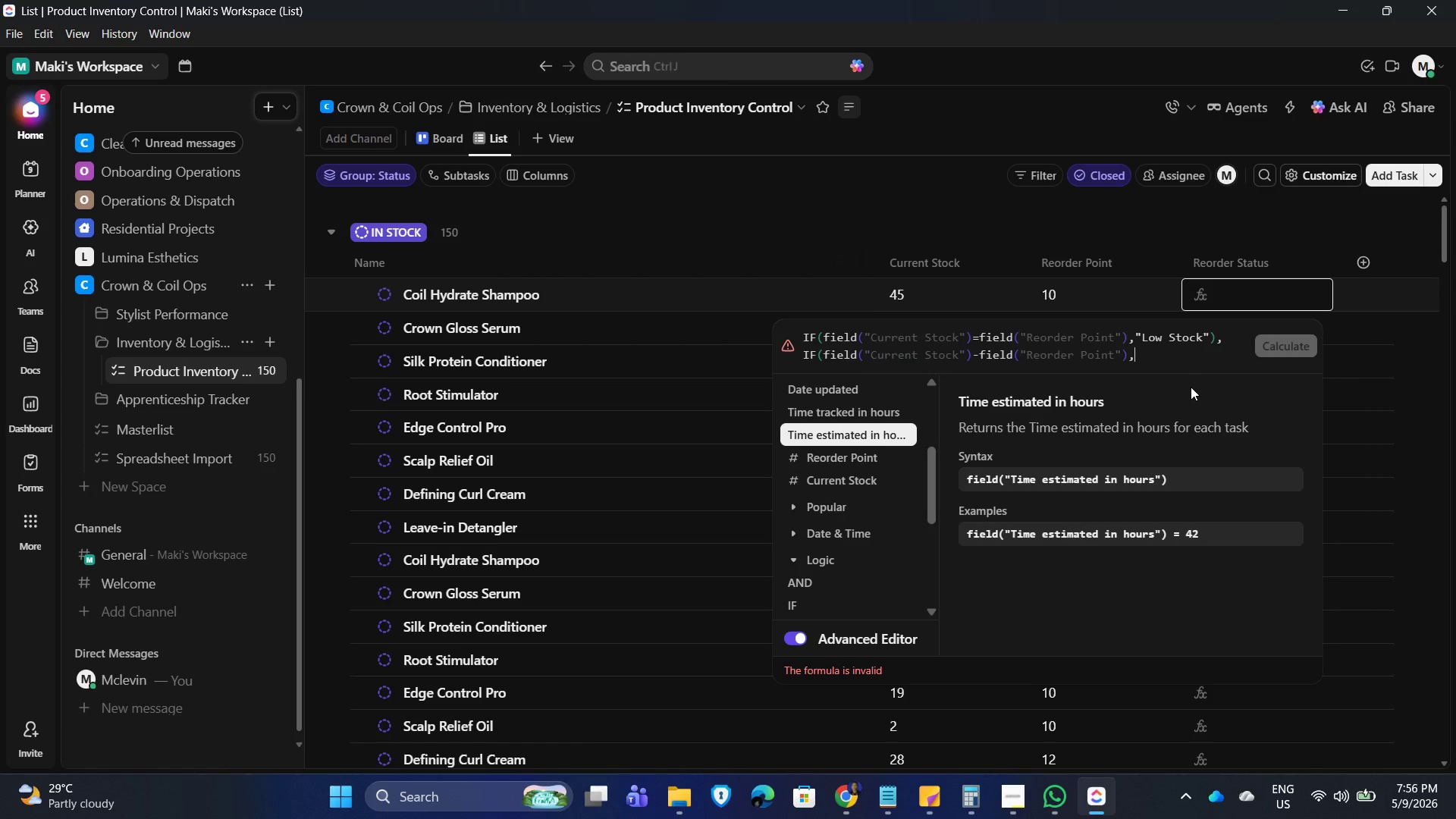 
wait(13.38)
 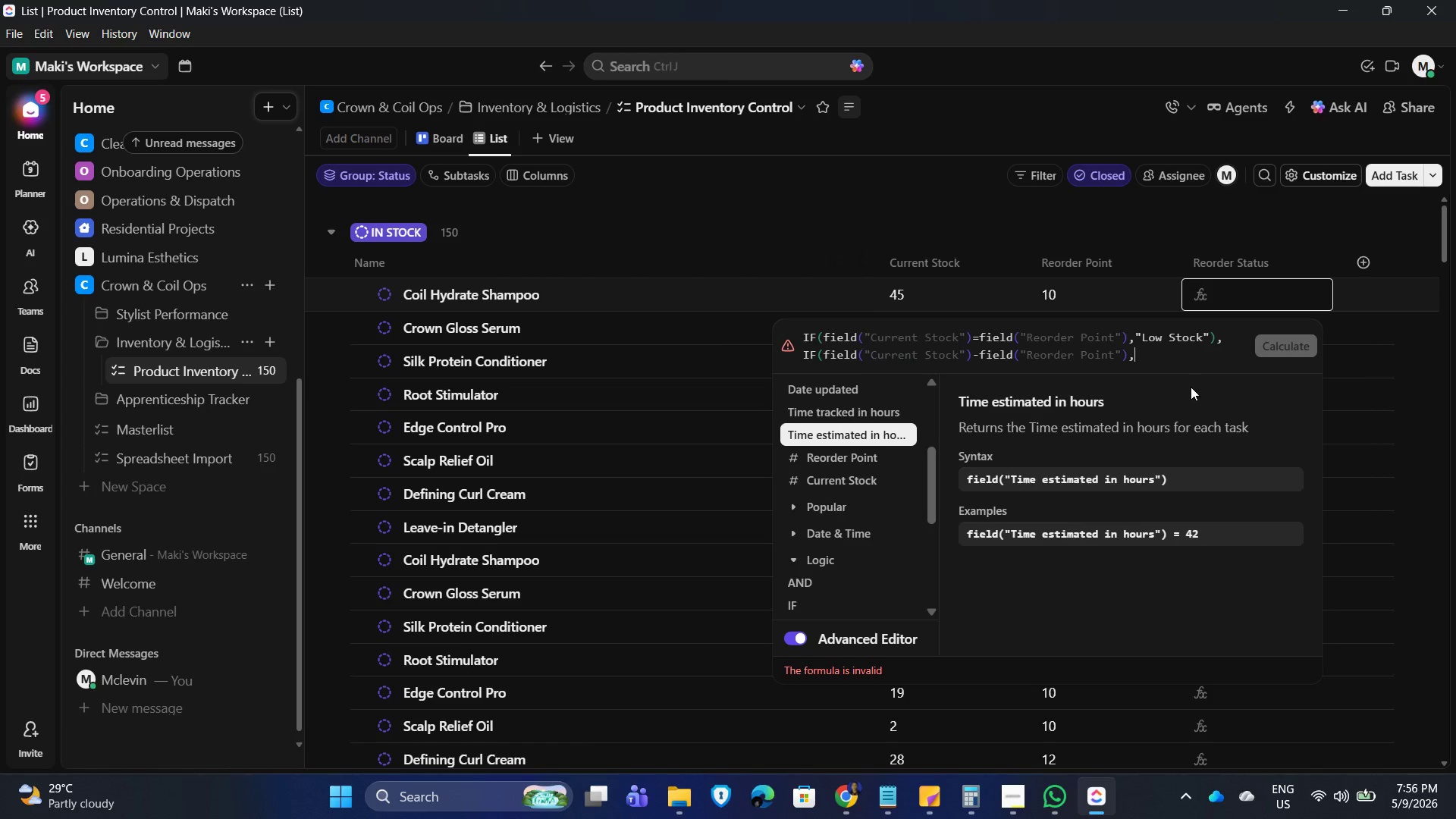 
key(Backspace)
 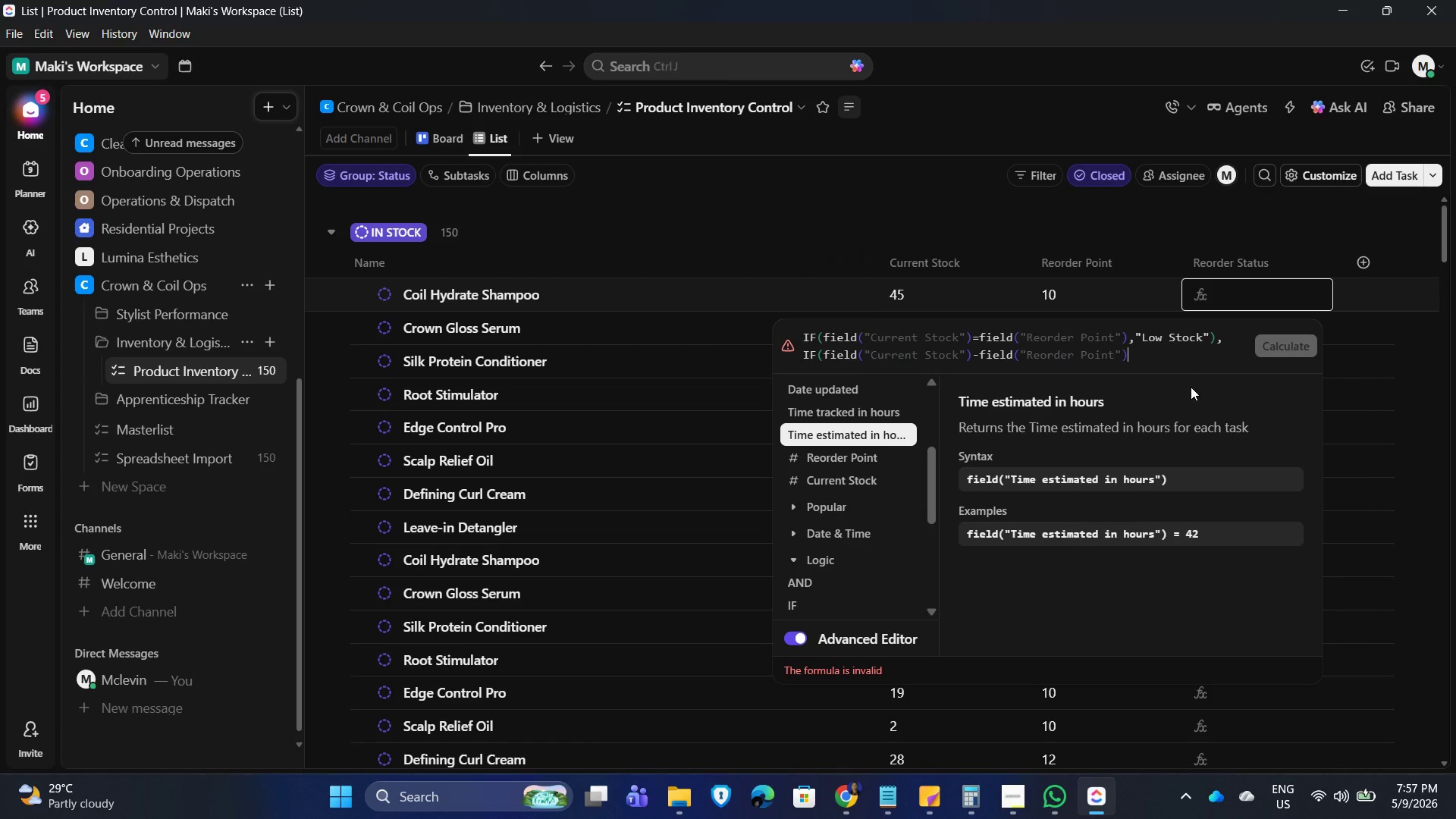 
wait(21.36)
 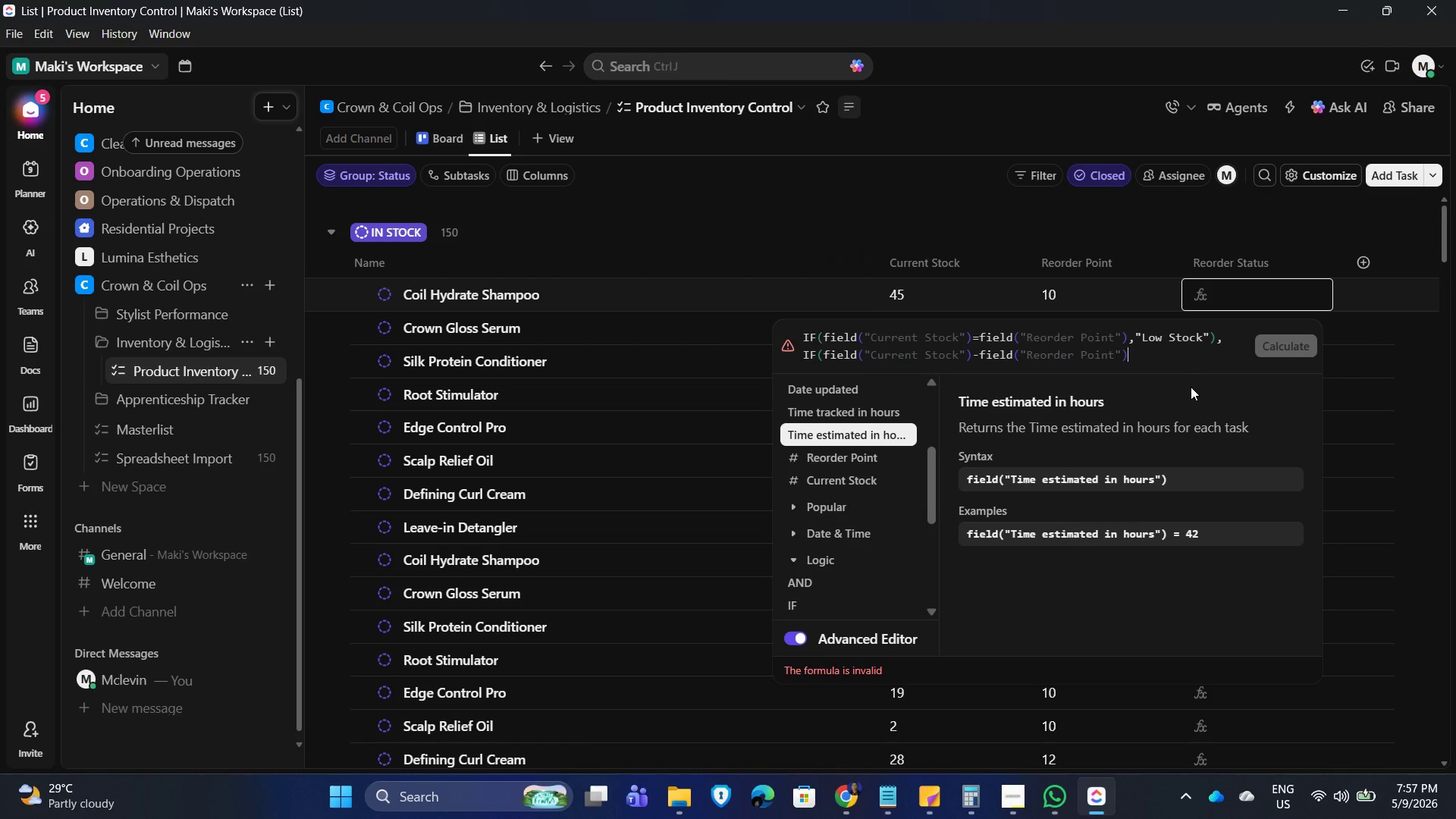 
key(Numpad1)
 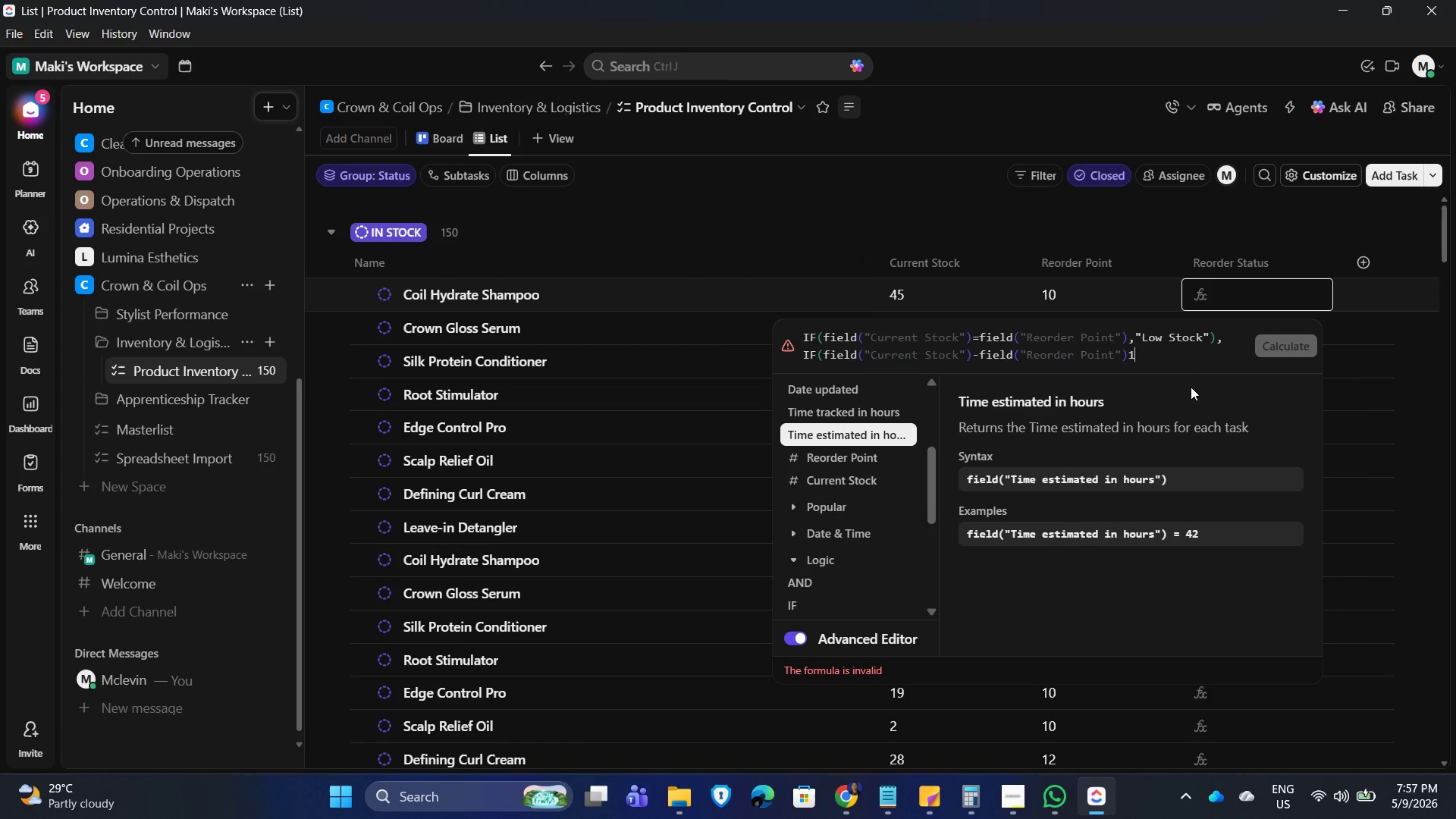 
key(Numpad0)
 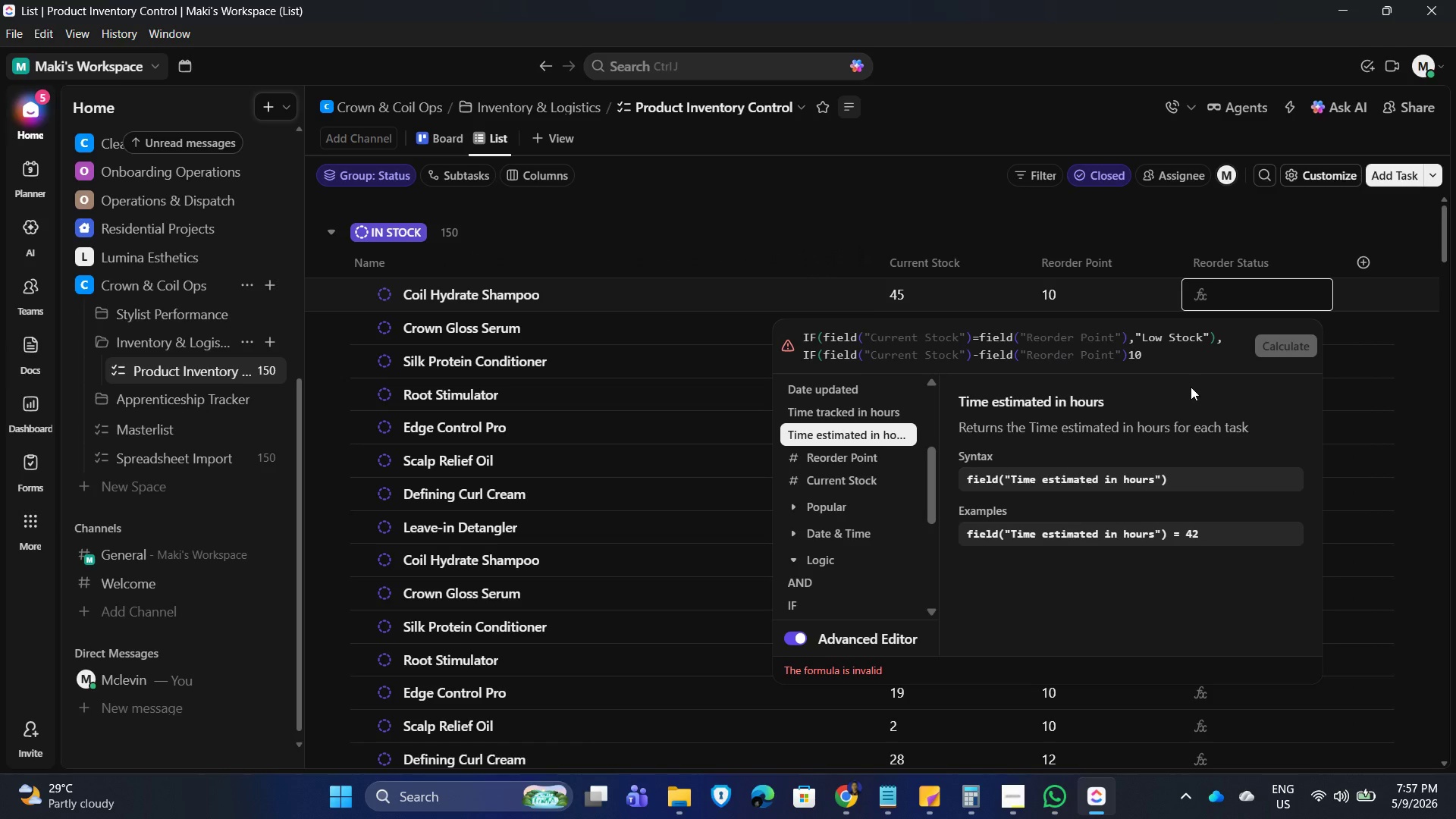 
key(Backspace)
 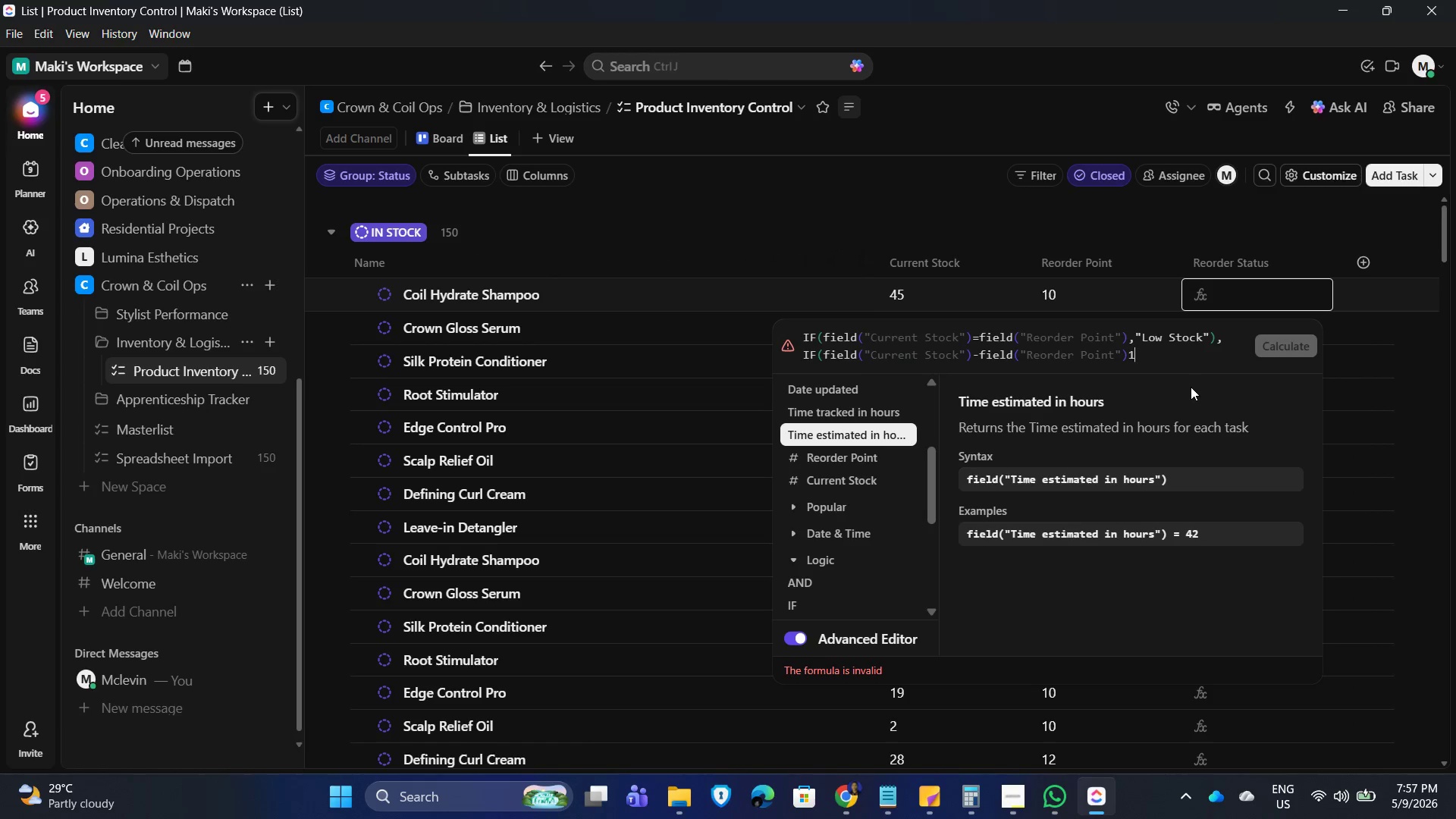 
key(Backspace)
 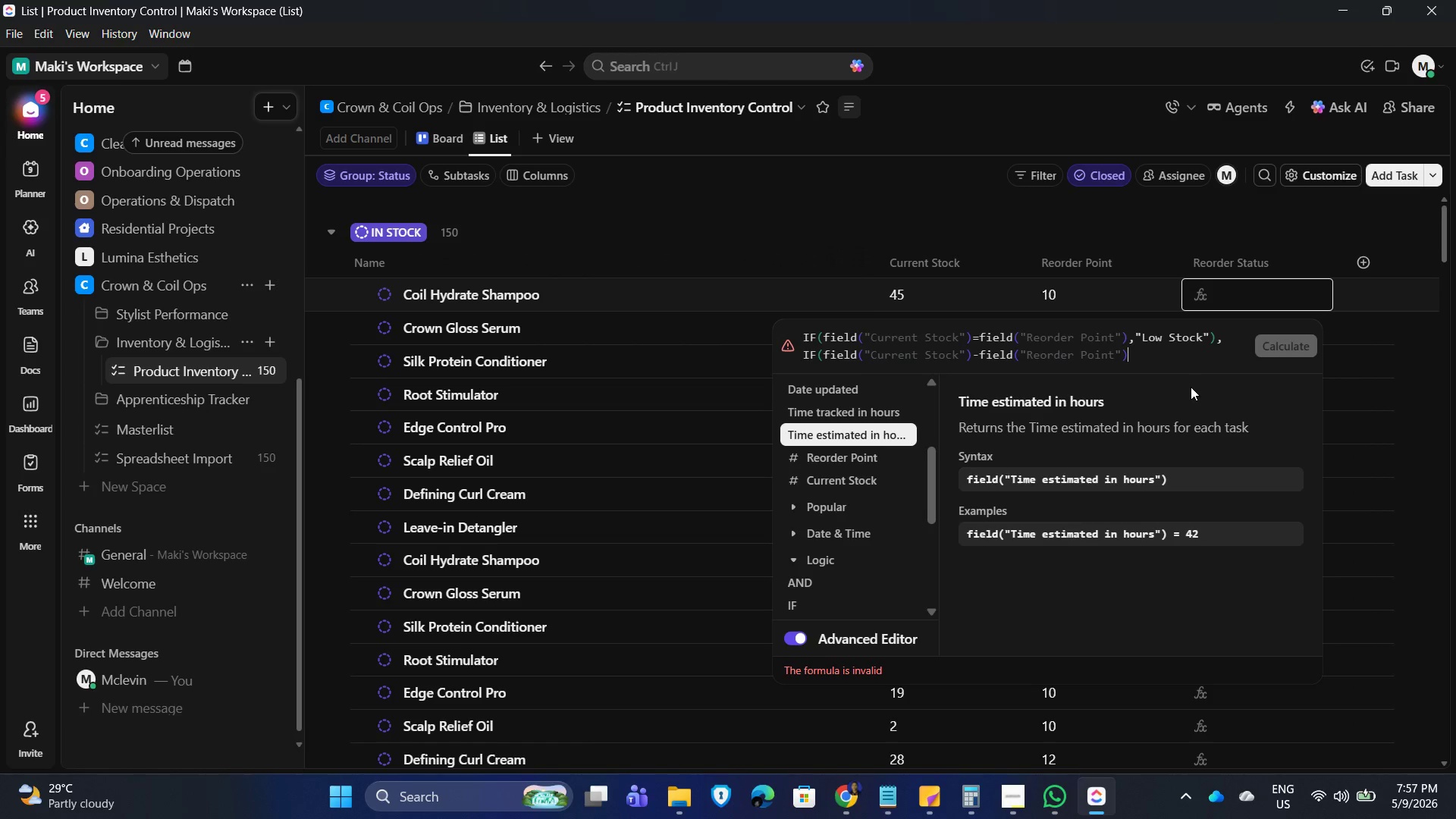 
key(Equal)
 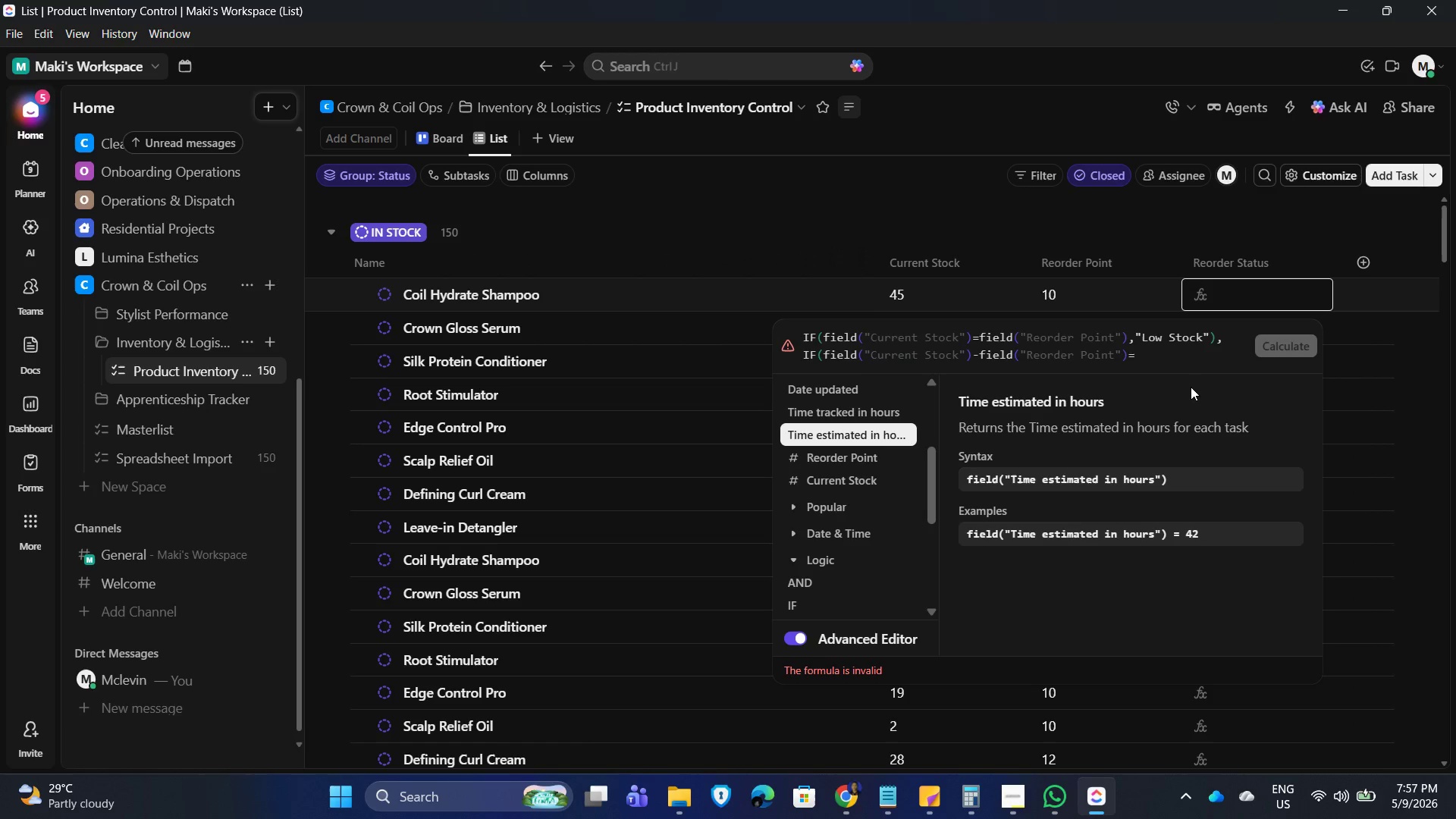 
key(Numpad1)
 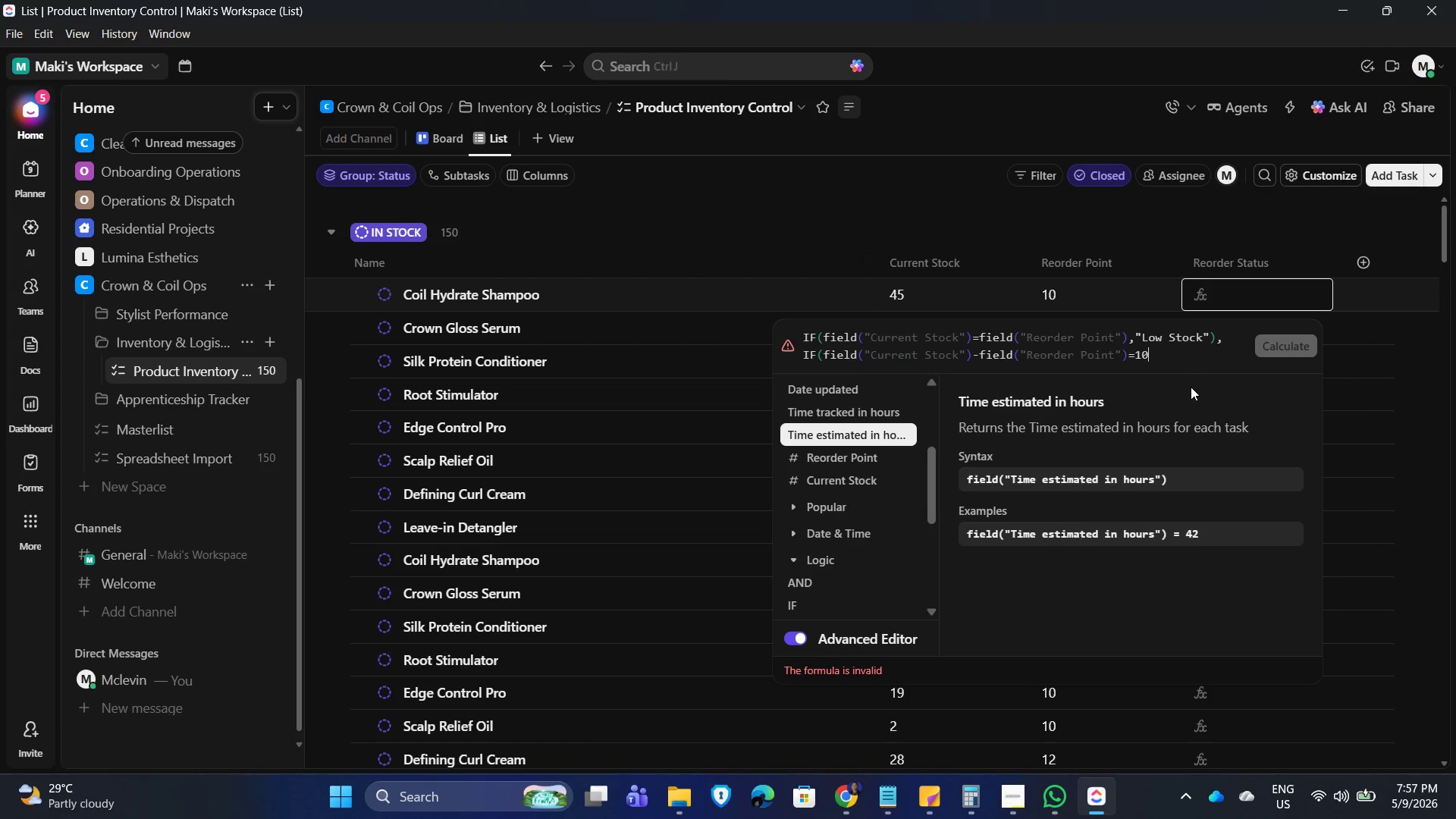 
key(Numpad0)
 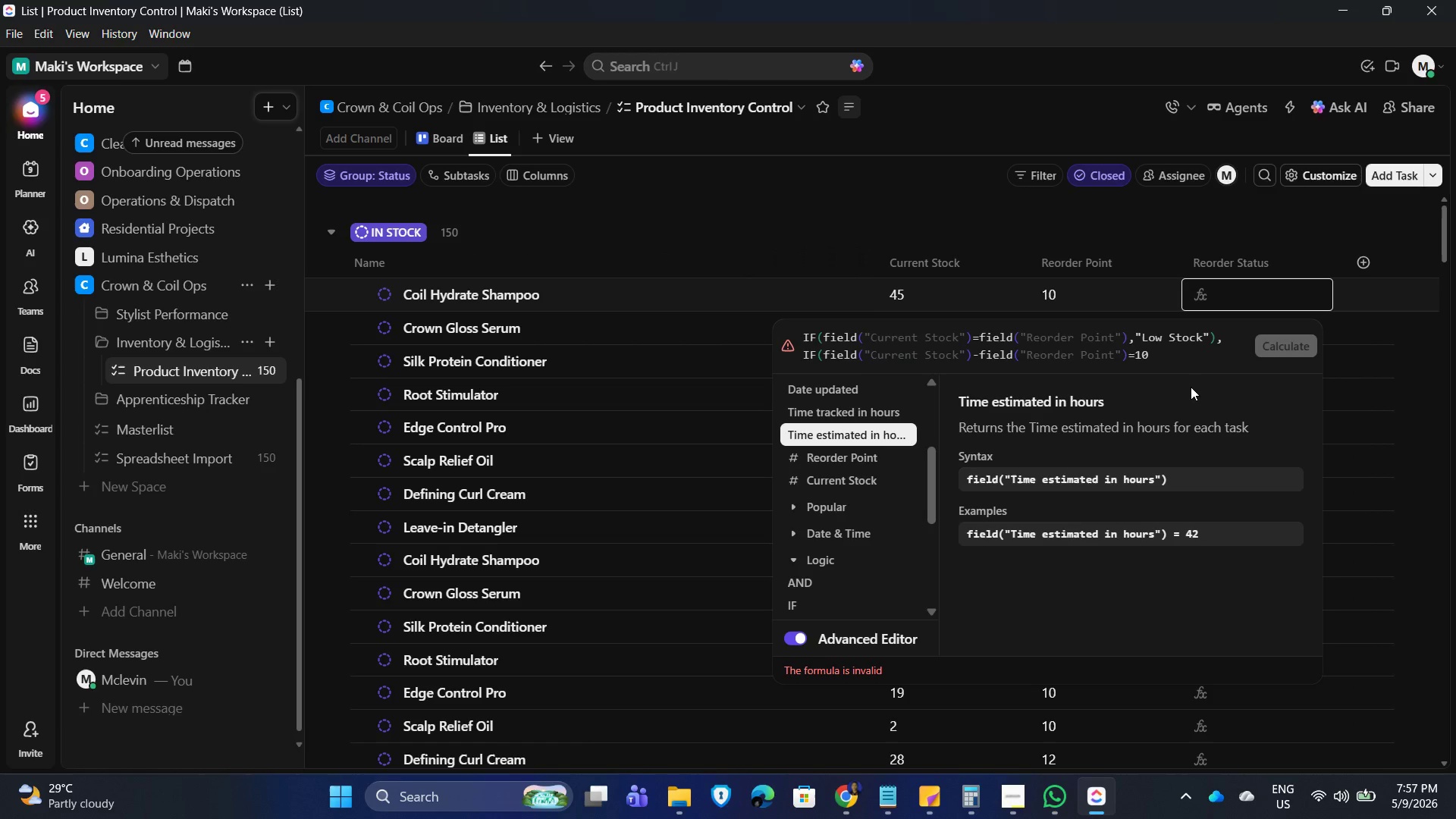 
key(Backspace)
 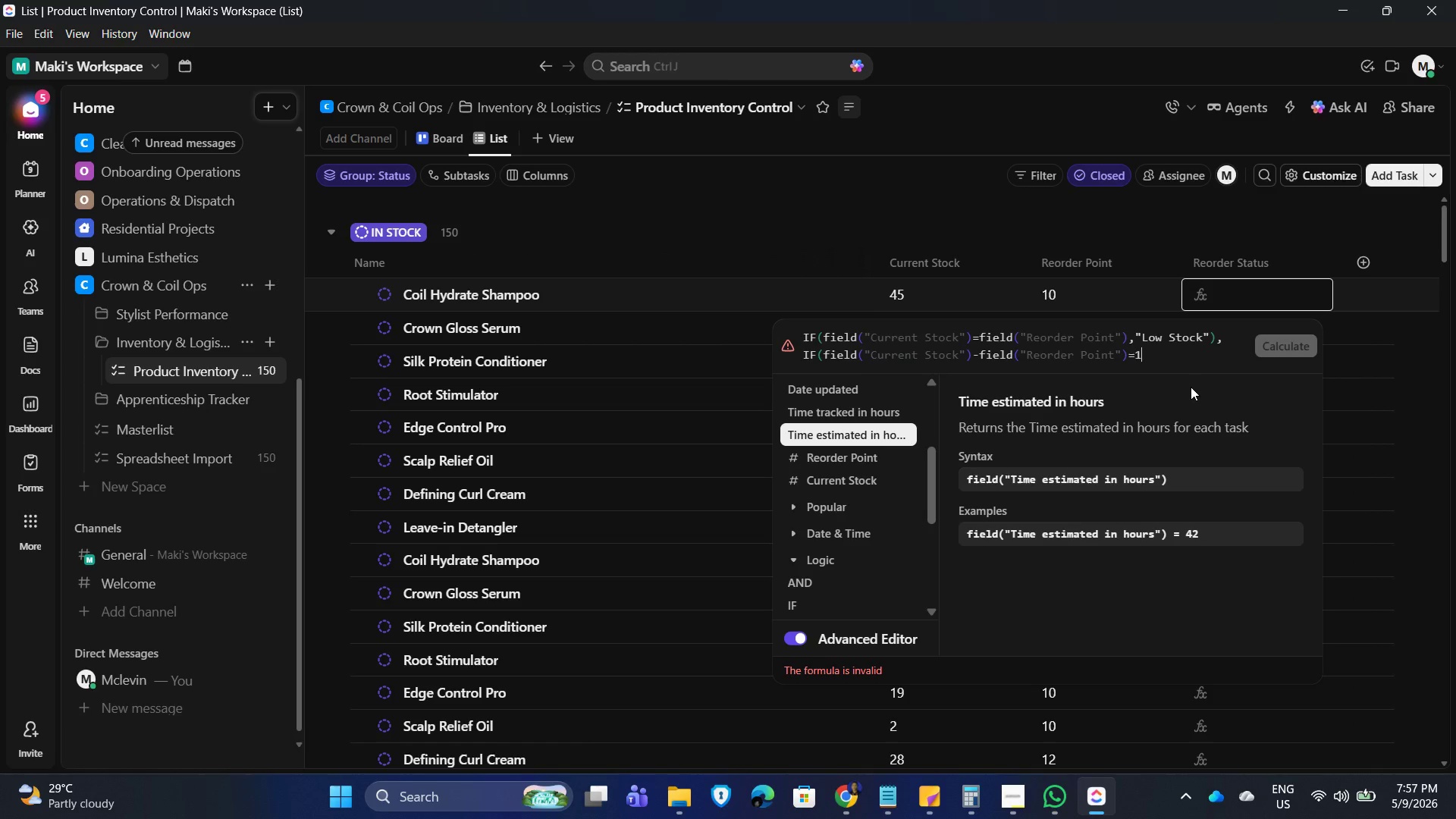 
key(Backspace)
 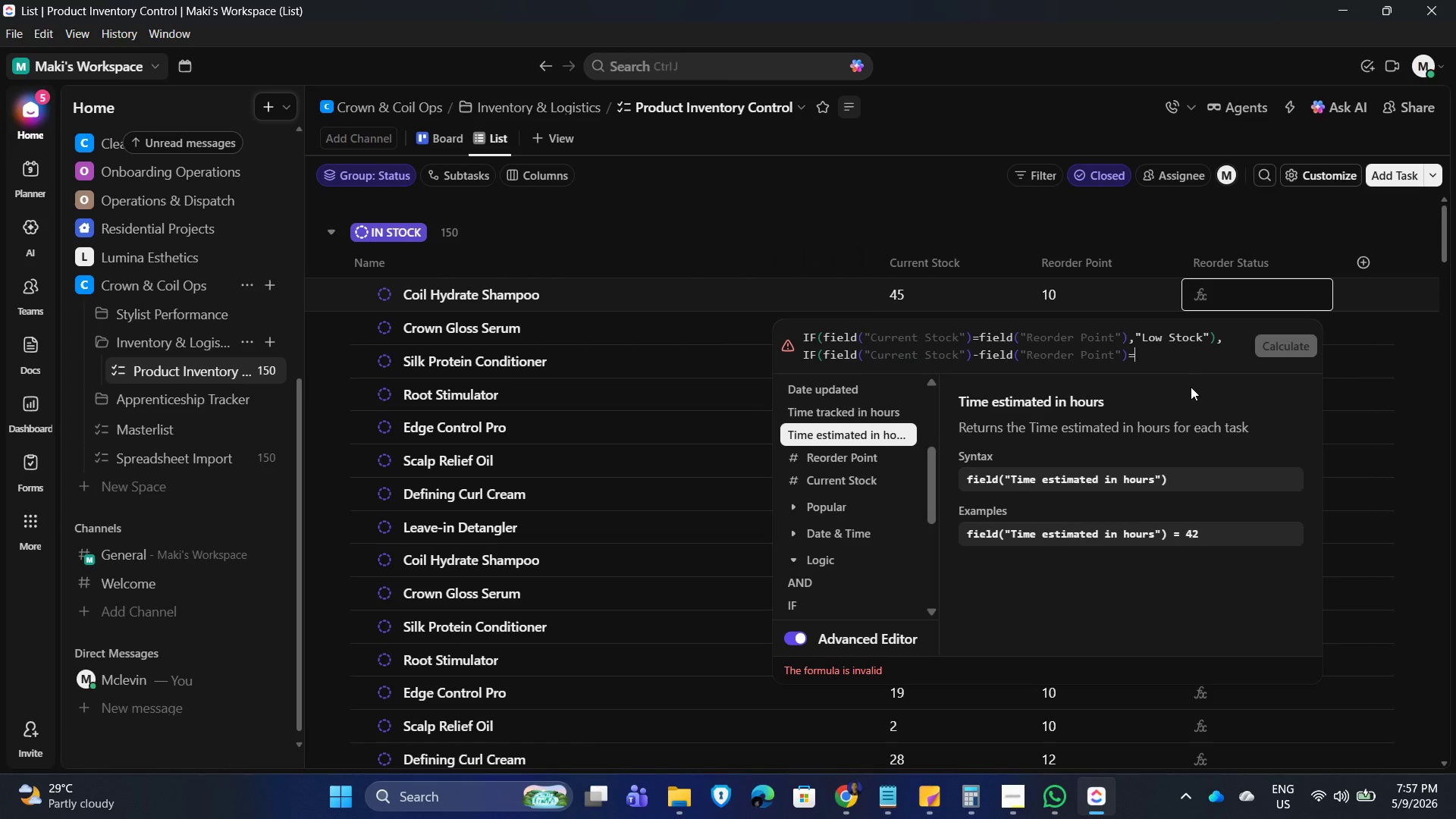 
key(Backspace)
 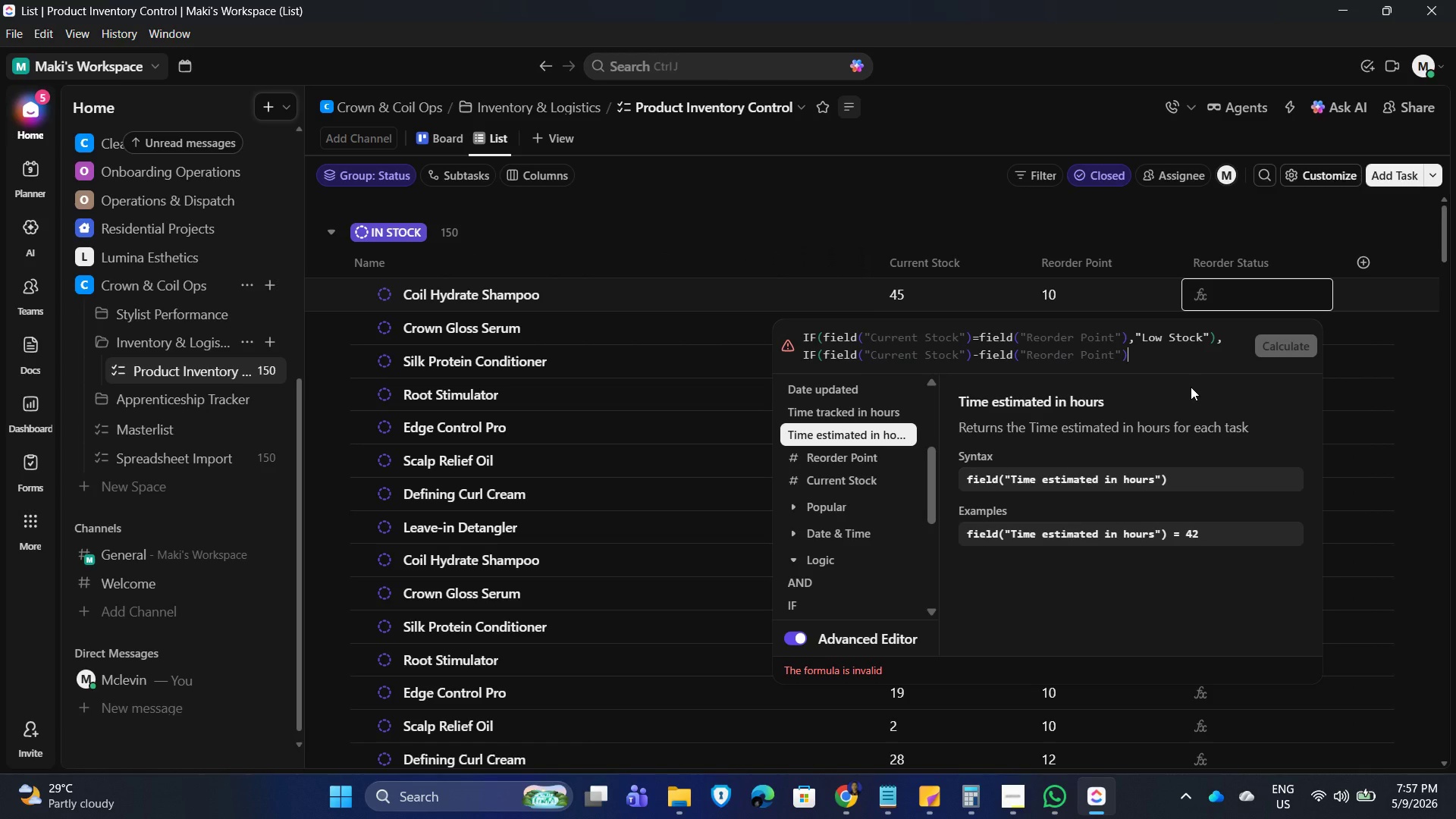 
wait(13.77)
 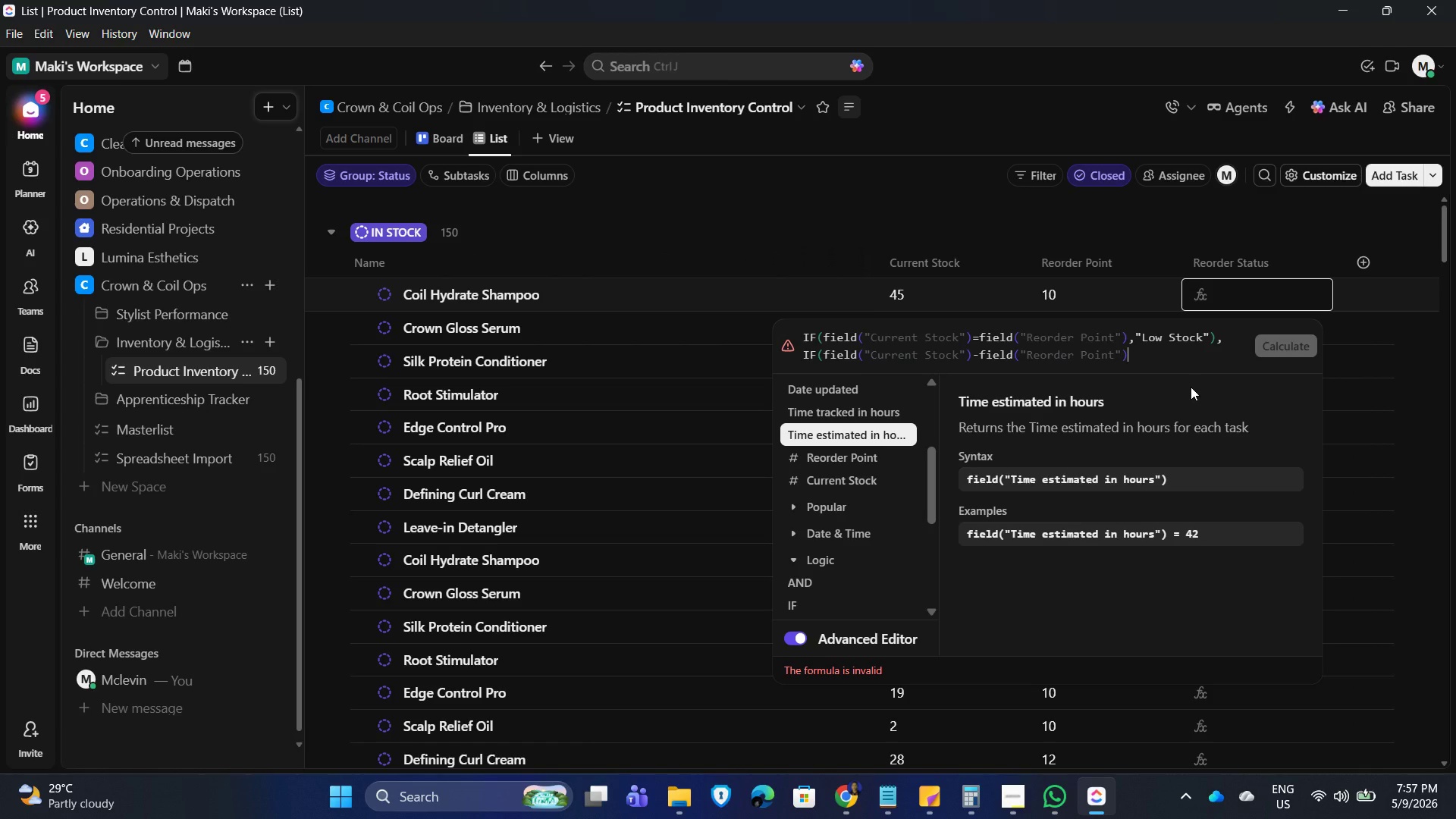 
key(NumpadAdd)
 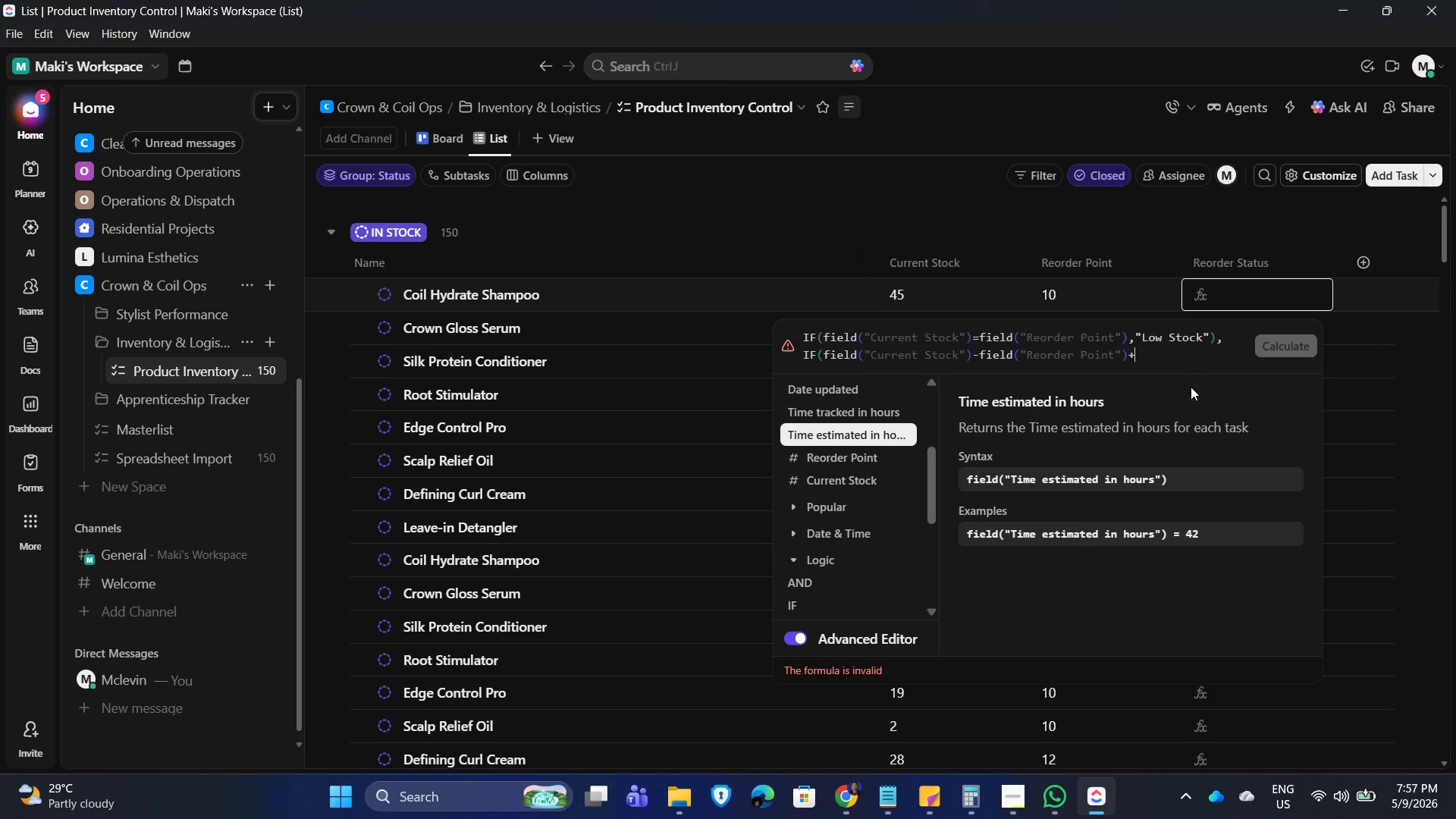 
key(Numpad1)
 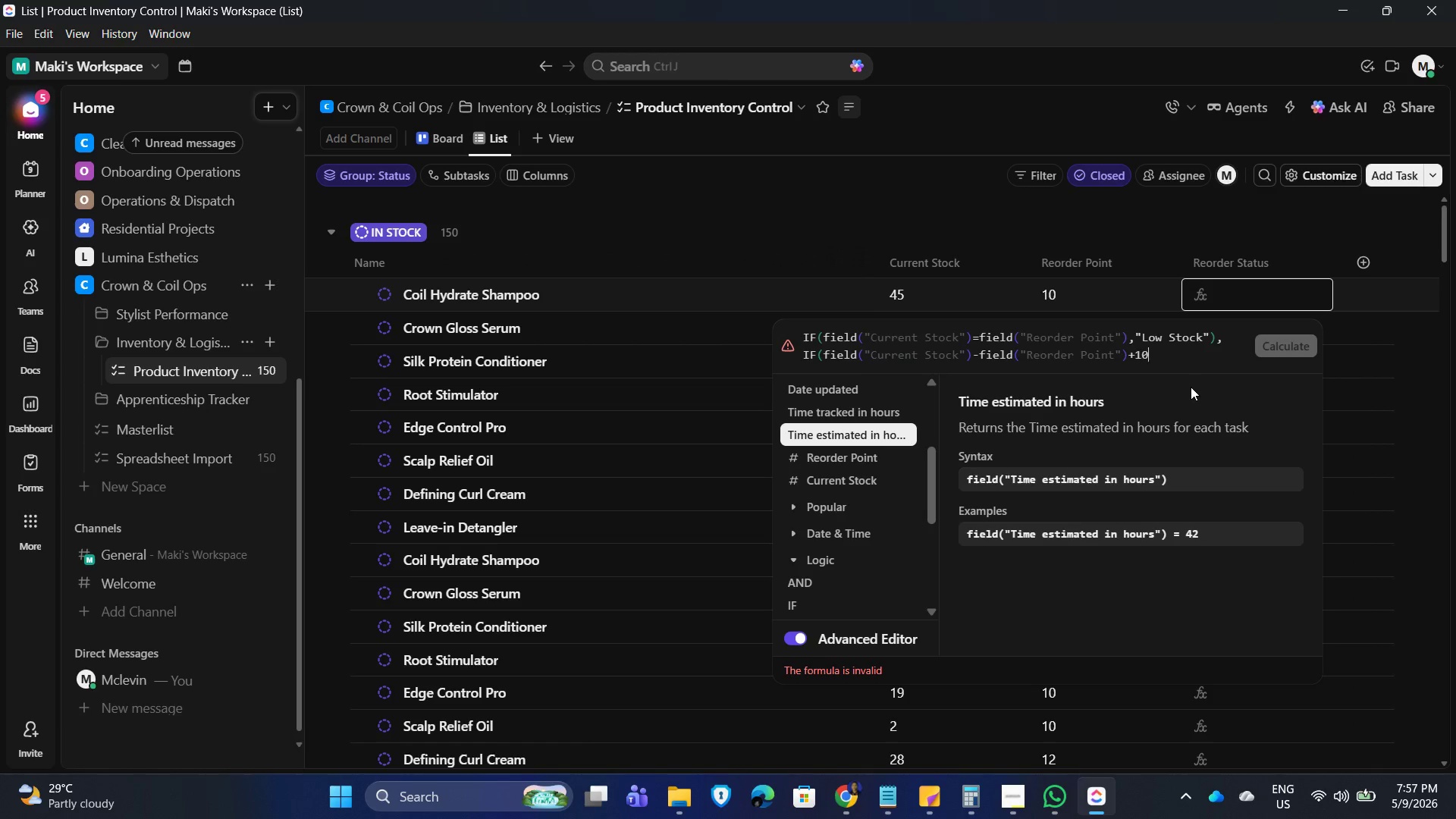 
key(Numpad0)
 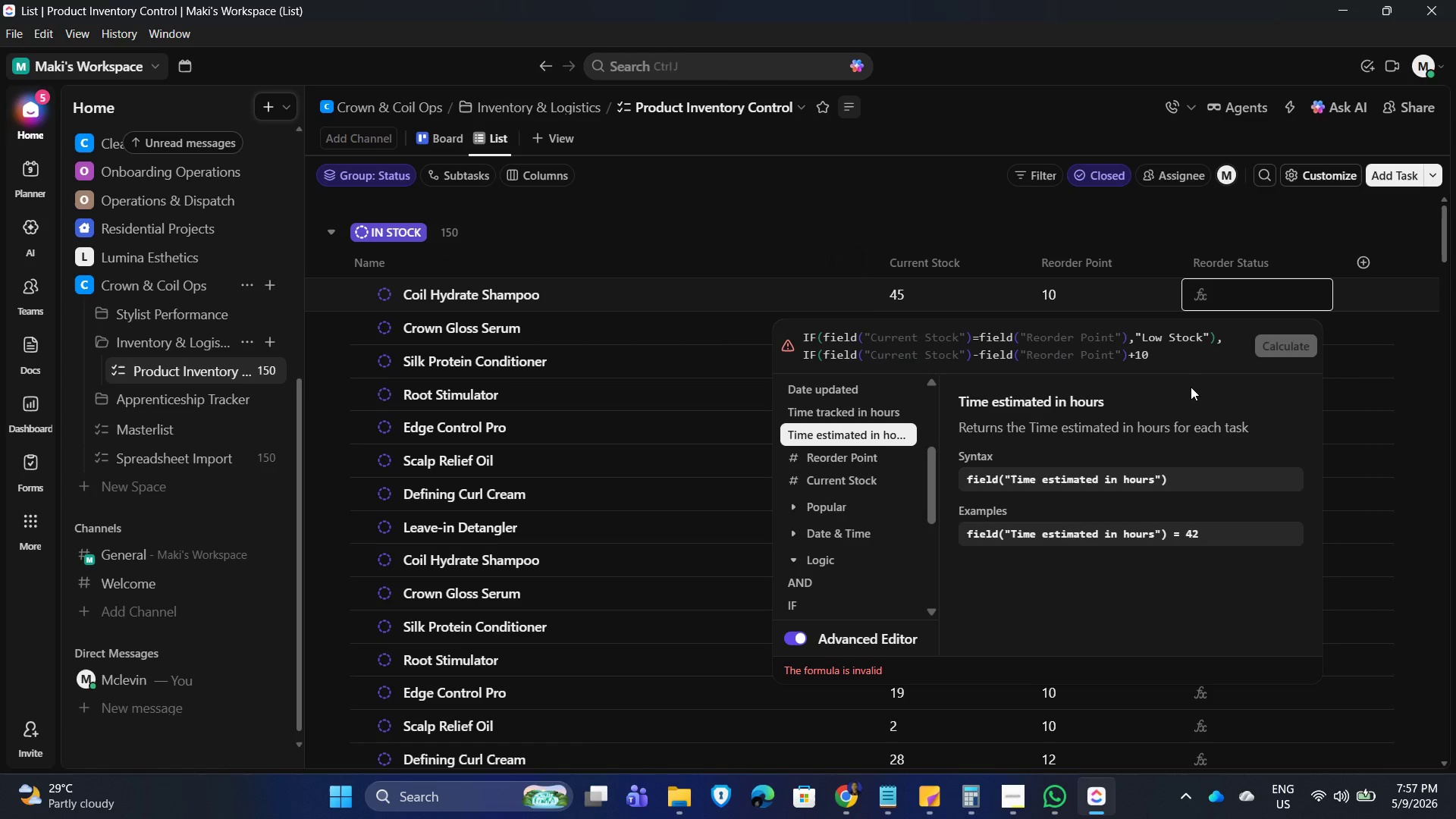 
key(Shift+5)
 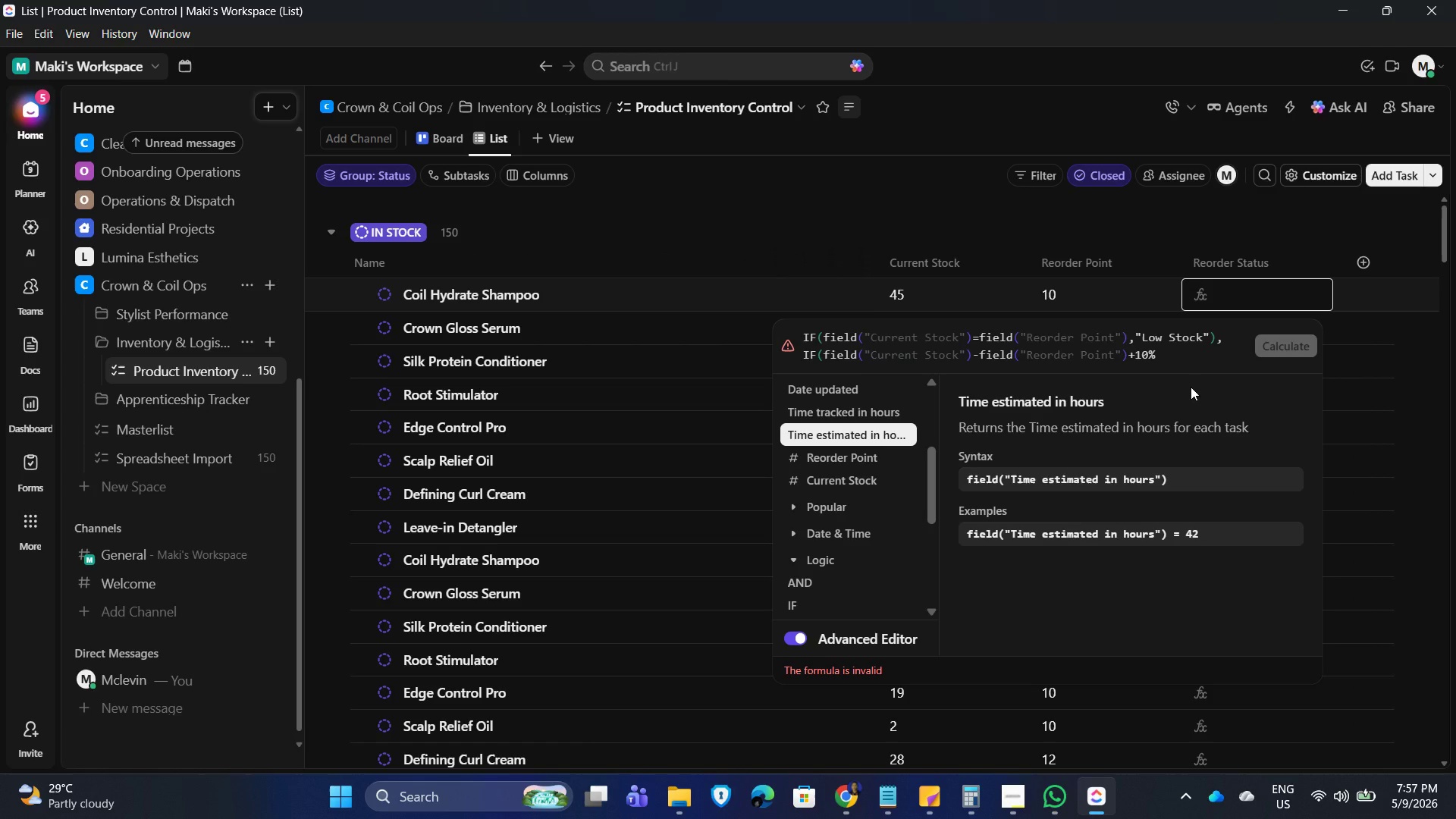 
wait(7.91)
 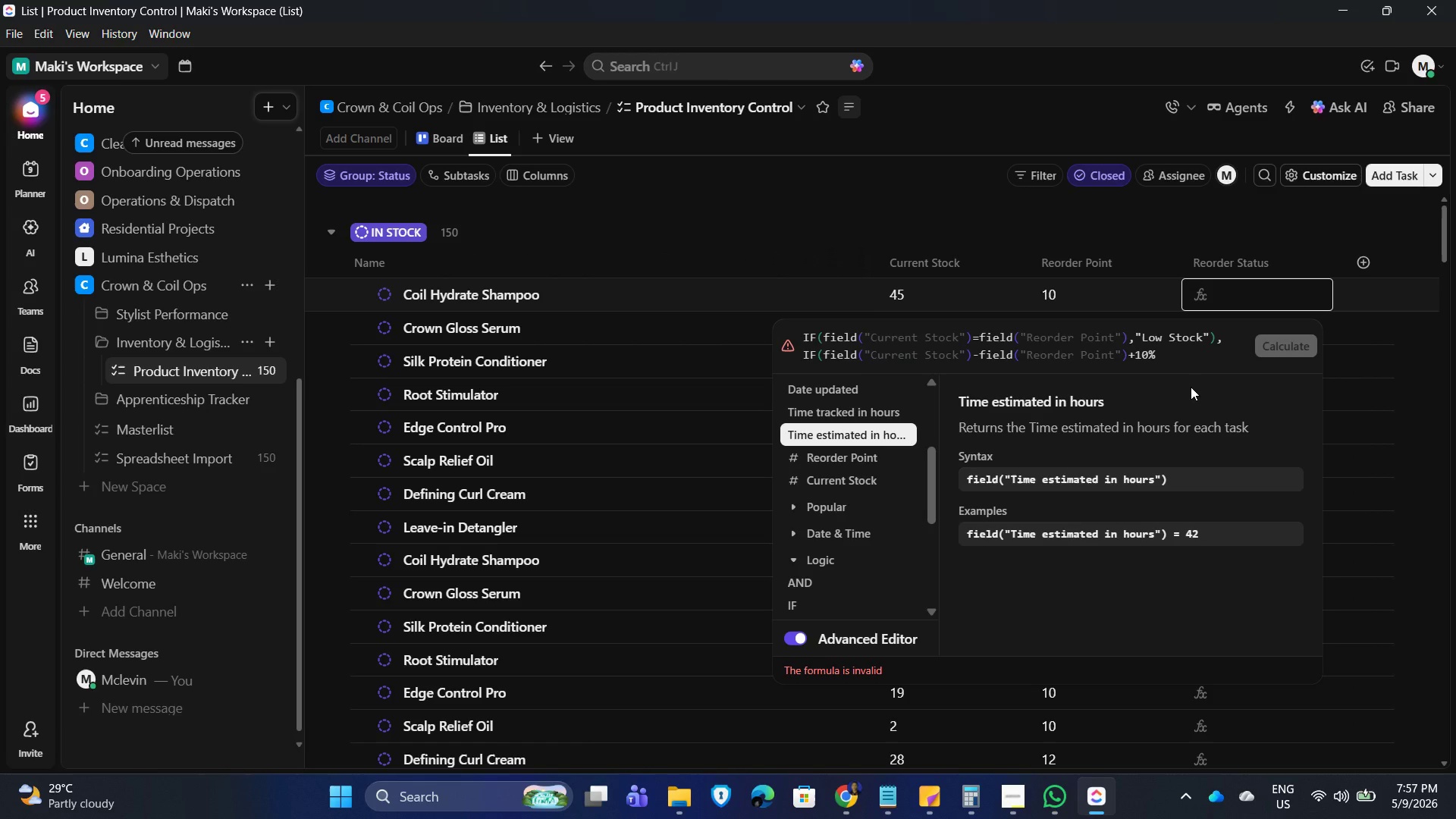 
left_click([1203, 340])
 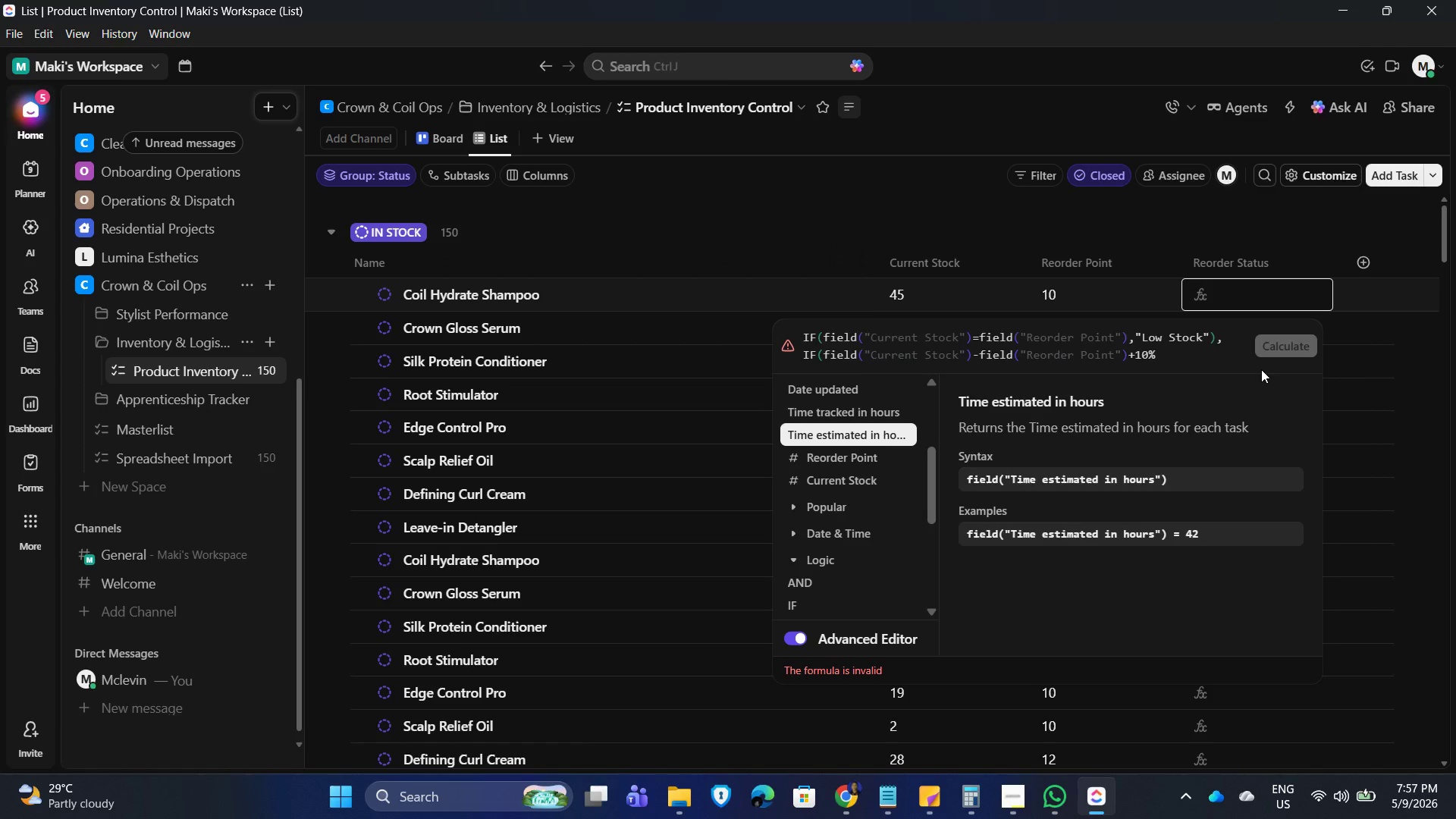 
key(Backspace)
key(Backspace)
key(Backspace)
key(Backspace)
key(Backspace)
key(Backspace)
key(Backspace)
key(Backspace)
key(Backspace)
type(Nee)
key(Backspace)
key(Backspace)
key(Backspace)
type(Reorder Ale)
key(Backspace)
key(Backspace)
key(Backspace)
key(Backspace)
key(Backspace)
key(Backspace)
type(er Alert)
 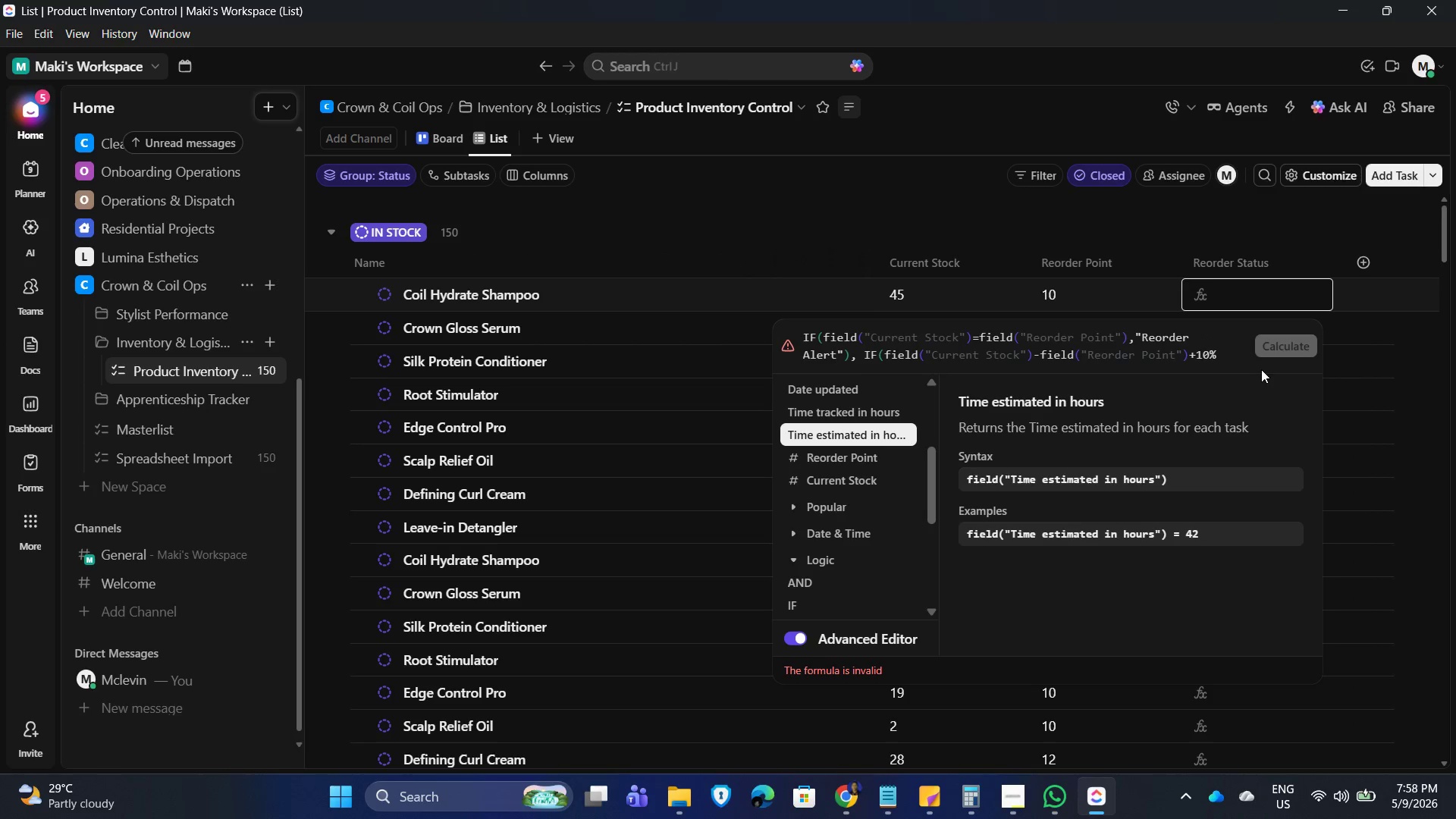 
left_click([1228, 359])
 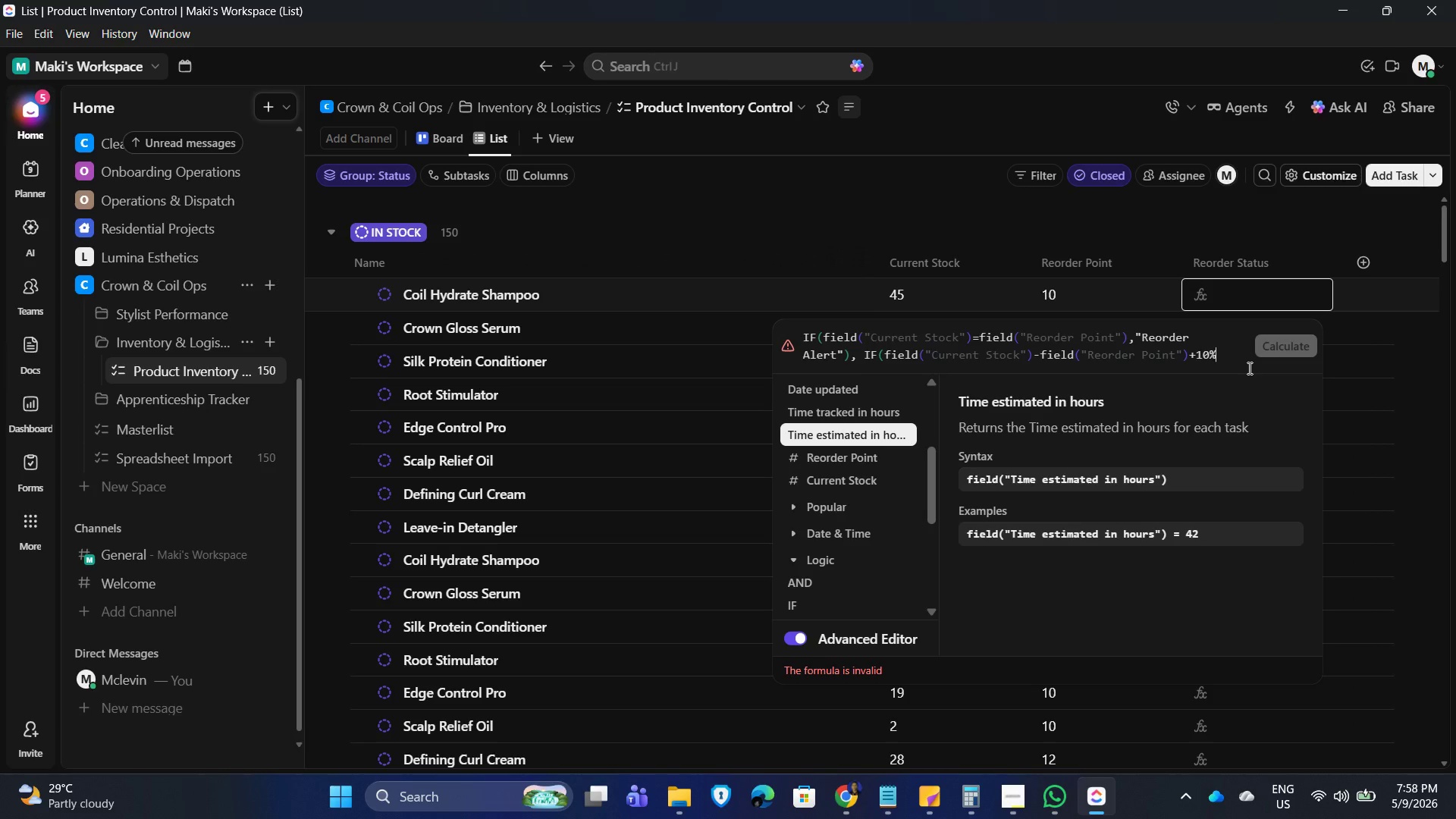 
key(Comma)
 